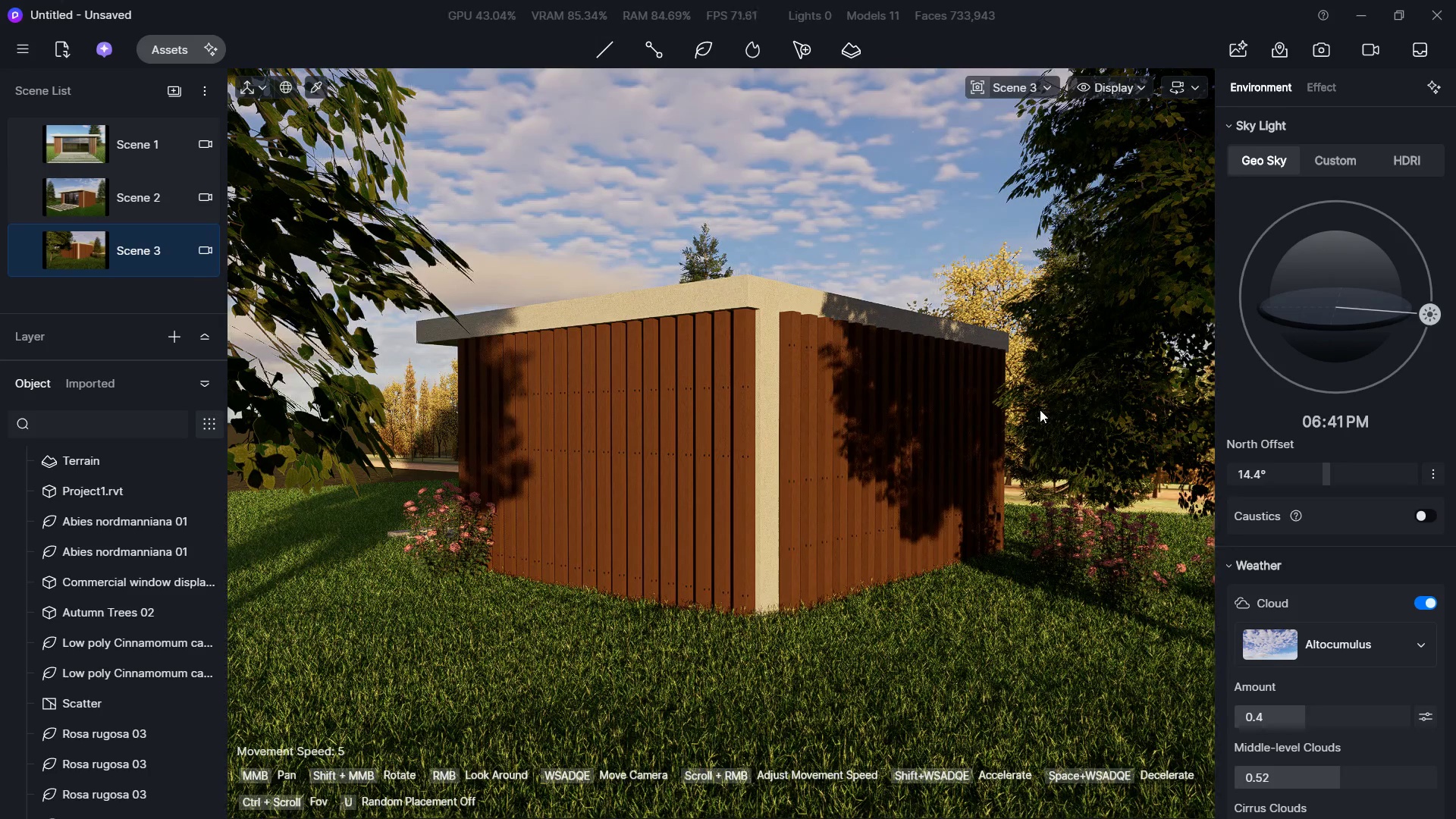 
right_click([1040, 410])
 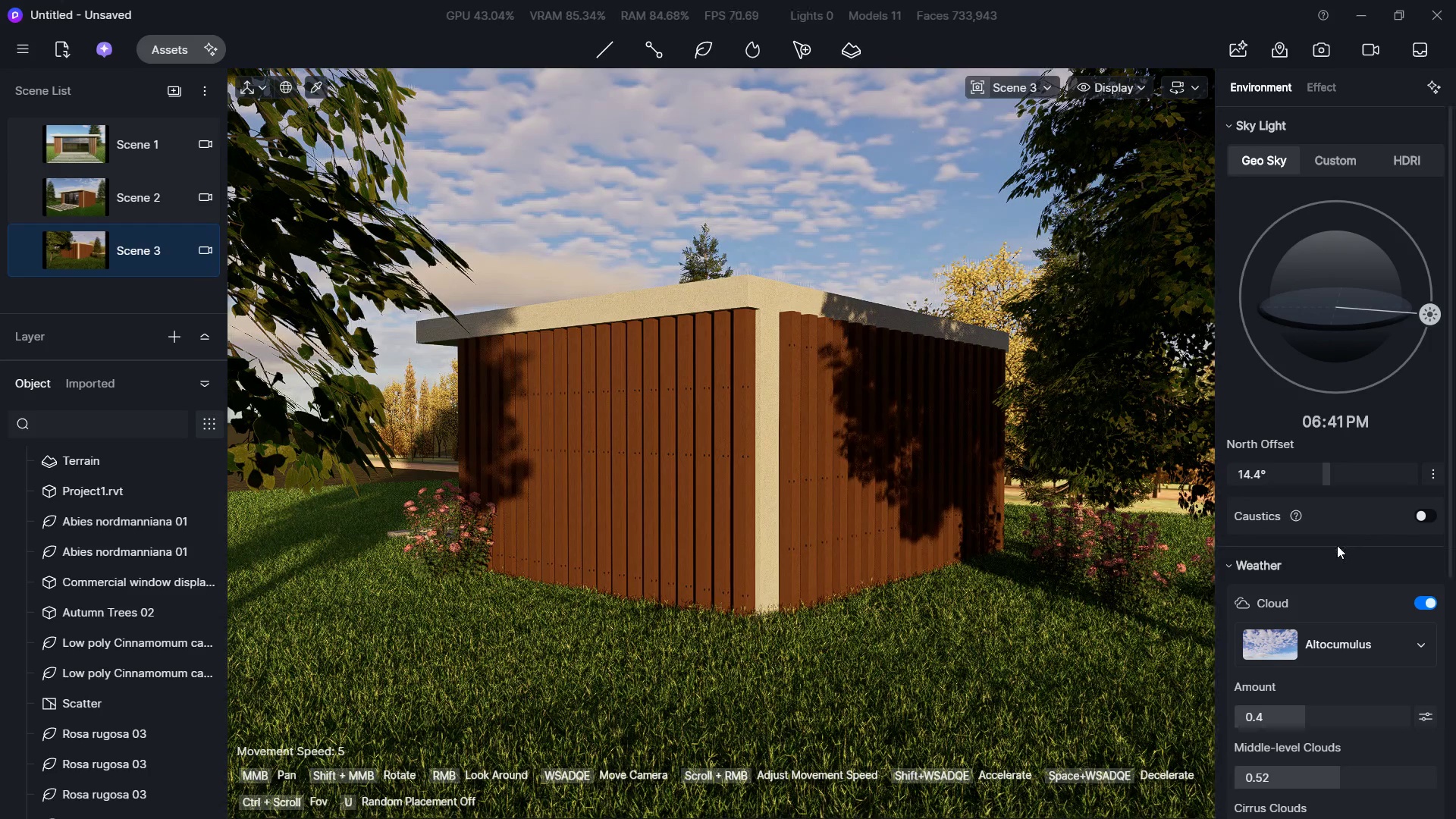 
scroll: coordinate [1337, 545], scroll_direction: down, amount: 3.0
 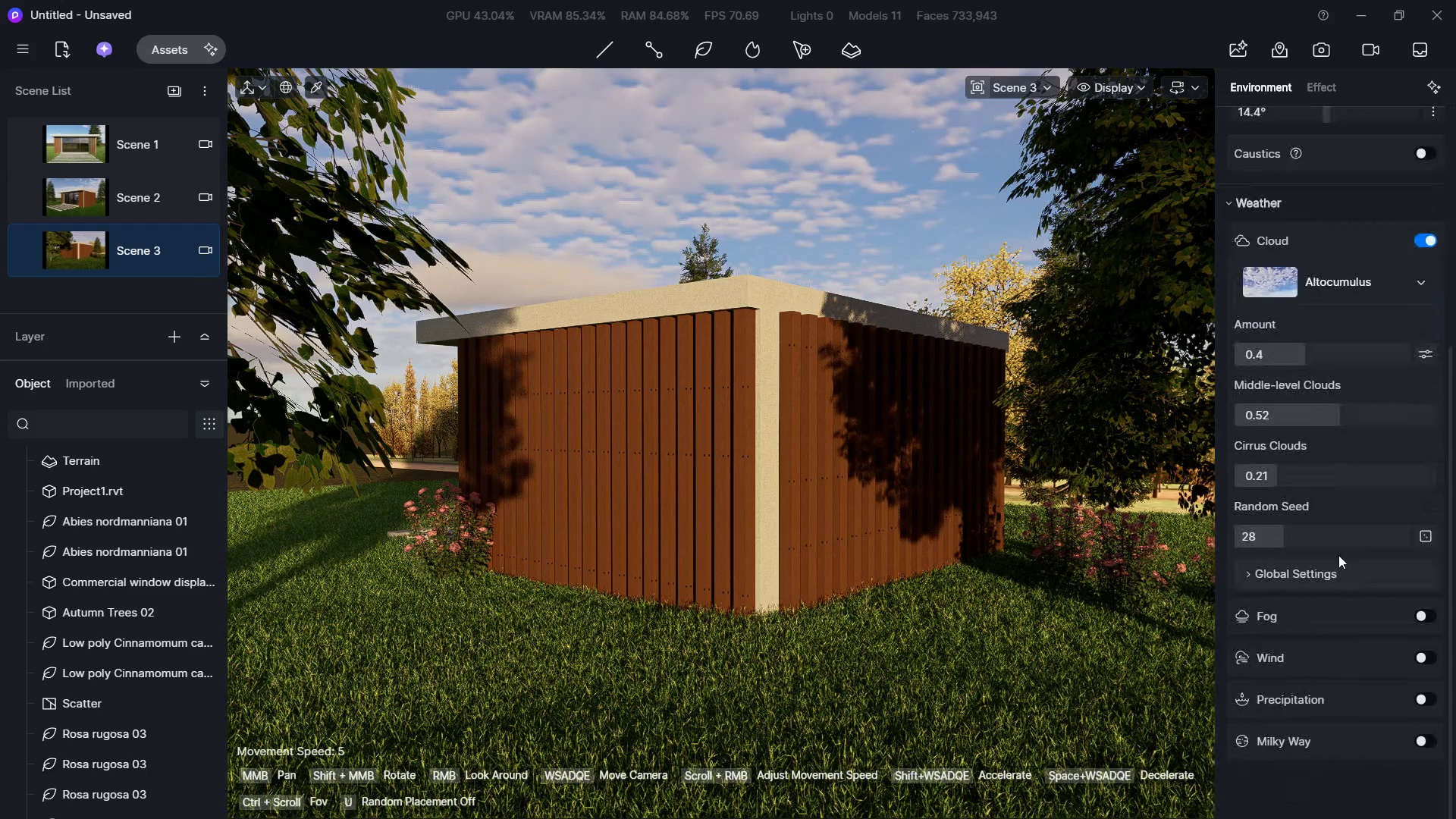 
scroll: coordinate [1330, 515], scroll_direction: up, amount: 2.0
 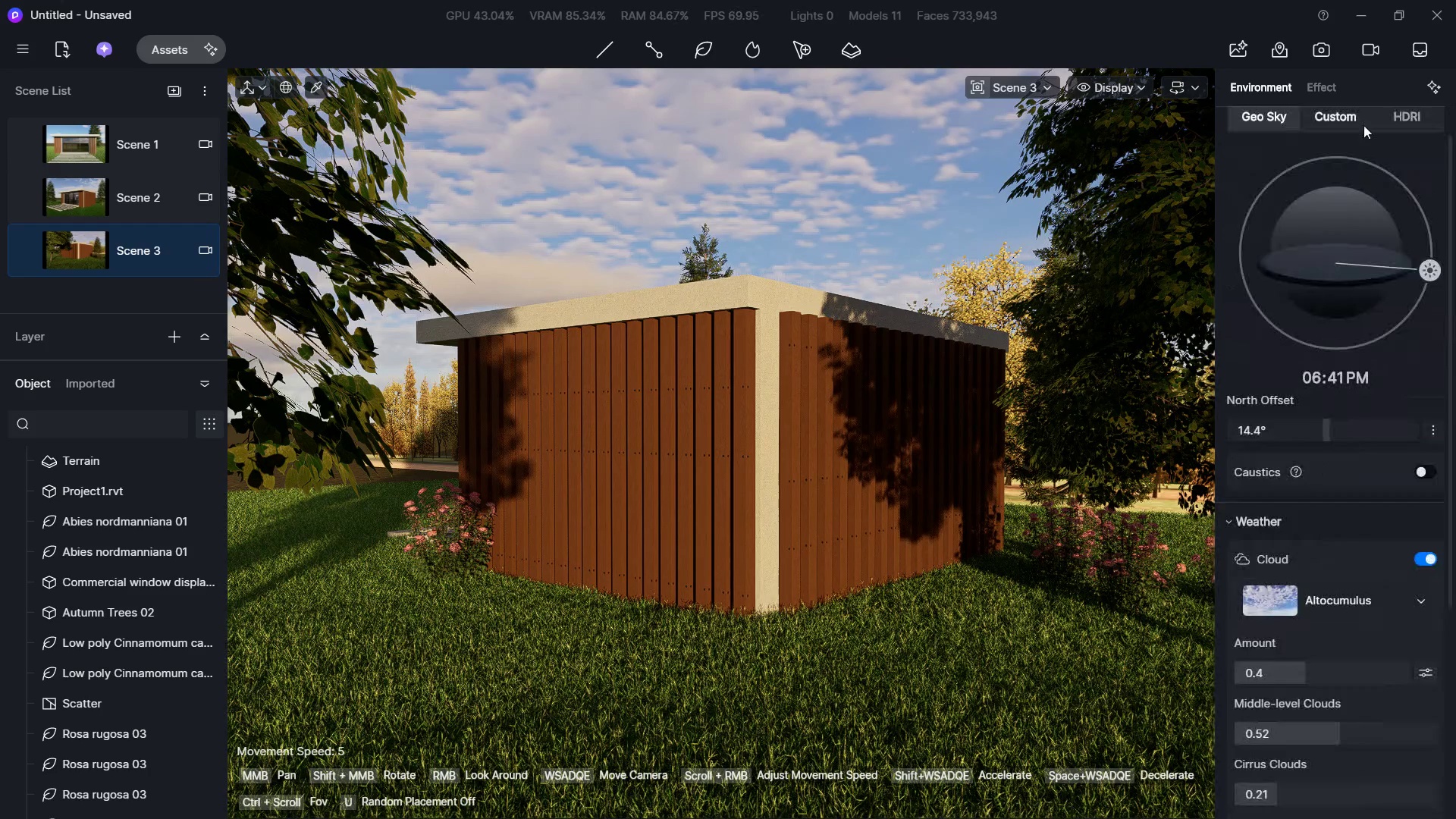 
left_click([1363, 120])
 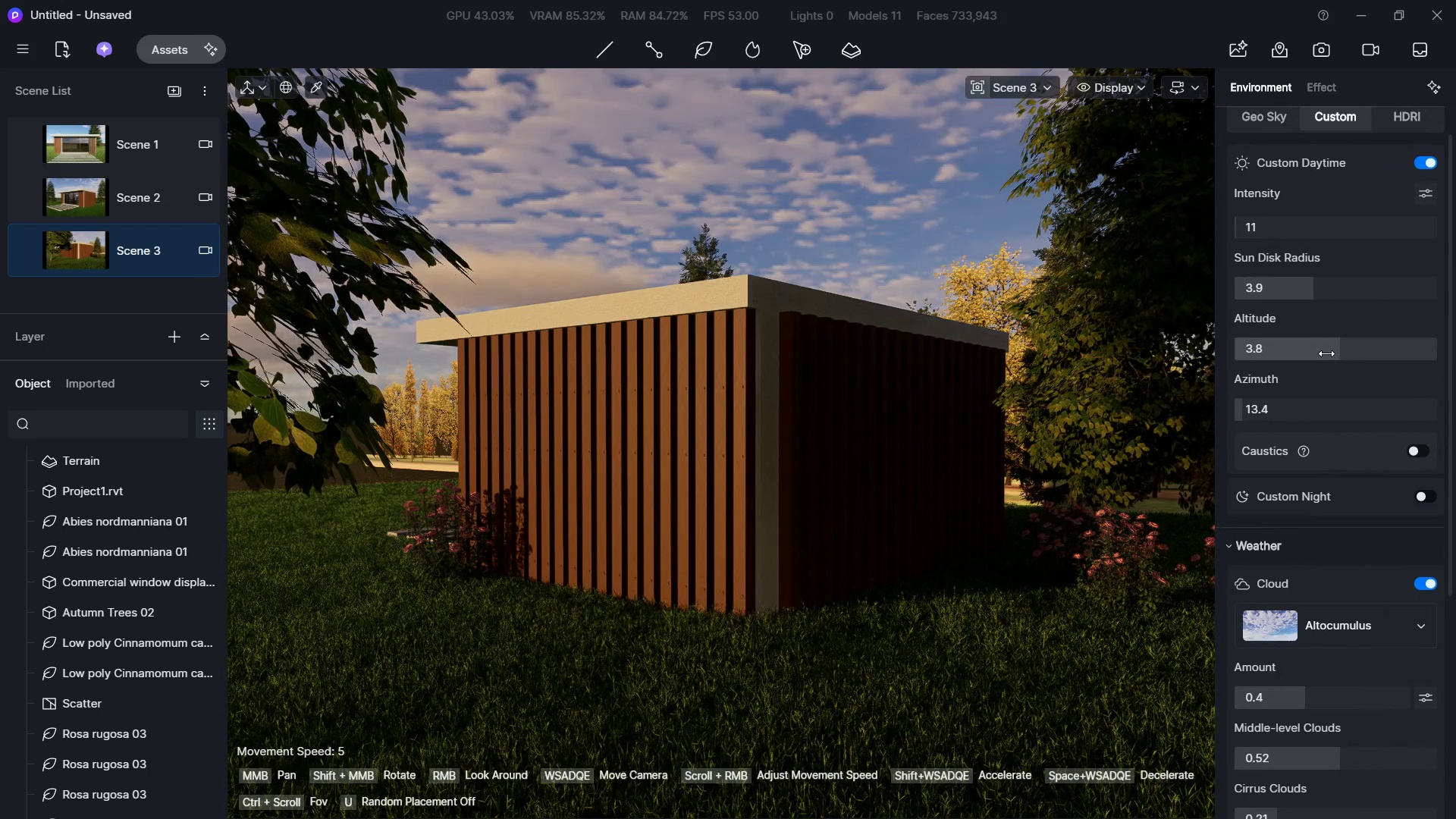 
left_click_drag(start_coordinate=[1344, 355], to_coordinate=[1403, 362])
 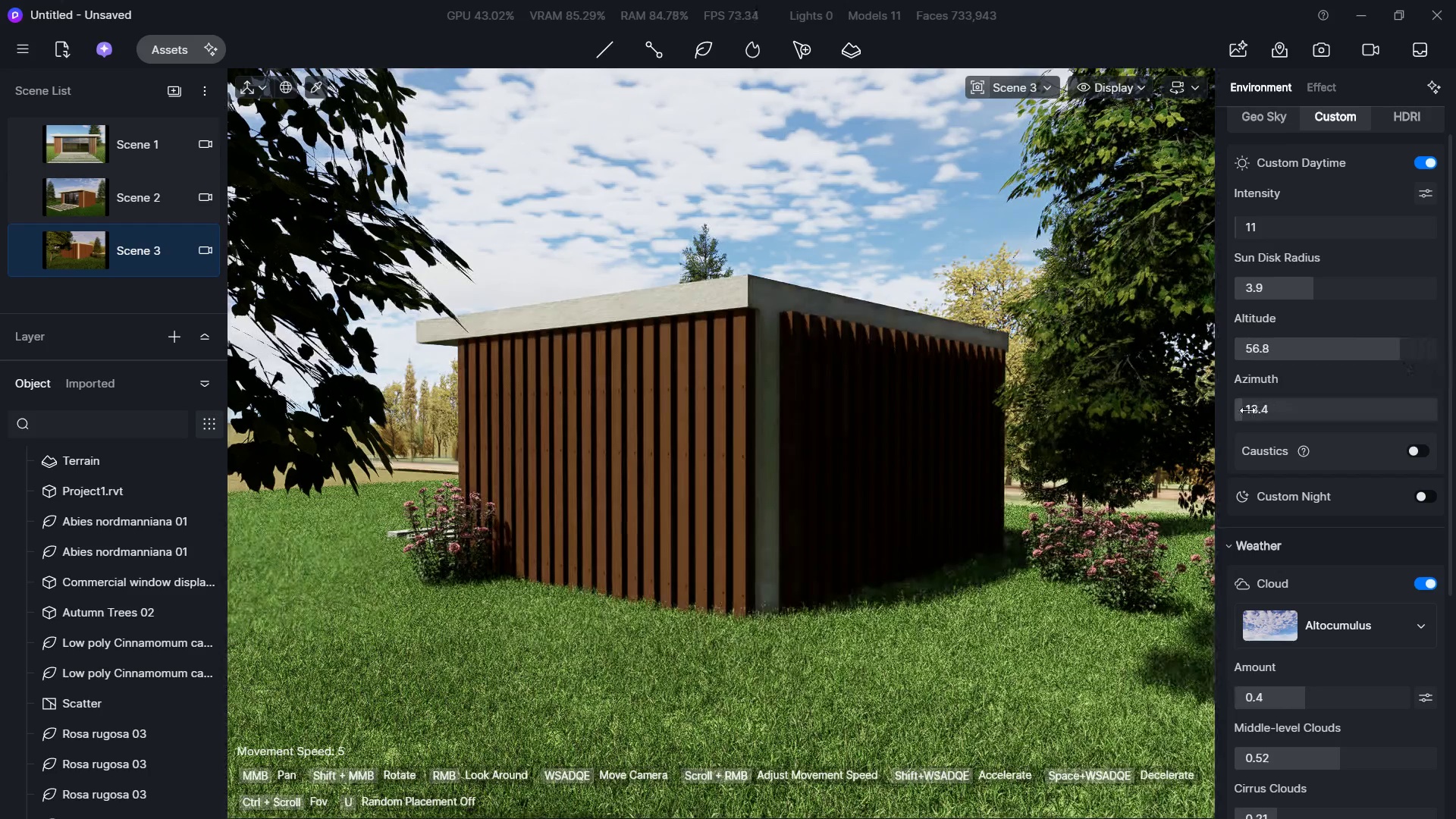 
left_click_drag(start_coordinate=[1247, 410], to_coordinate=[1400, 384])
 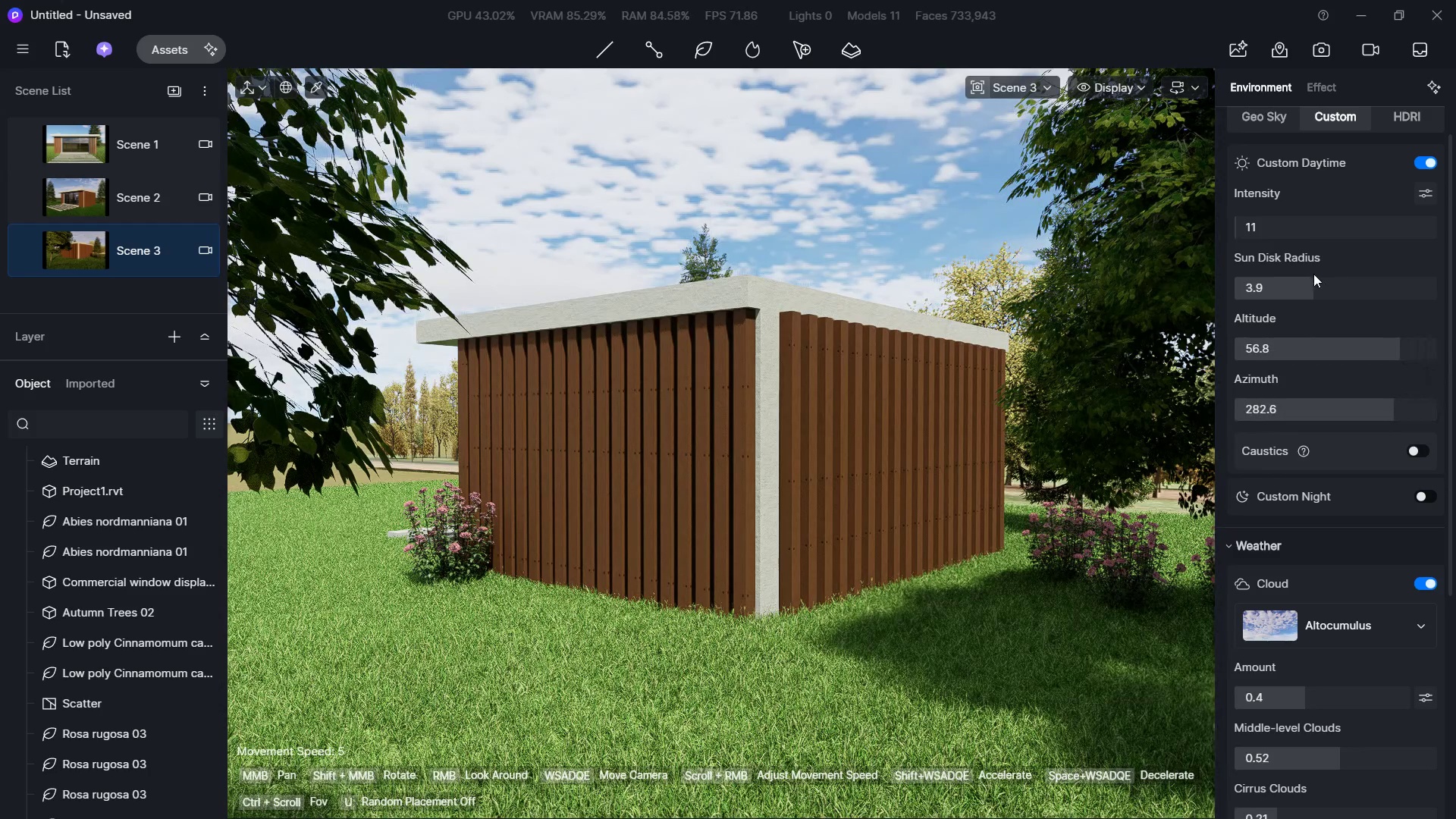 
left_click_drag(start_coordinate=[1312, 274], to_coordinate=[1323, 278])
 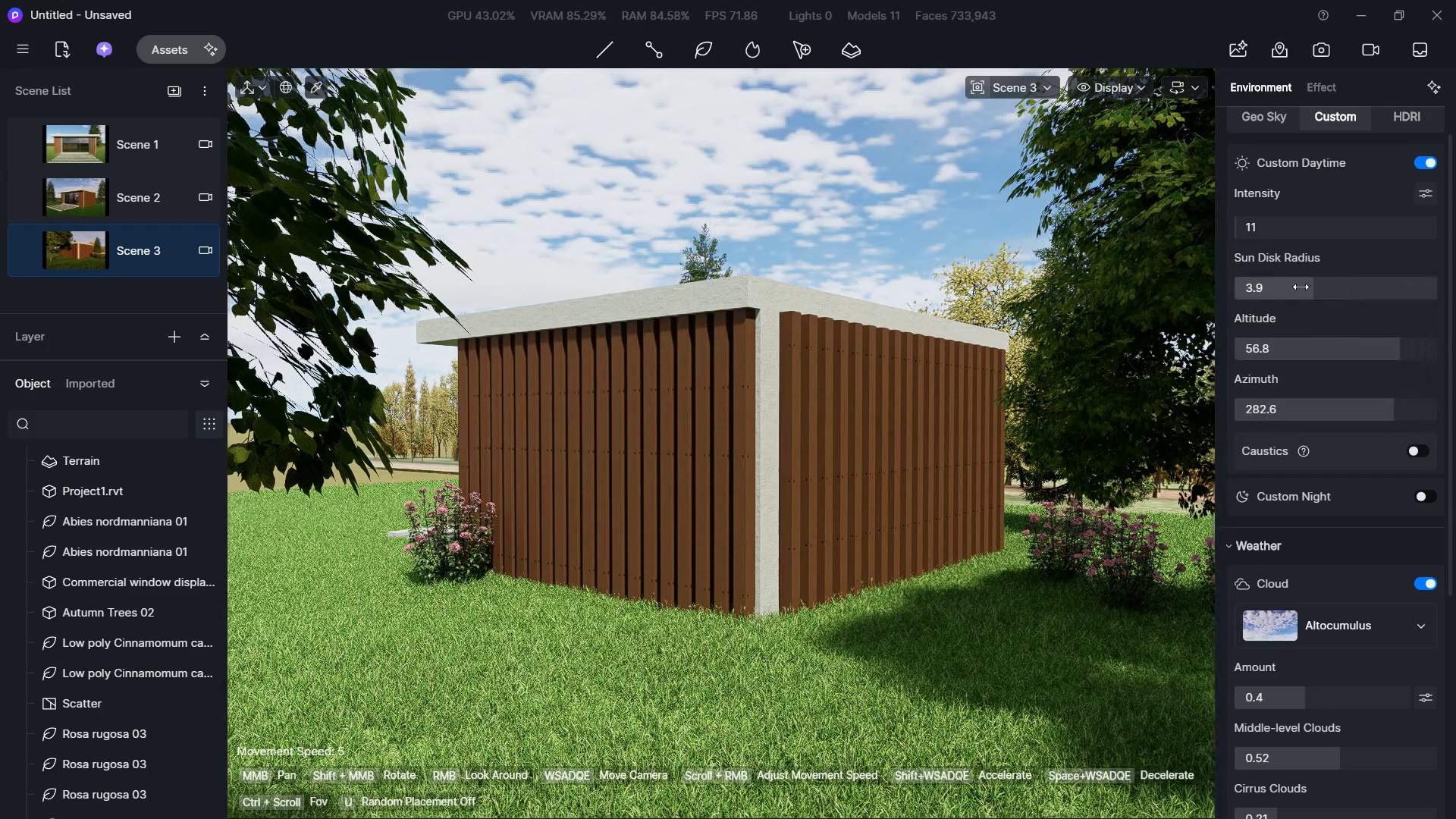 
left_click_drag(start_coordinate=[1301, 287], to_coordinate=[1282, 287])
 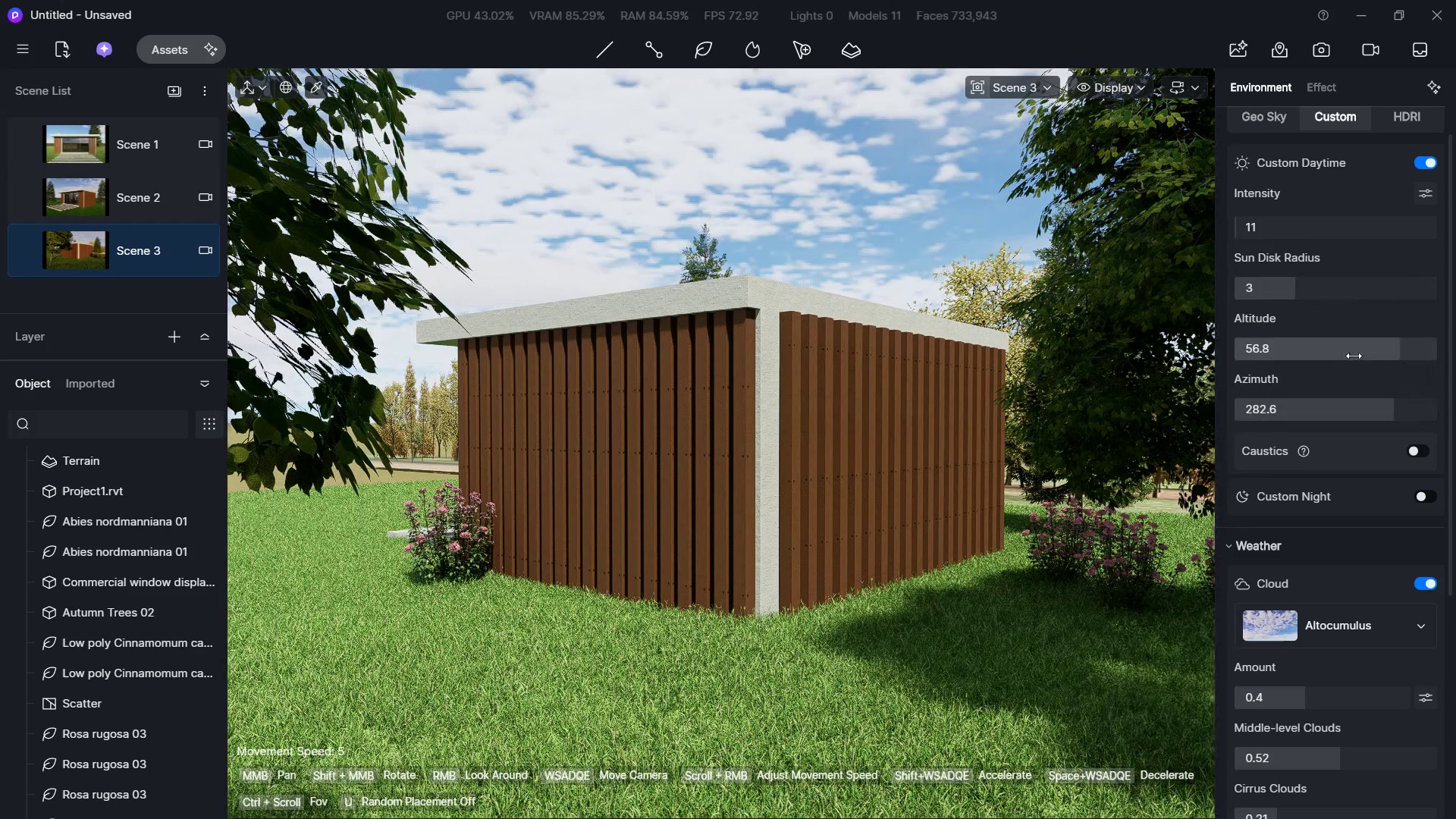 
left_click_drag(start_coordinate=[1354, 356], to_coordinate=[1295, 350])
 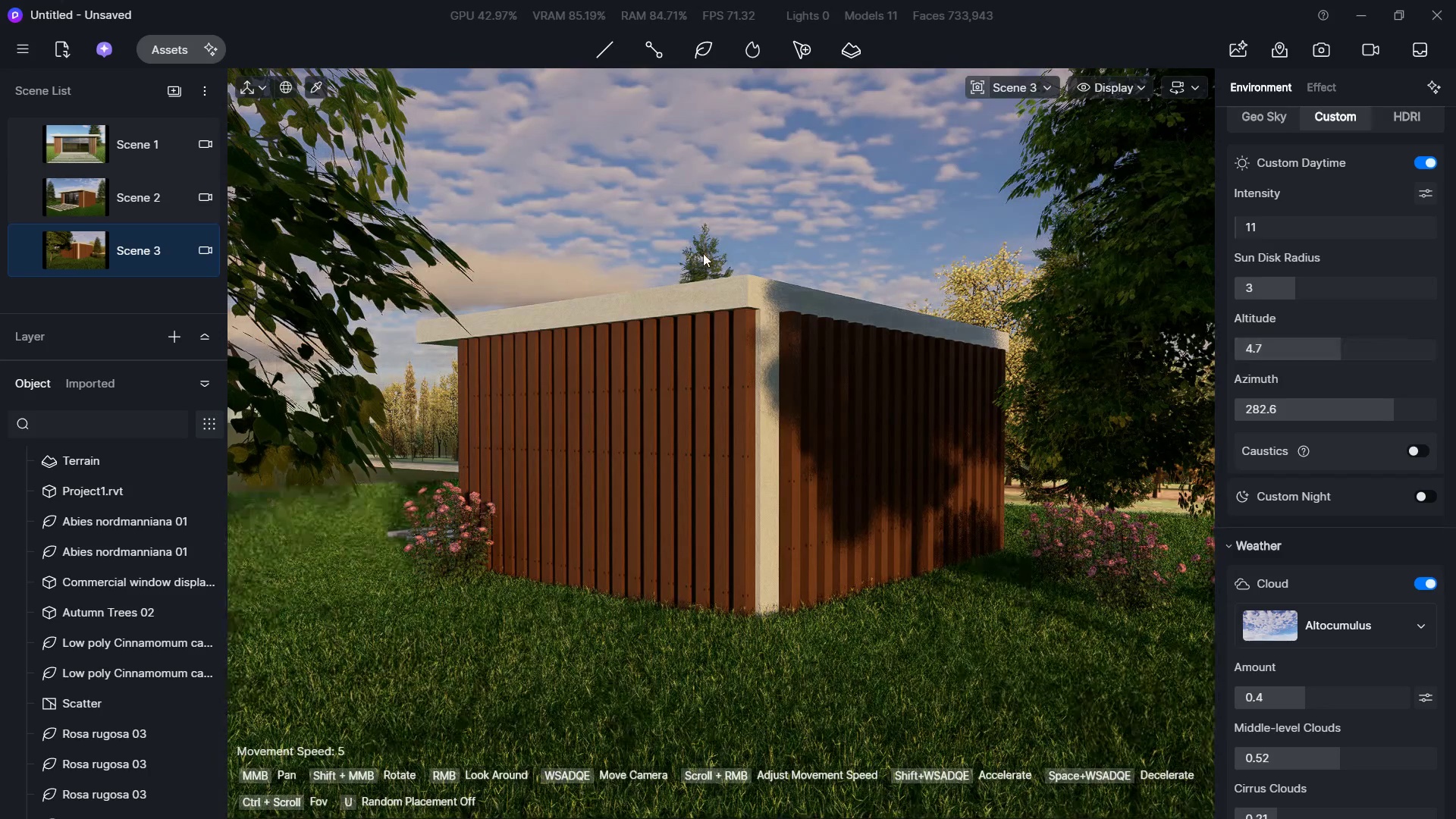 
left_click([703, 252])
 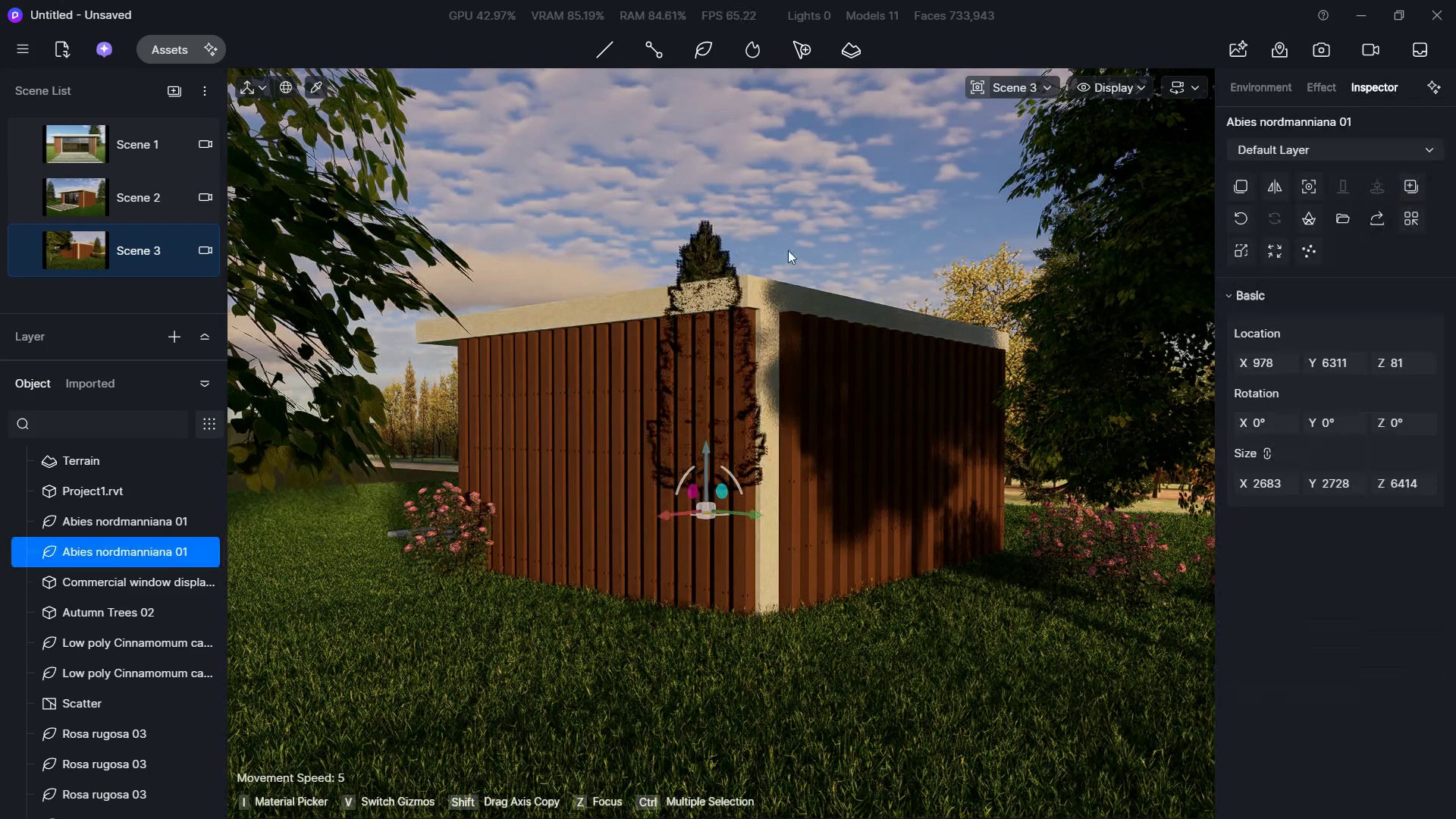 
left_click([858, 242])
 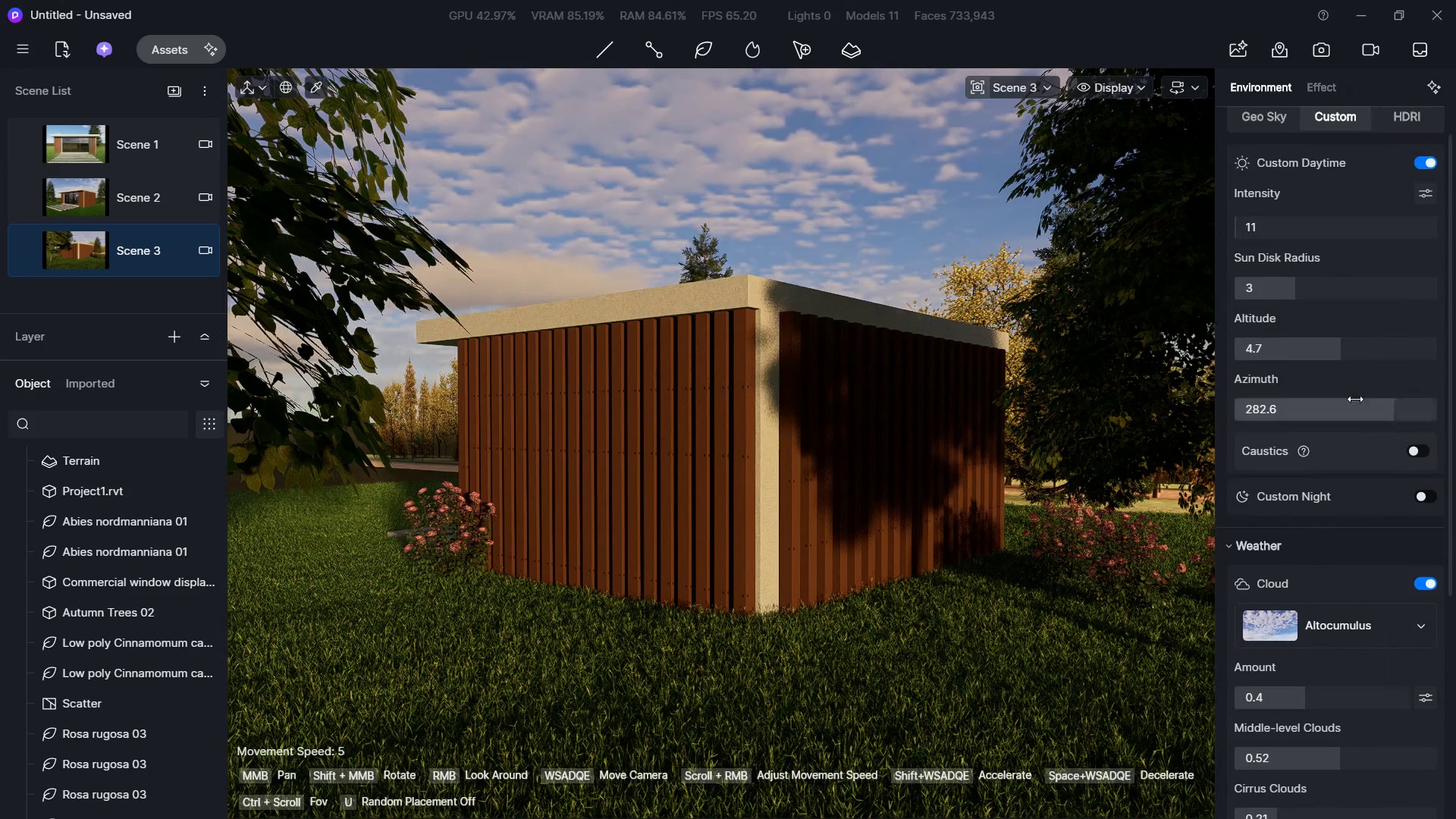 
left_click_drag(start_coordinate=[1385, 406], to_coordinate=[1235, 404])
 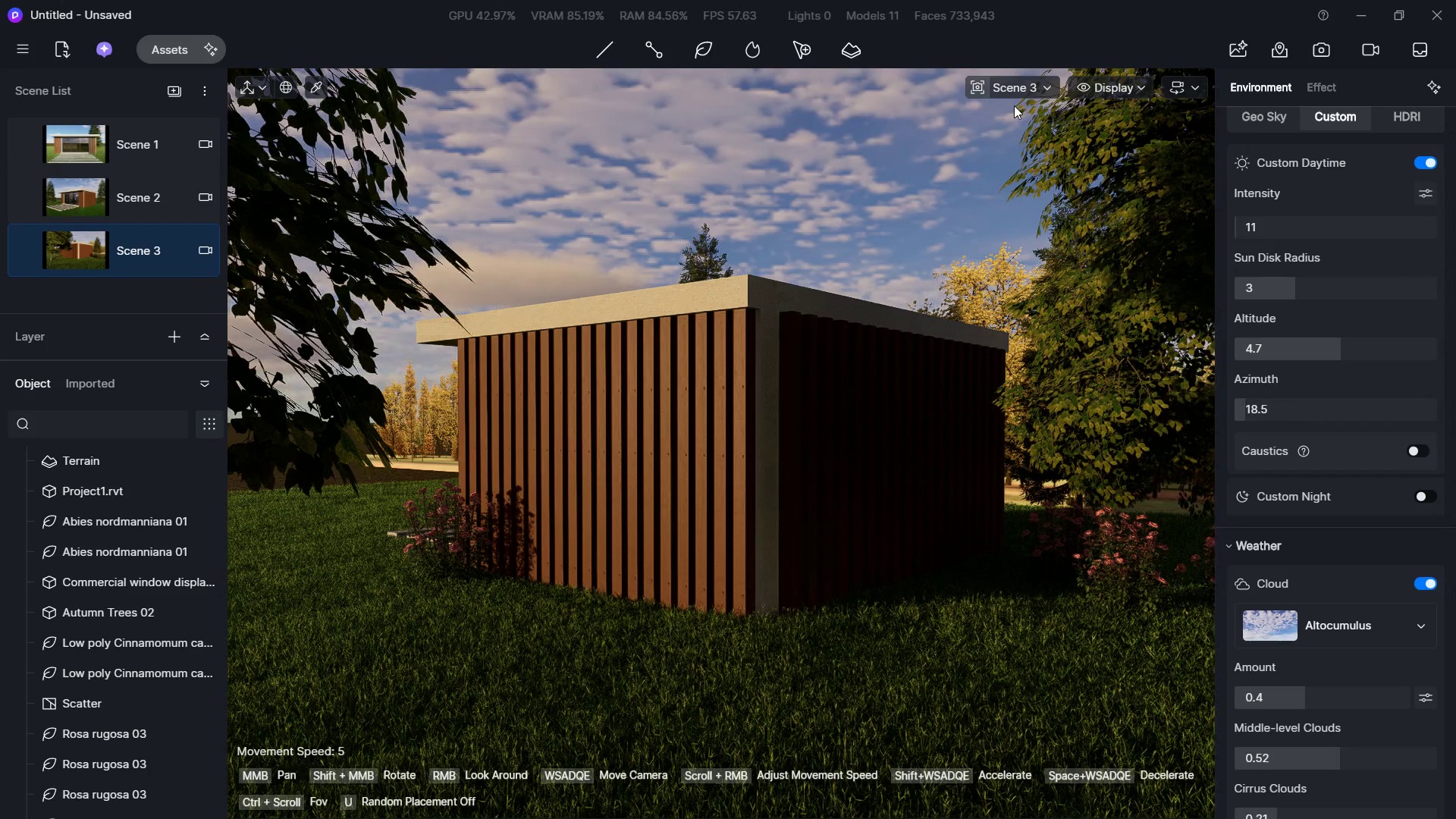 
left_click([1020, 91])
 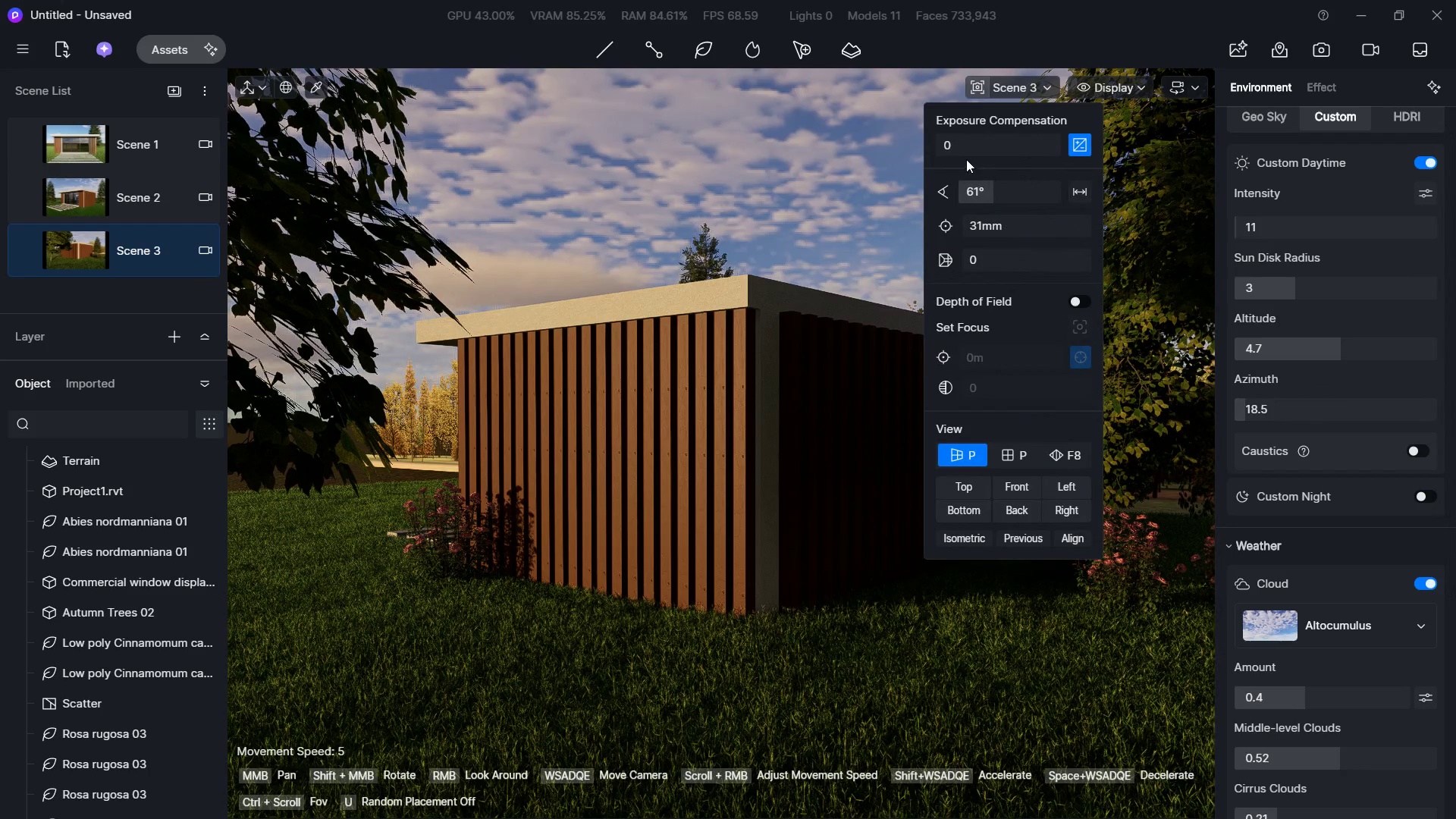 
left_click_drag(start_coordinate=[962, 151], to_coordinate=[1040, 152])
 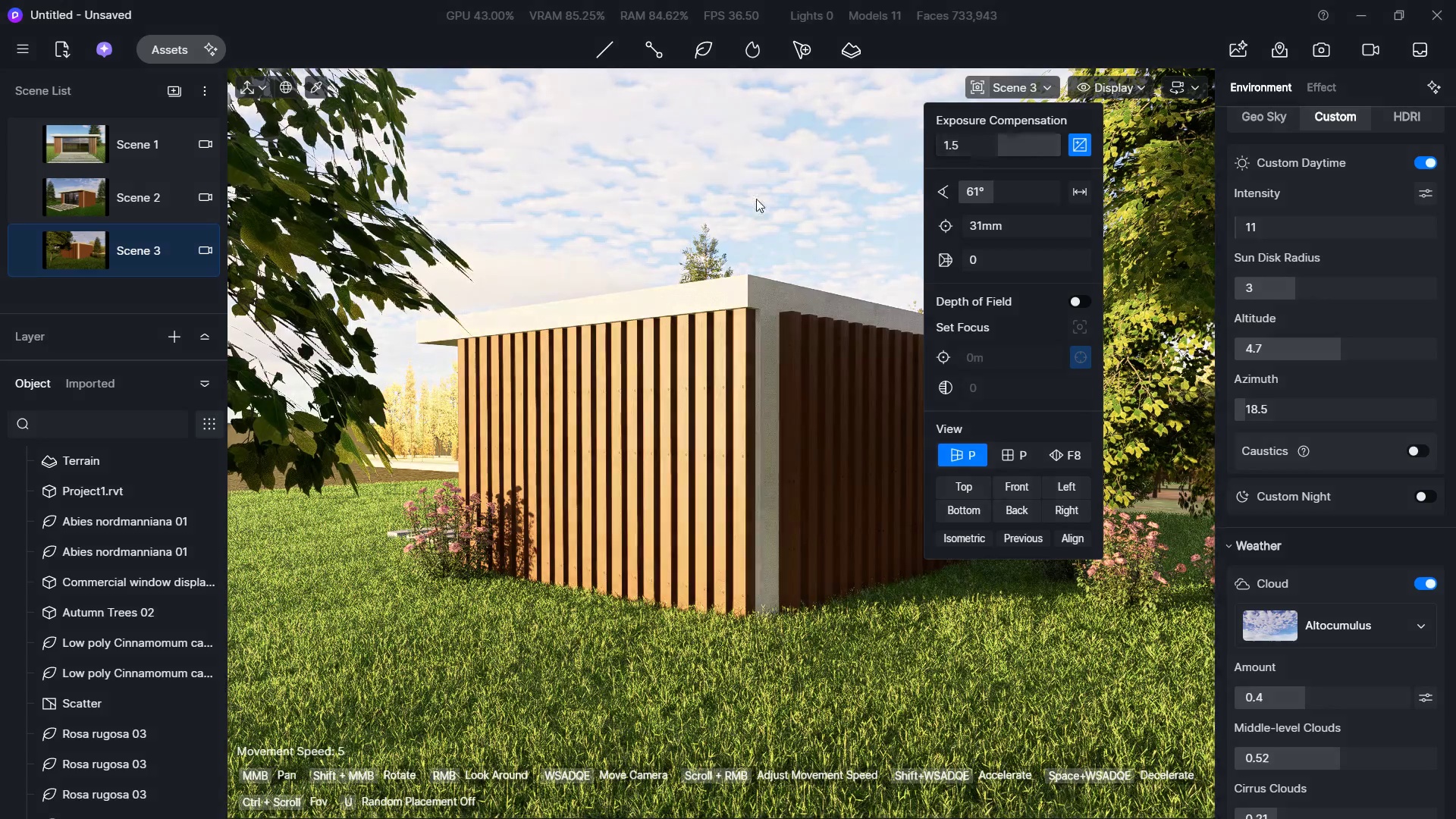 
left_click([756, 199])
 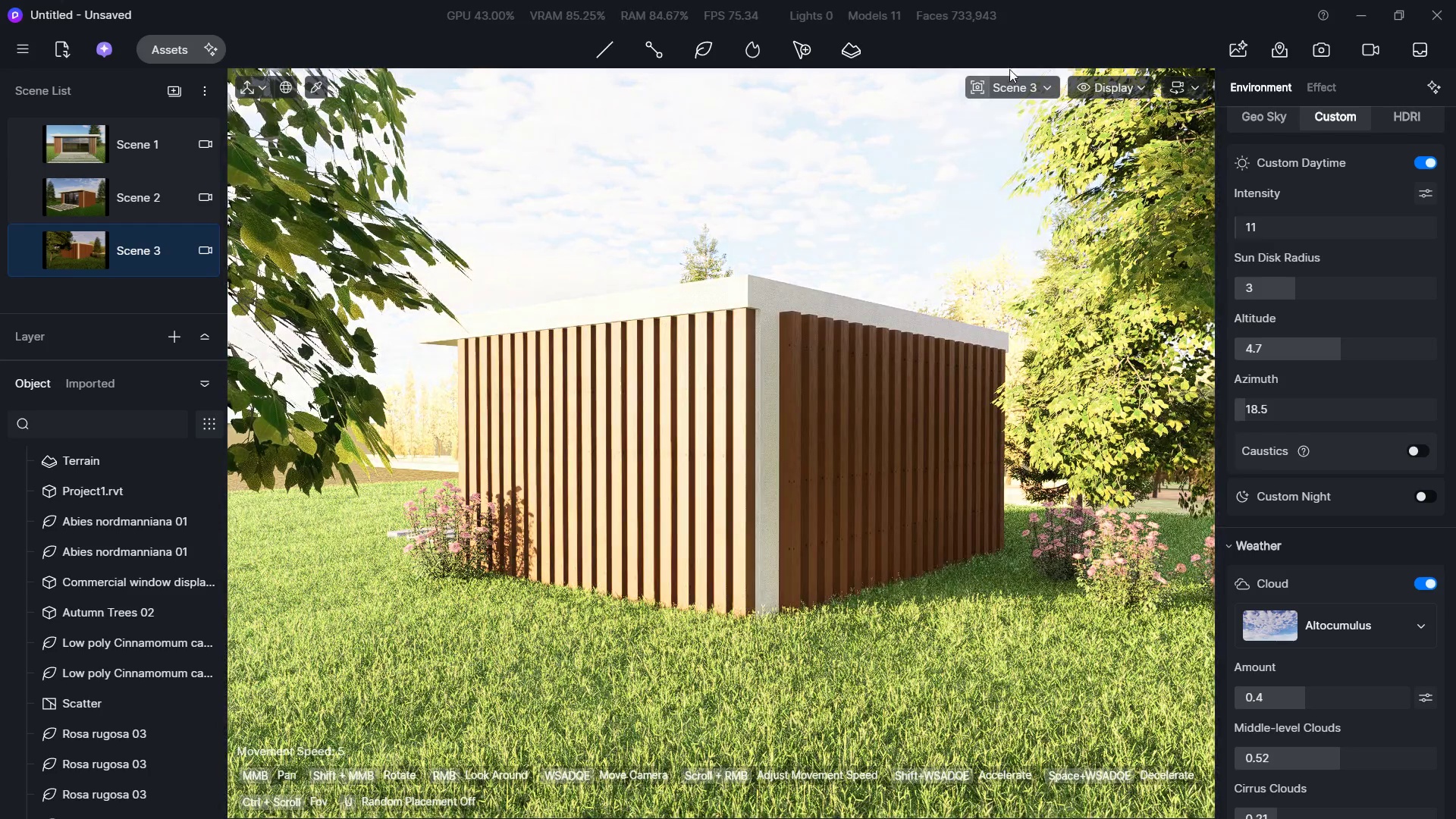 
left_click([1022, 85])
 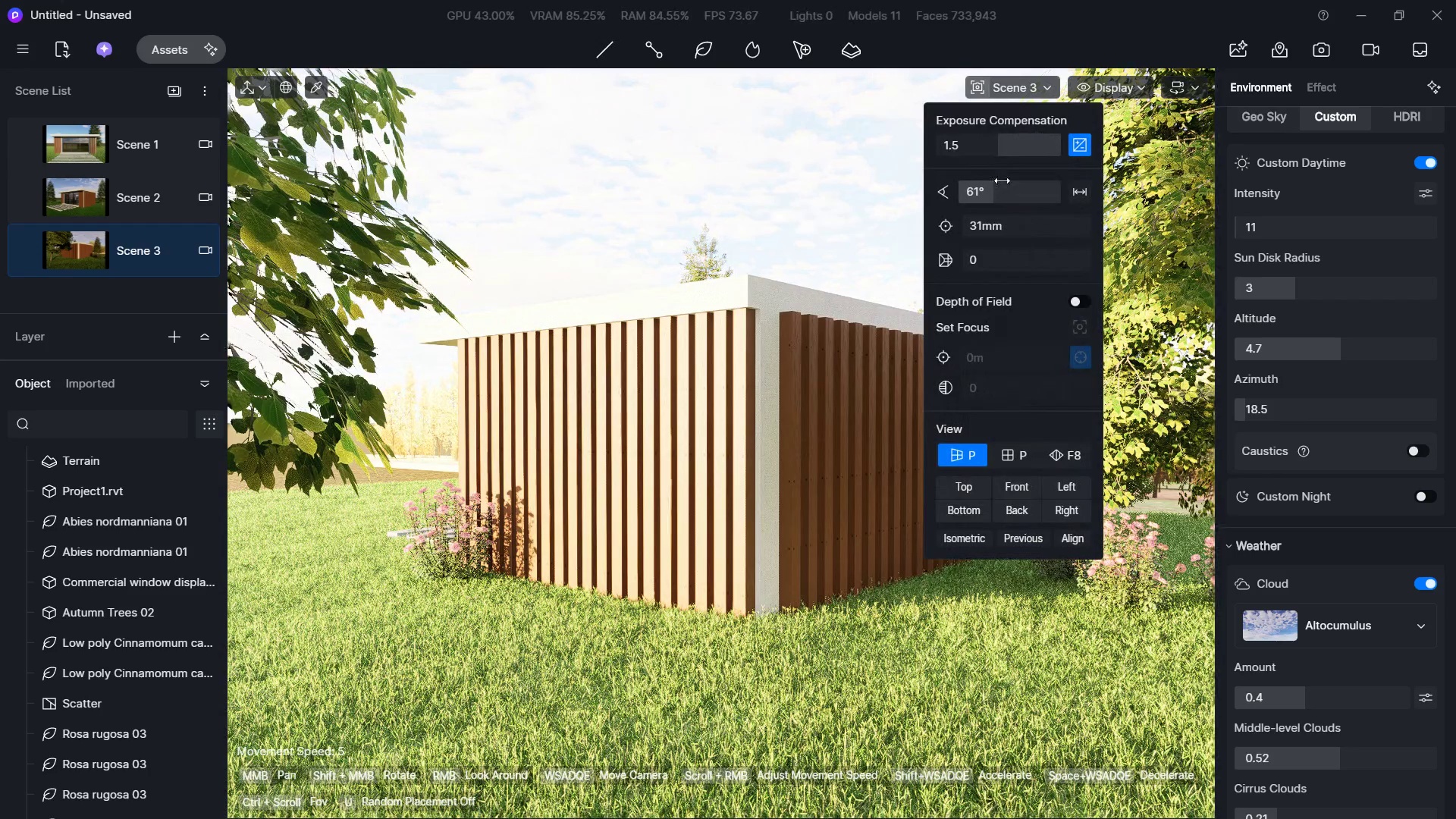 
left_click_drag(start_coordinate=[1009, 151], to_coordinate=[968, 141])
 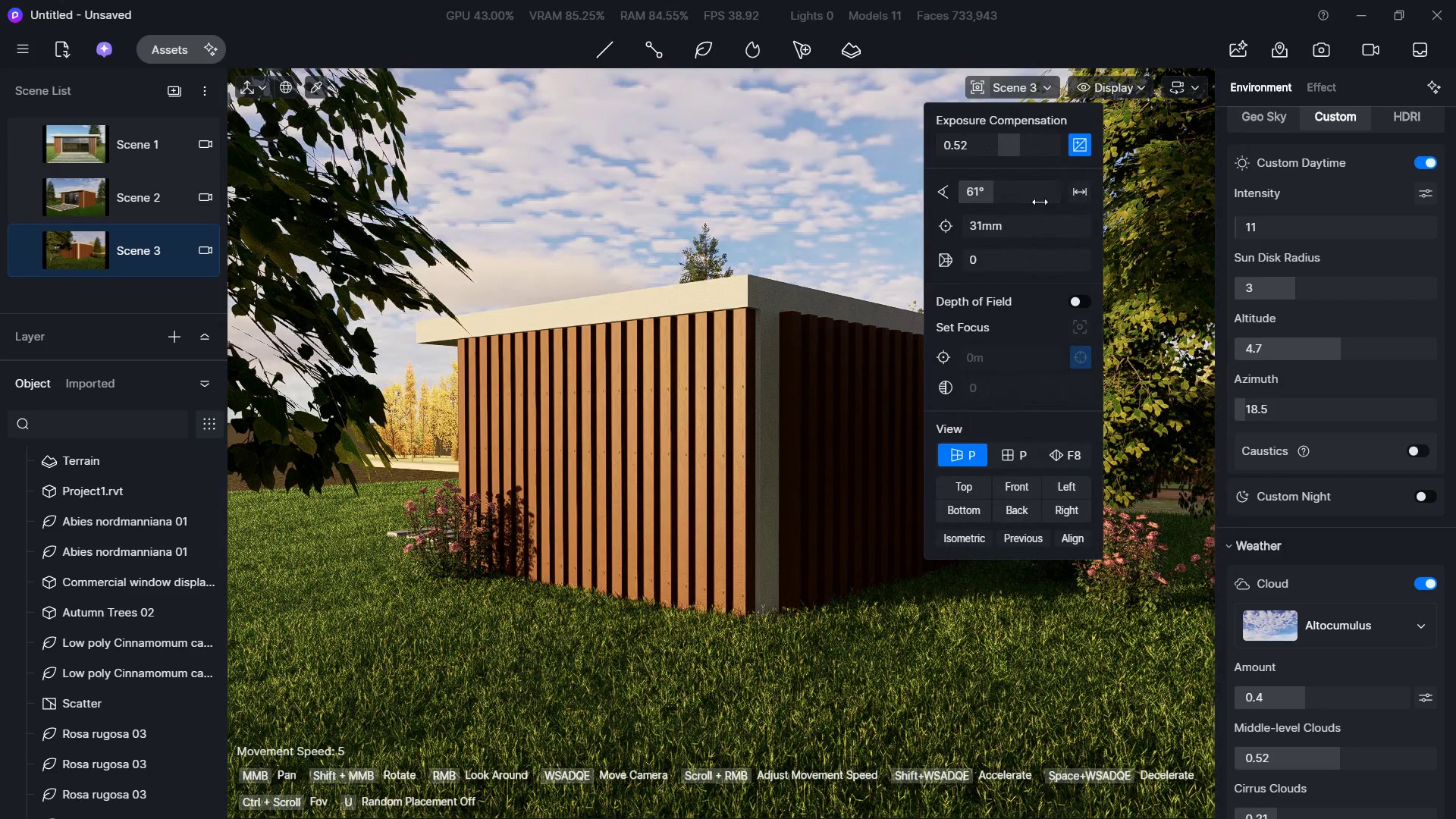 
left_click([1159, 205])
 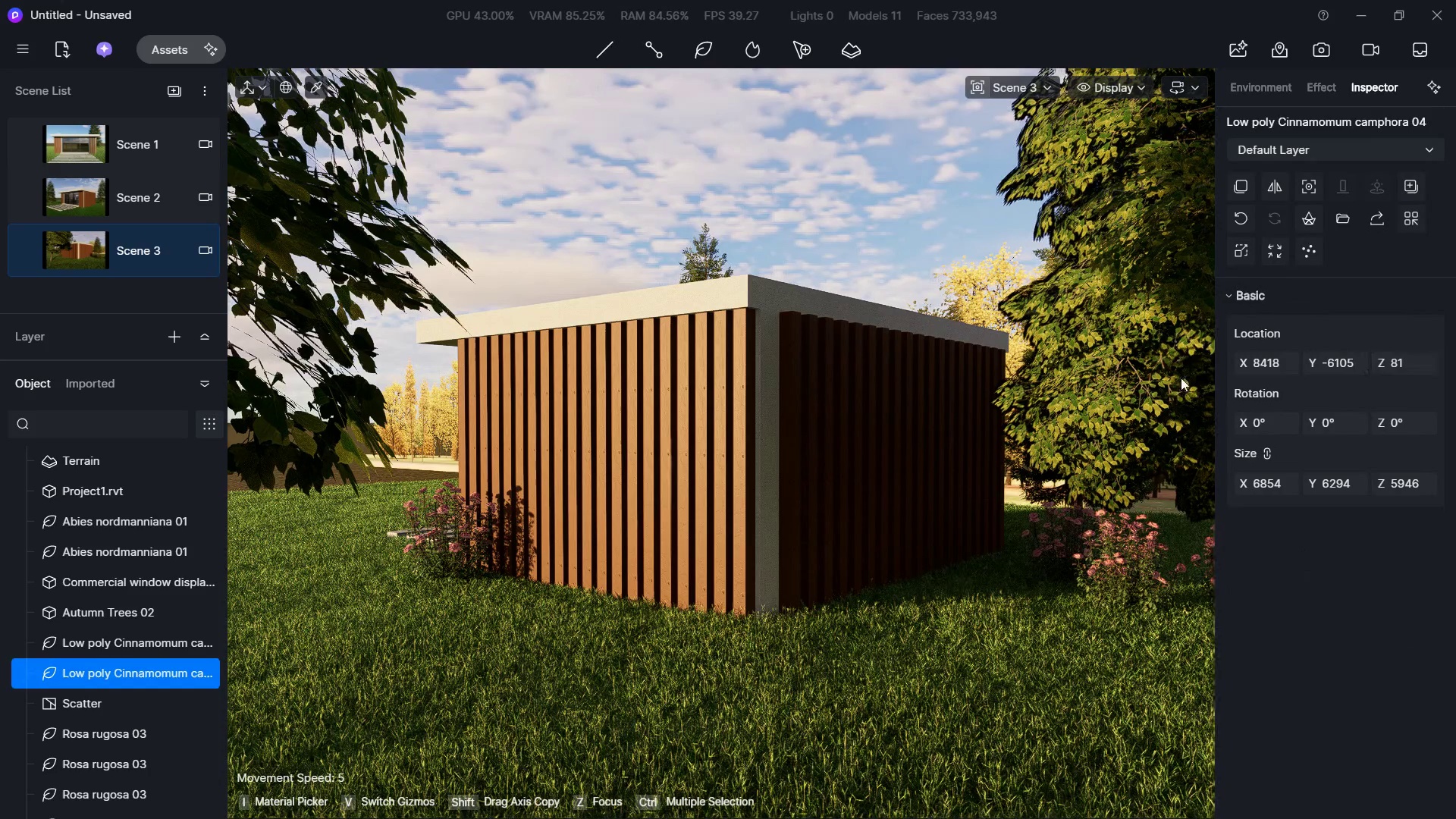 
left_click([934, 239])
 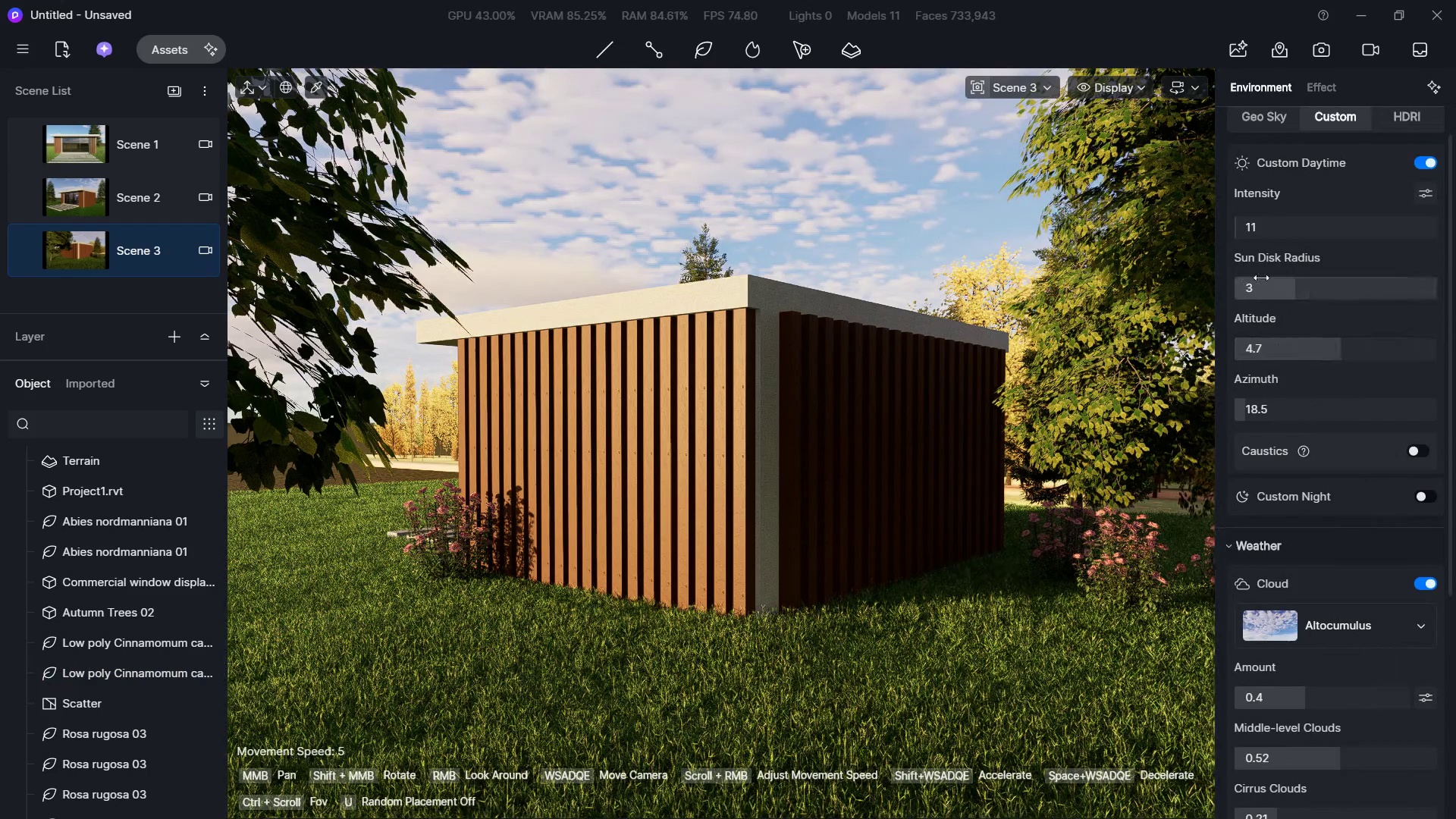 
left_click_drag(start_coordinate=[1254, 228], to_coordinate=[1260, 226])
 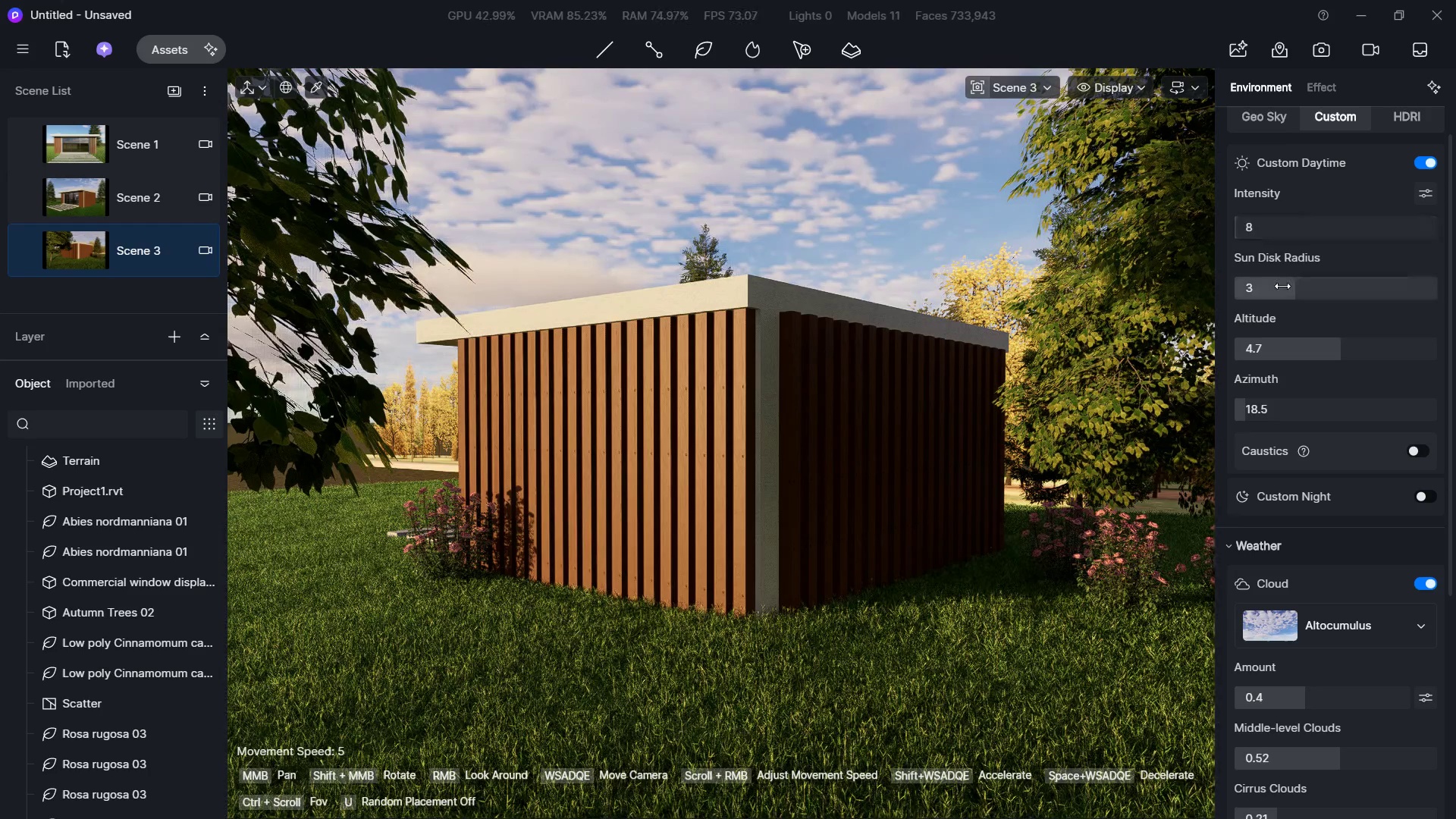 
left_click_drag(start_coordinate=[1282, 286], to_coordinate=[1287, 283])
 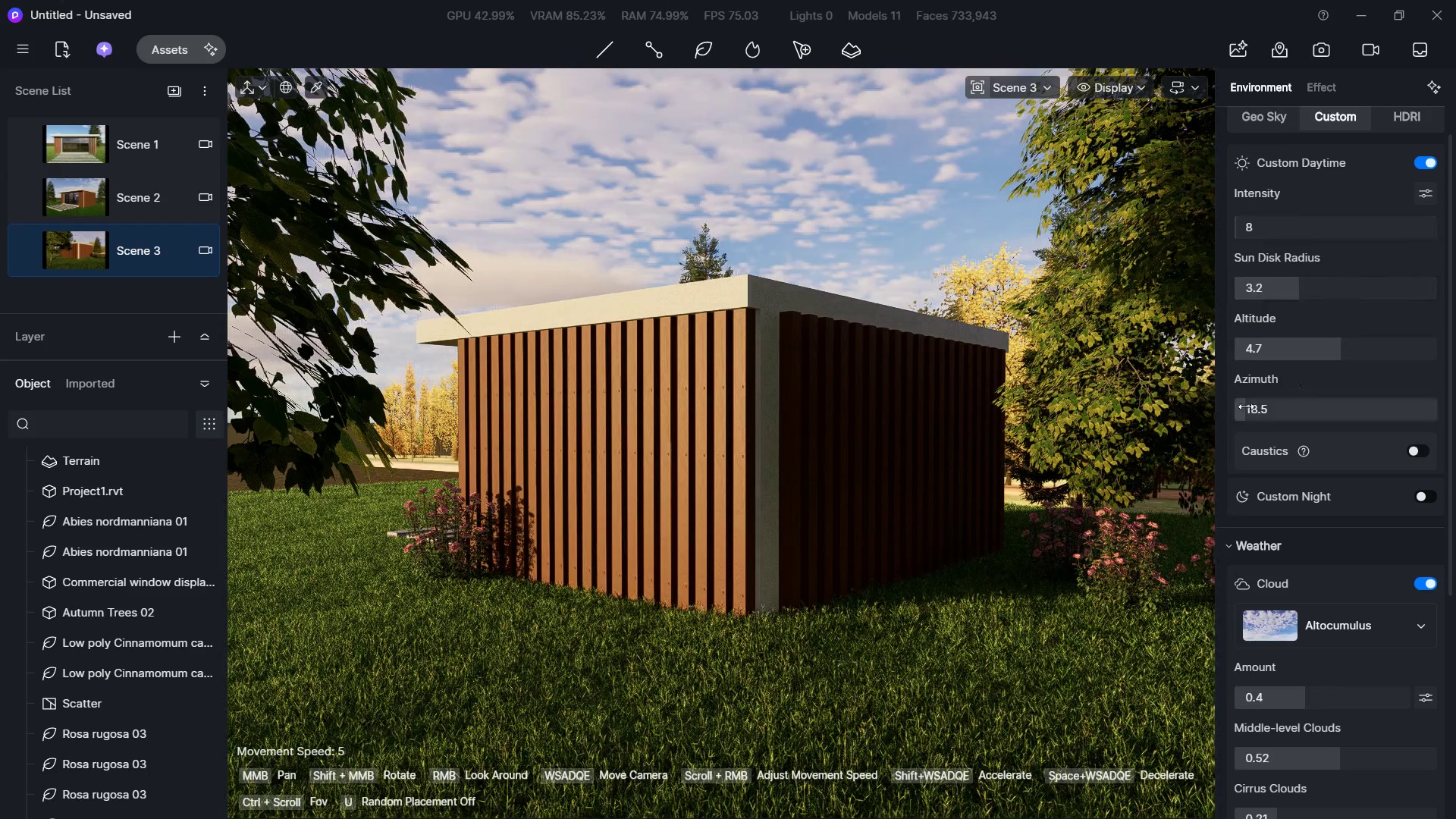 
left_click_drag(start_coordinate=[1246, 406], to_coordinate=[1404, 367])
 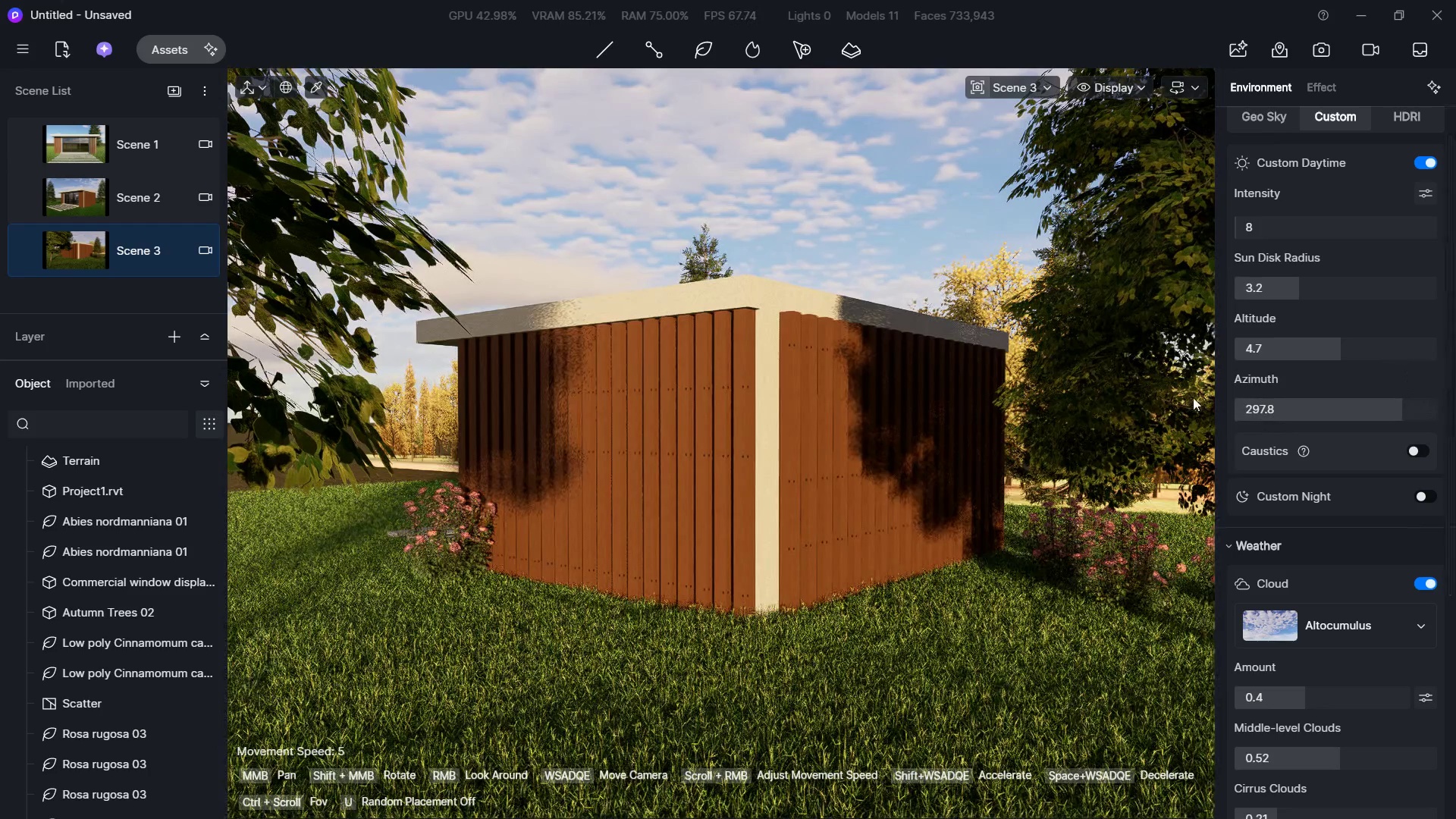 
left_click([1153, 408])
 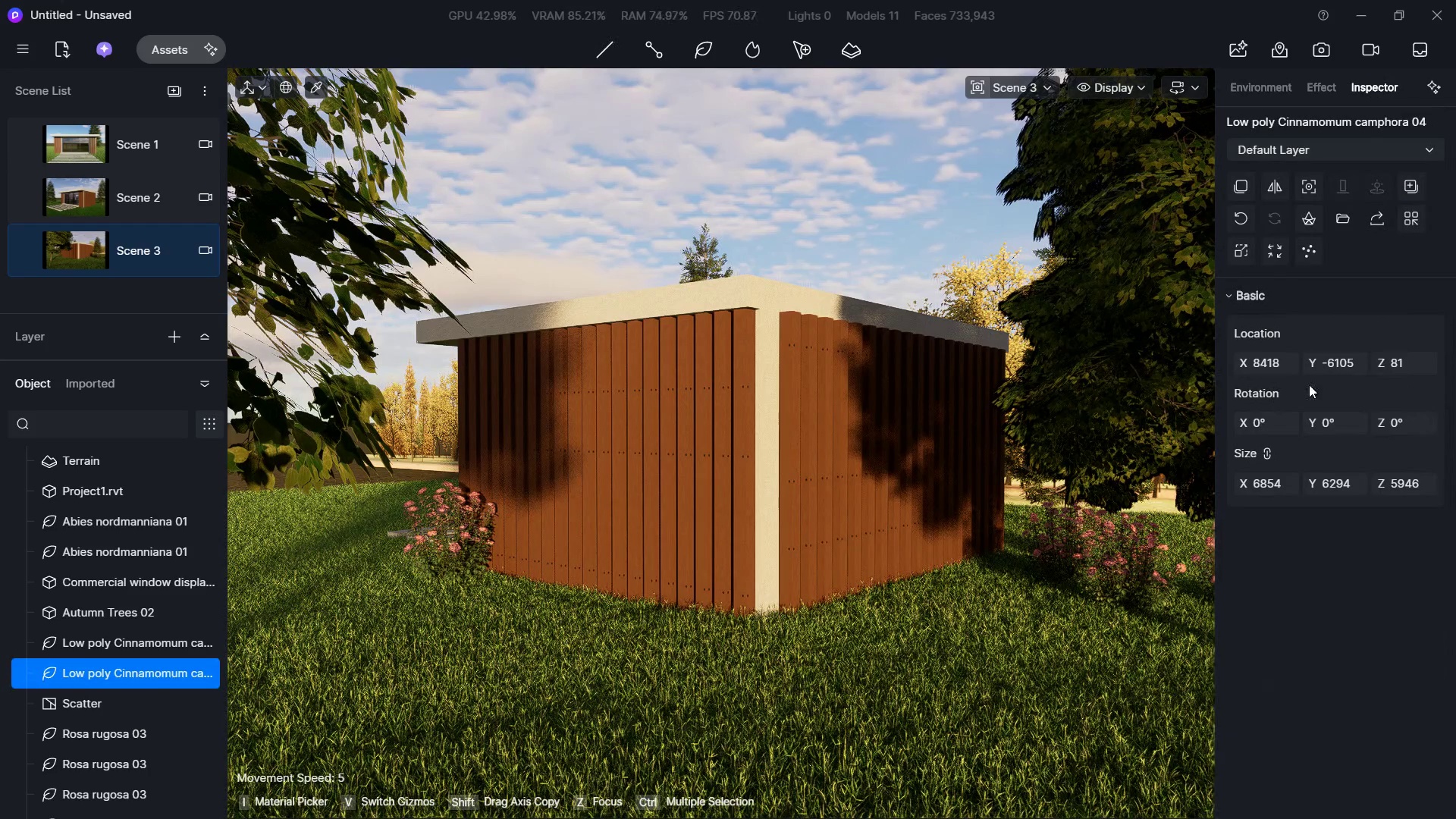 
hold_key(key=ShiftLeft, duration=6.34)
 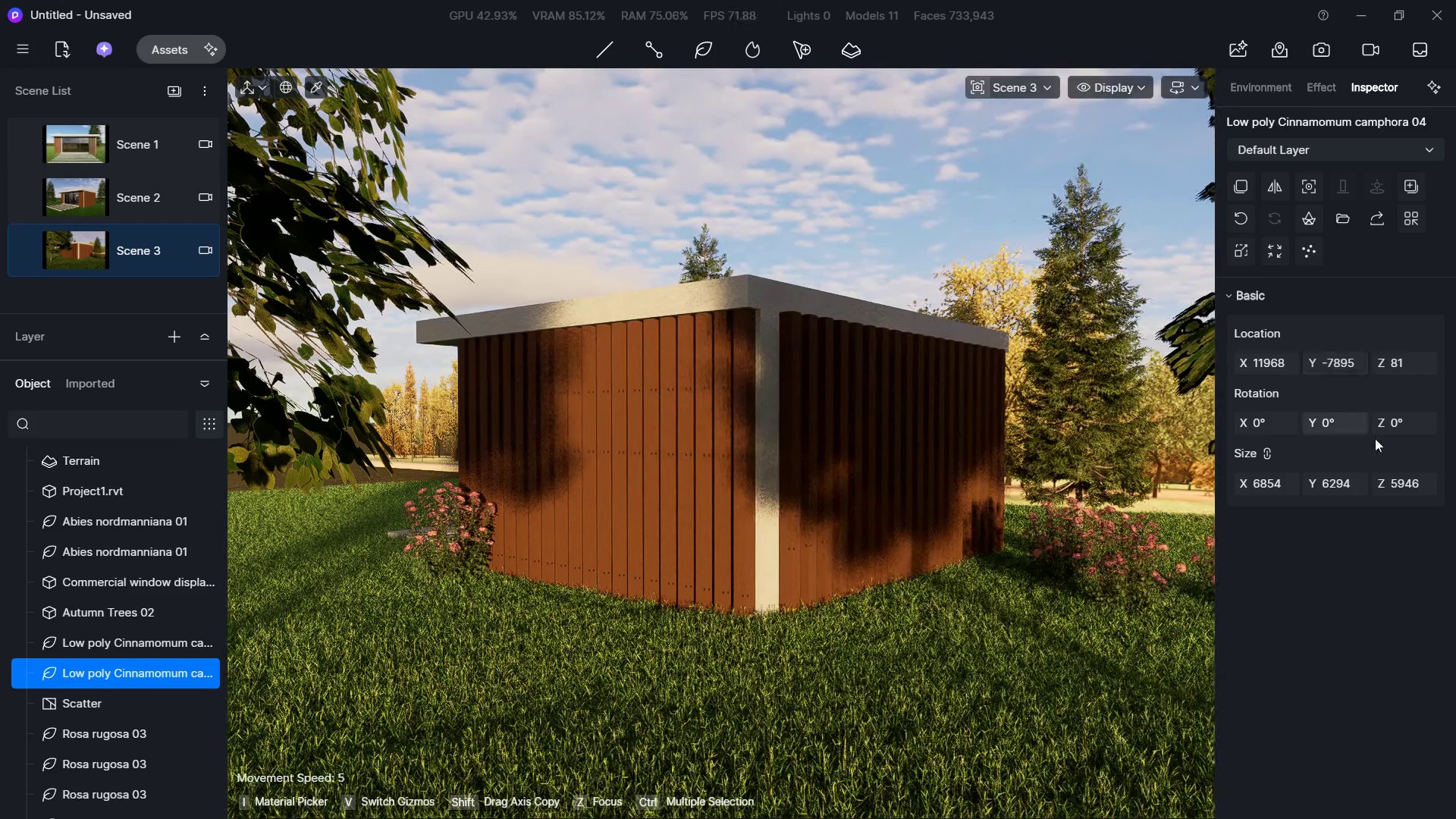 
hold_key(key=ShiftLeft, duration=2.47)
left_click_drag(start_coordinate=[1398, 476], to_coordinate=[1393, 478])
 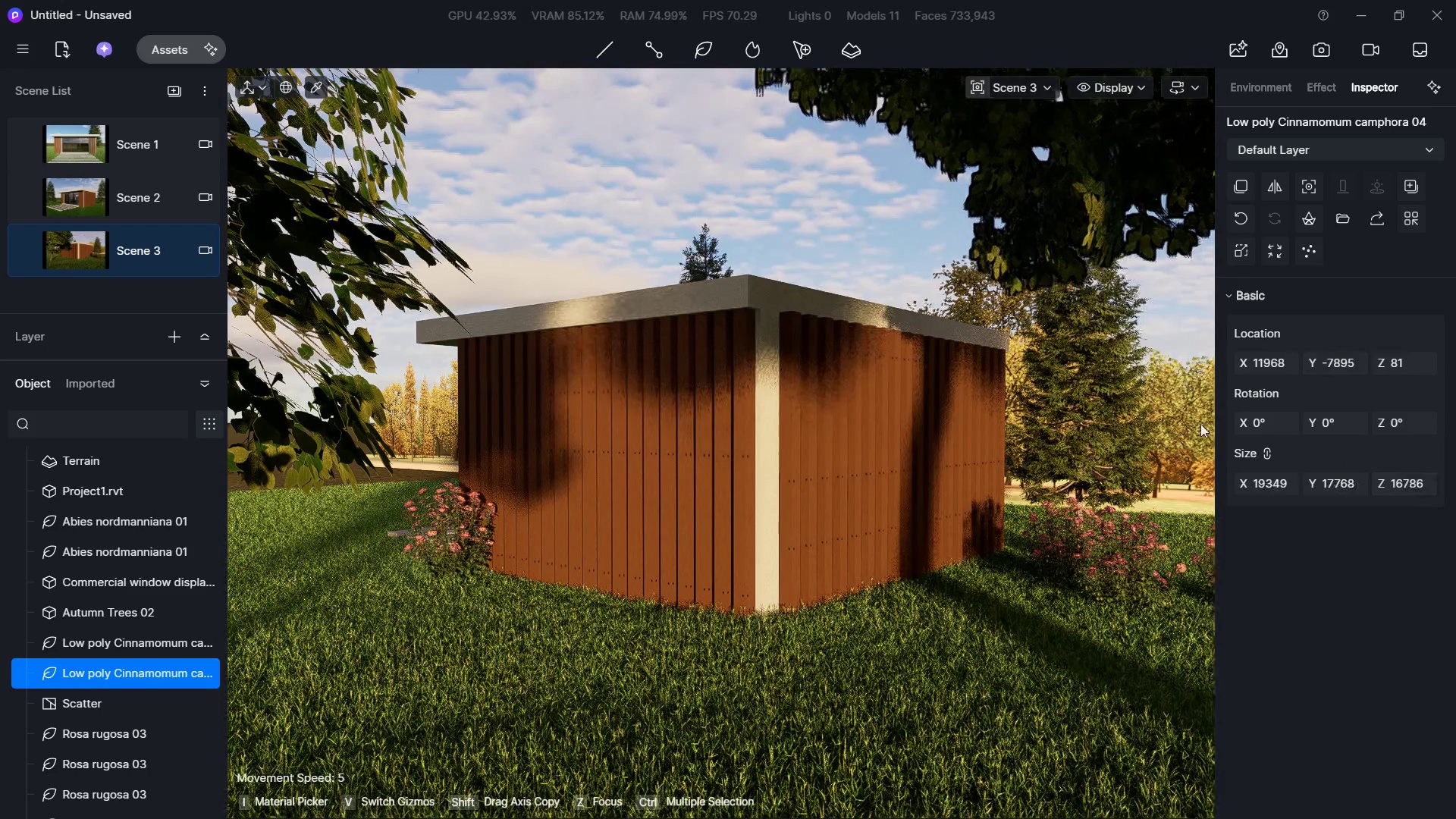 
hold_key(key=ShiftLeft, duration=2.67)
left_click_drag(start_coordinate=[1253, 365], to_coordinate=[1249, 363])
 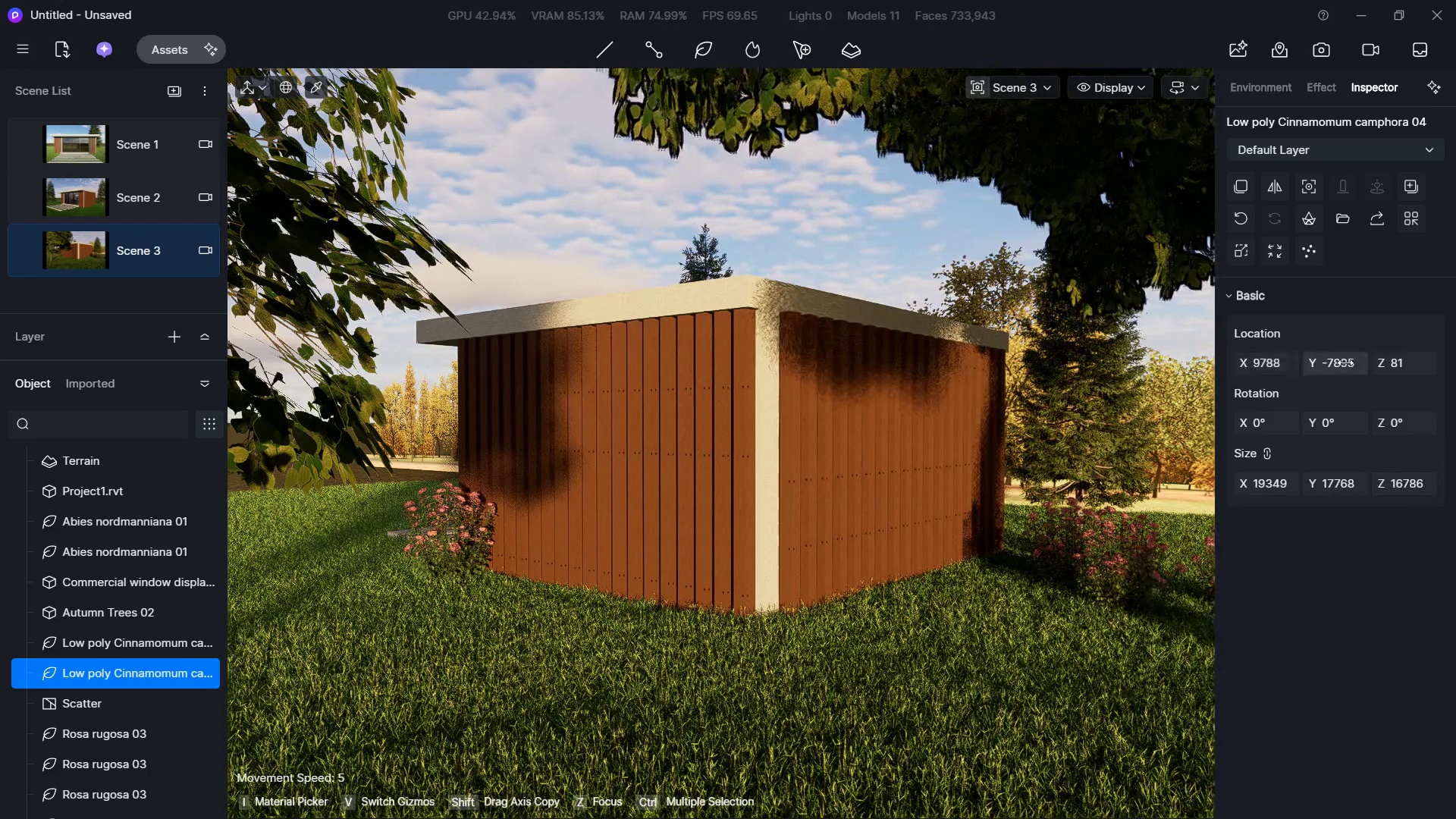 
hold_key(key=ShiftLeft, duration=2.42)
left_click_drag(start_coordinate=[1345, 362], to_coordinate=[1350, 362])
 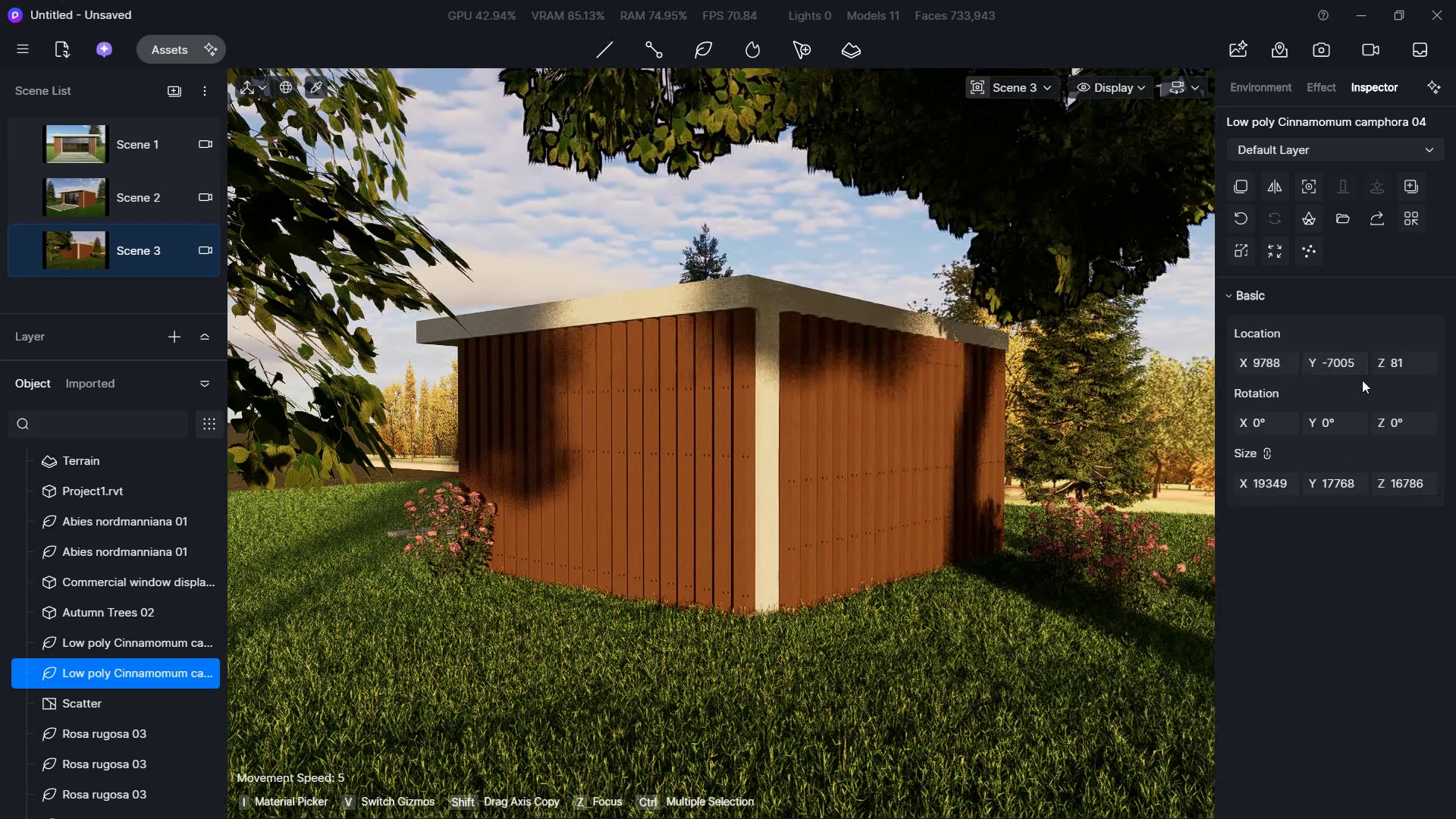 
hold_key(key=ShiftLeft, duration=6.33)
 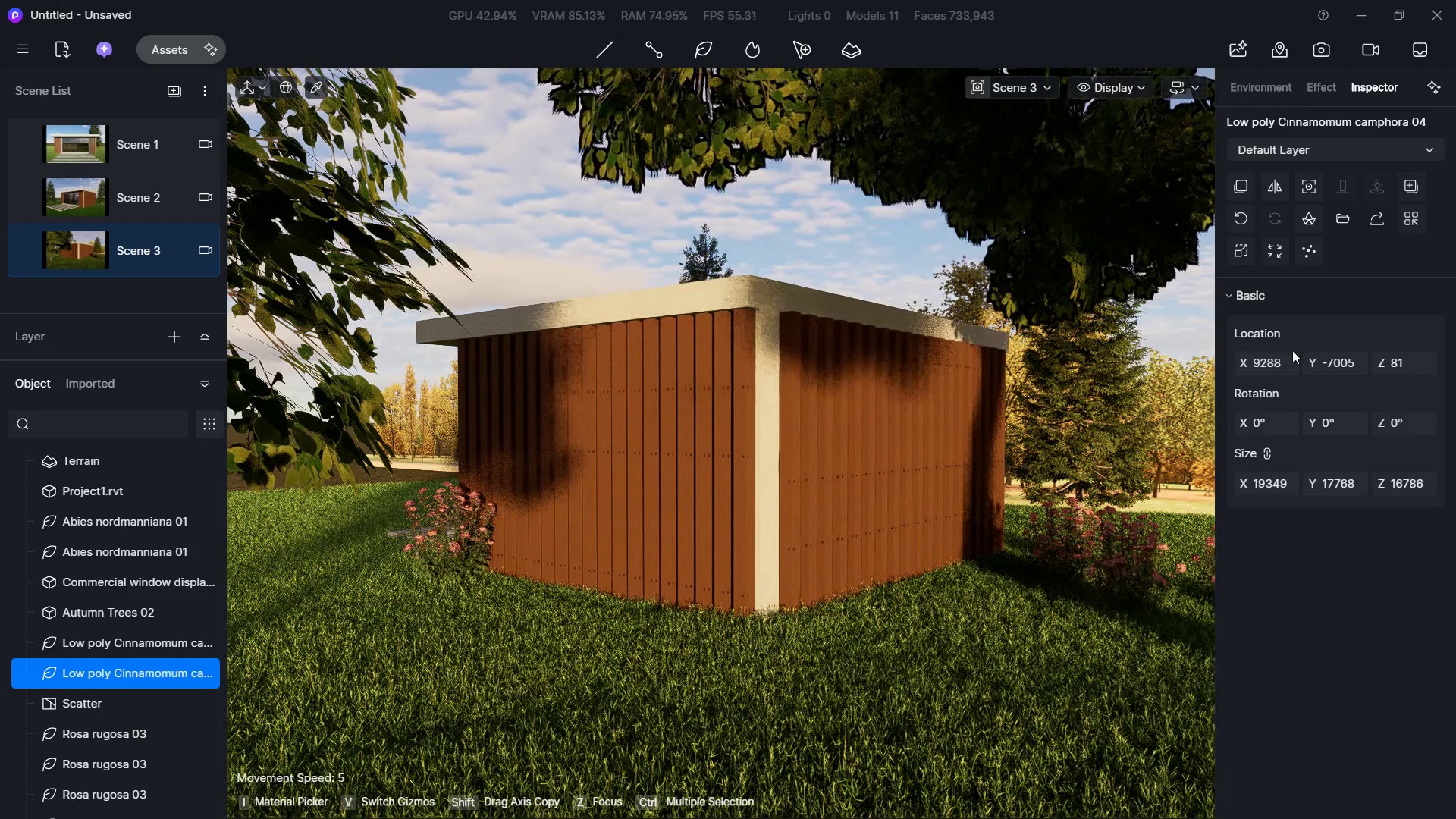 
hold_key(key=ShiftLeft, duration=1.94)
left_click_drag(start_coordinate=[1336, 364], to_coordinate=[1344, 364])
 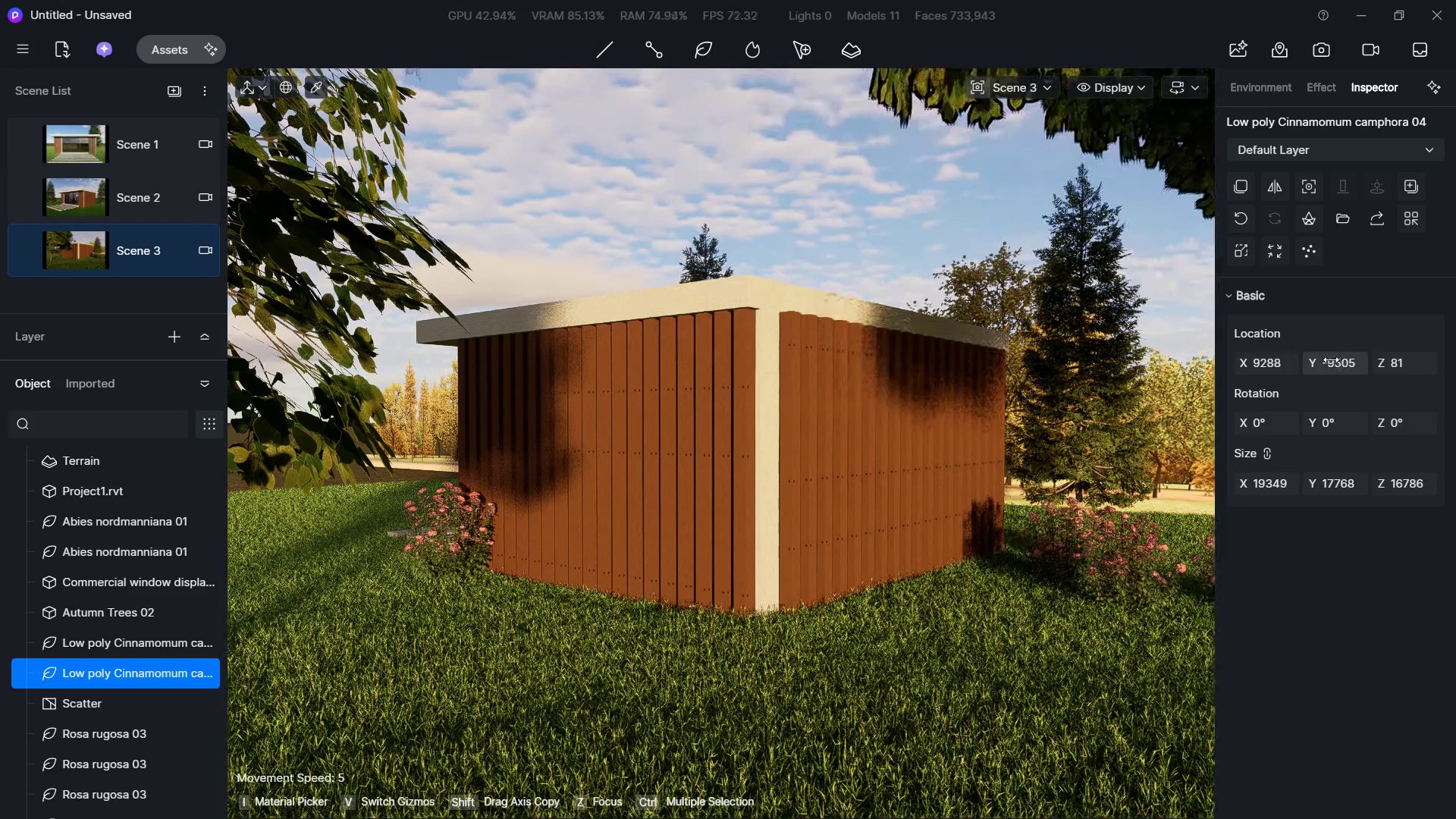 
hold_key(key=ShiftLeft, duration=5.56)
 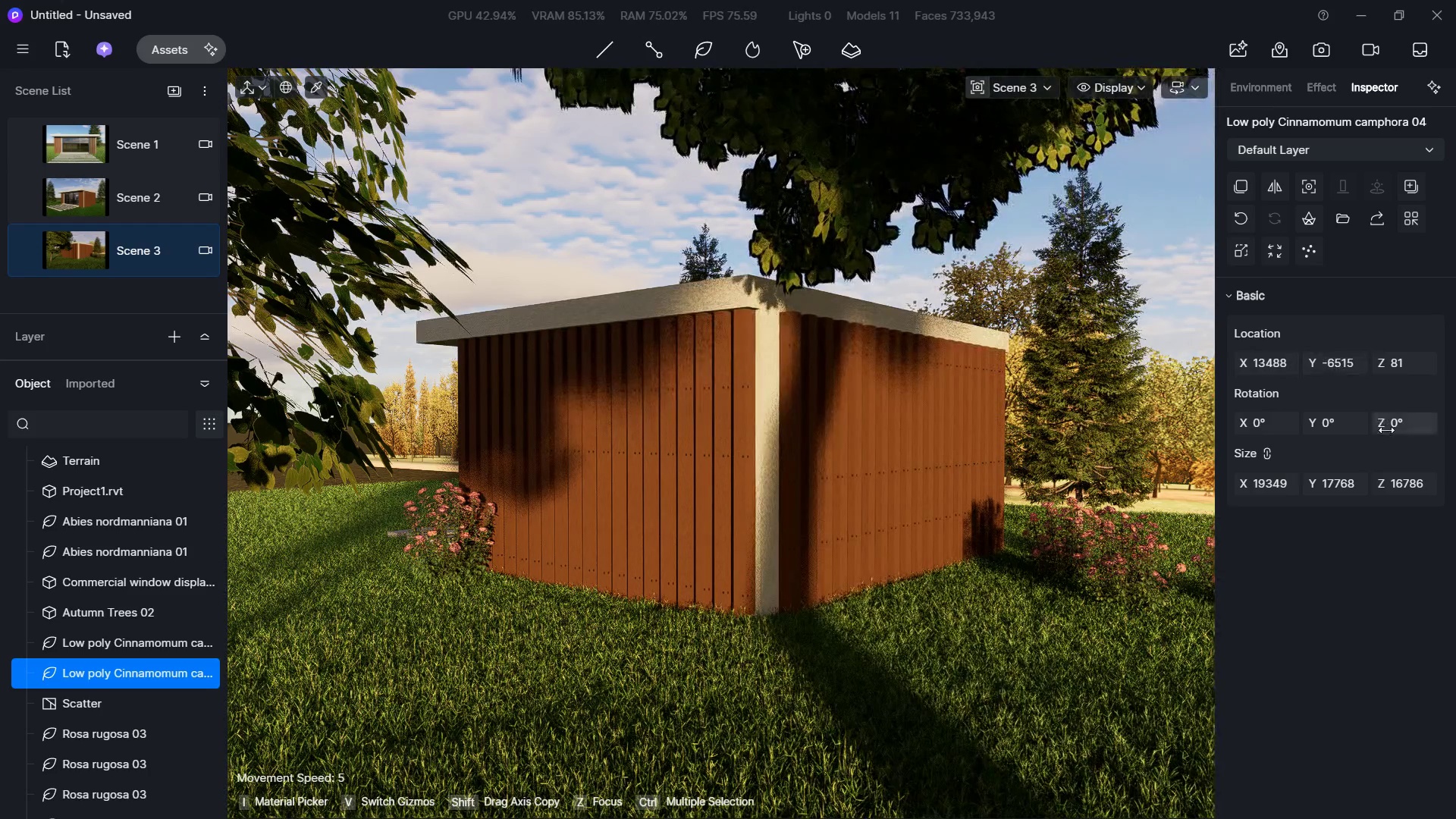 
hold_key(key=ShiftLeft, duration=2.17)
left_click_drag(start_coordinate=[1415, 492], to_coordinate=[1414, 488])
 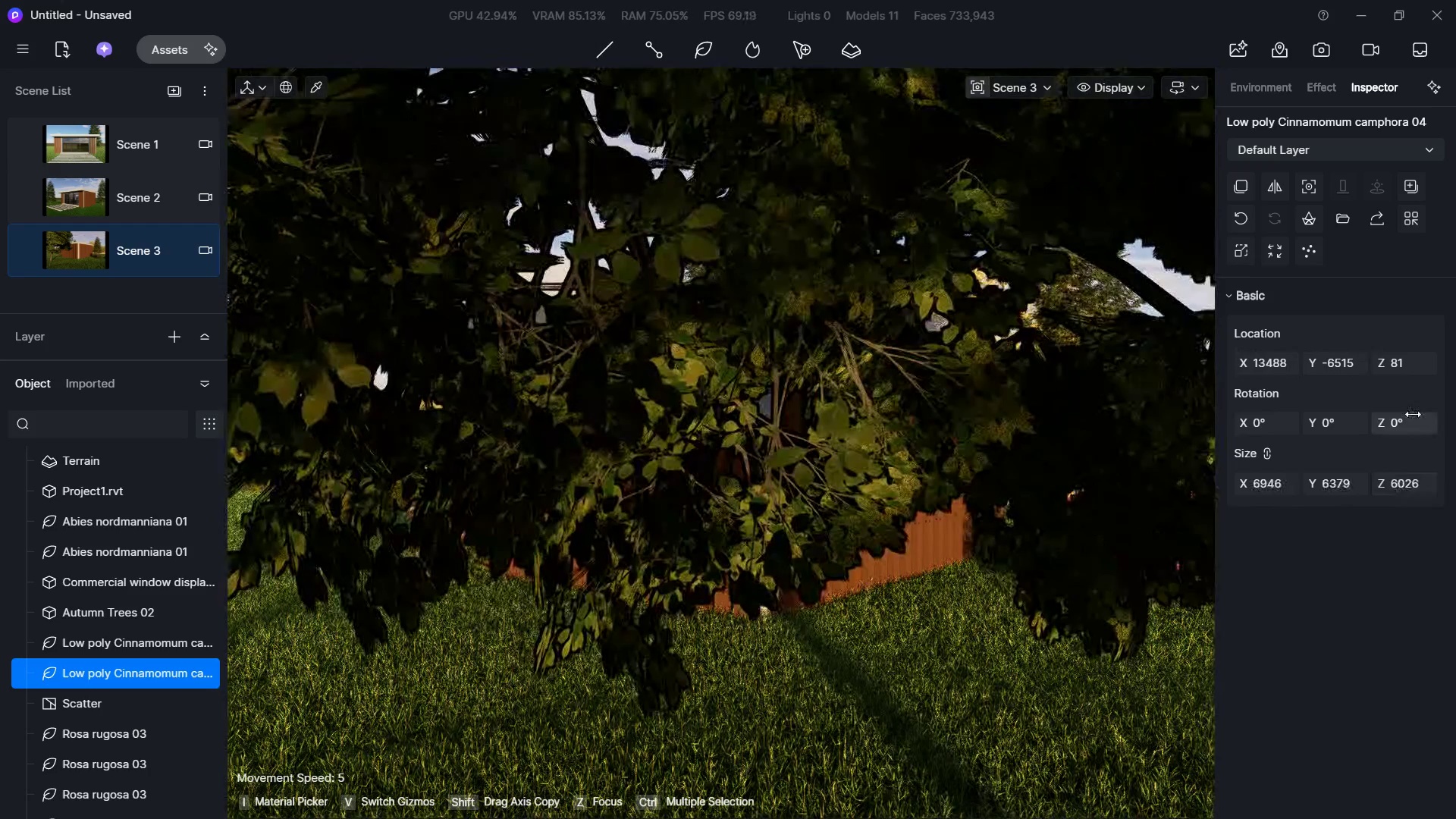 
hold_key(key=ShiftLeft, duration=9.69)
left_click_drag(start_coordinate=[1332, 360], to_coordinate=[1338, 362])
 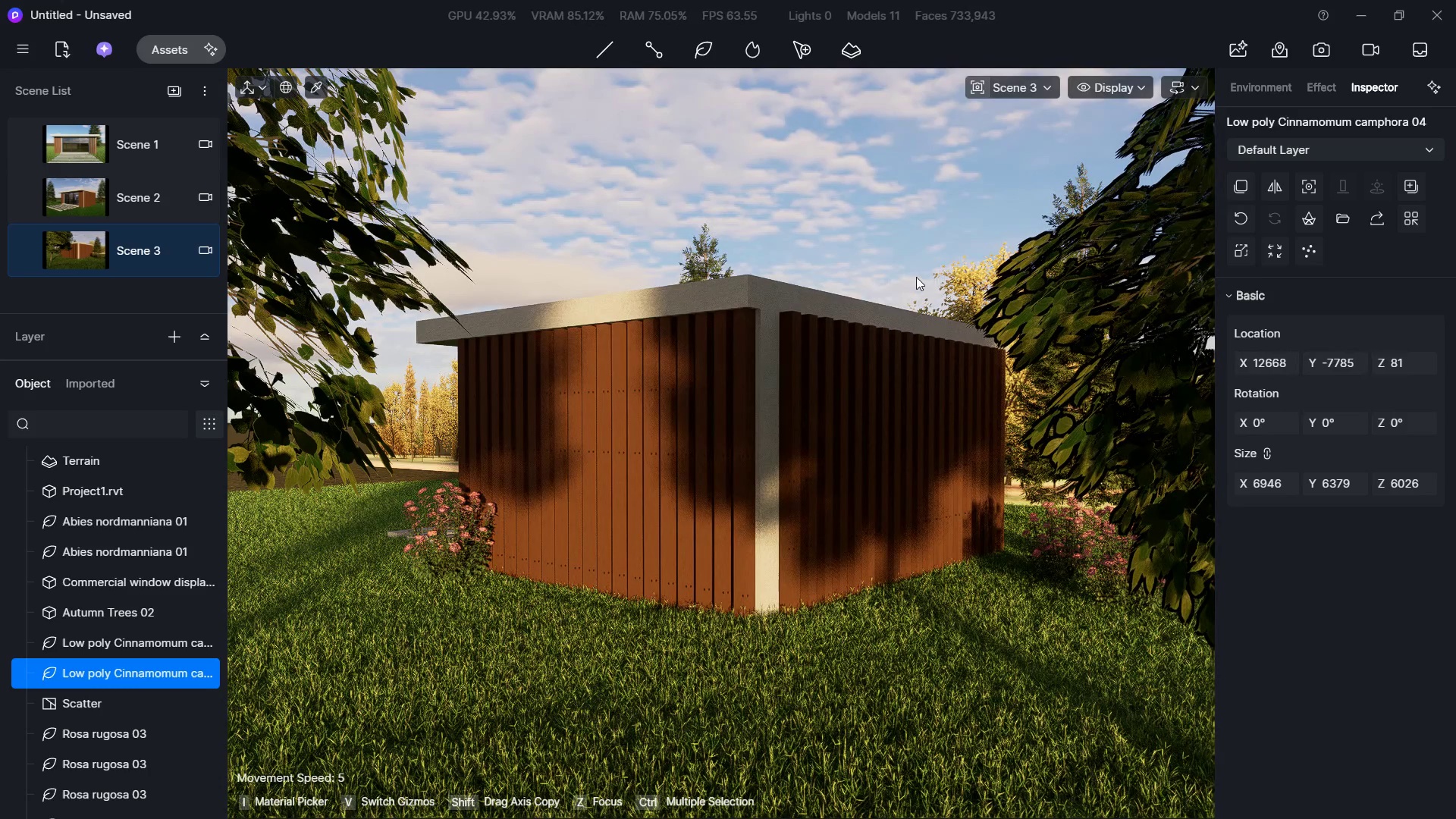 
left_click([1295, 89])
 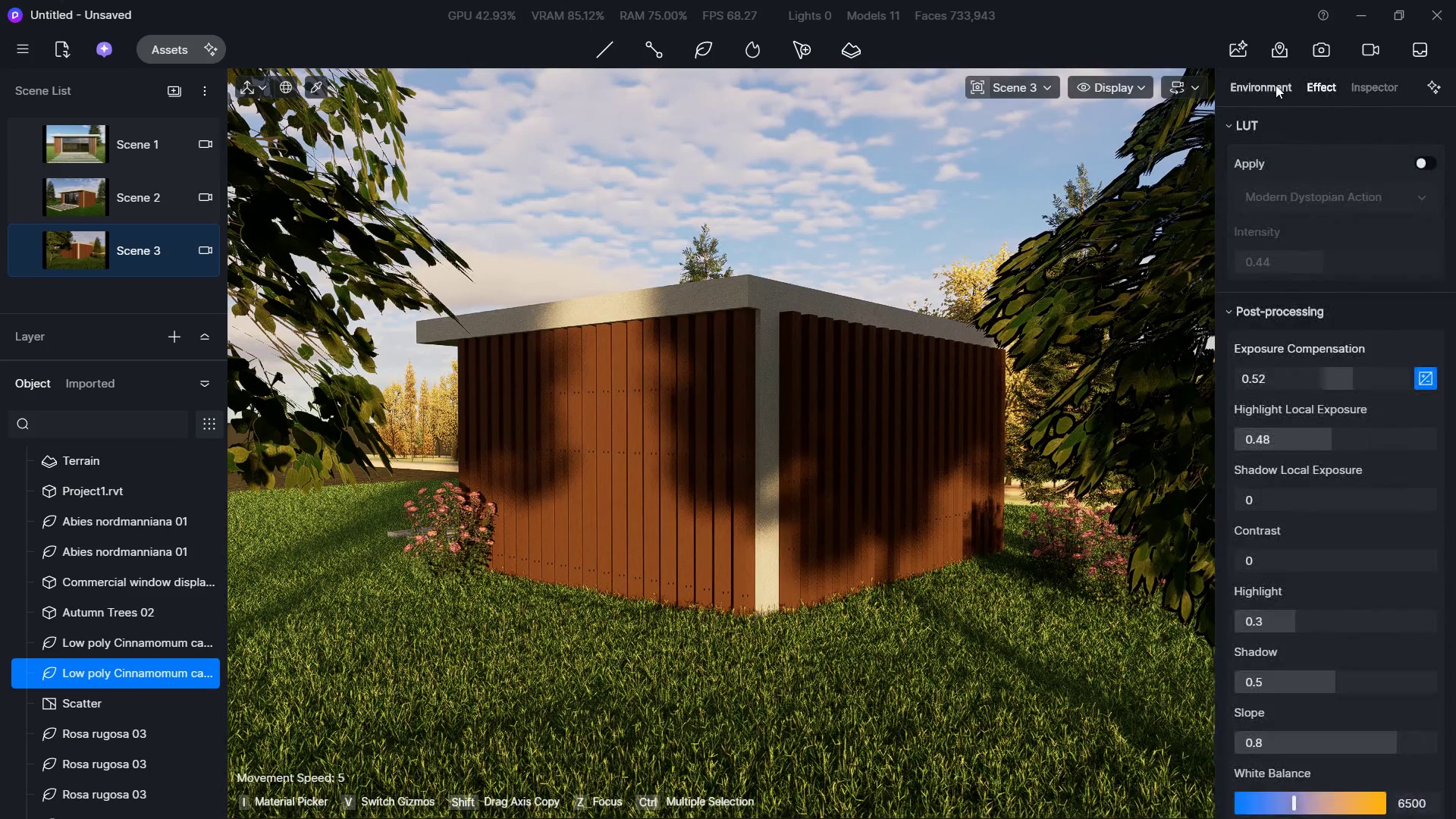 
left_click([1276, 85])
 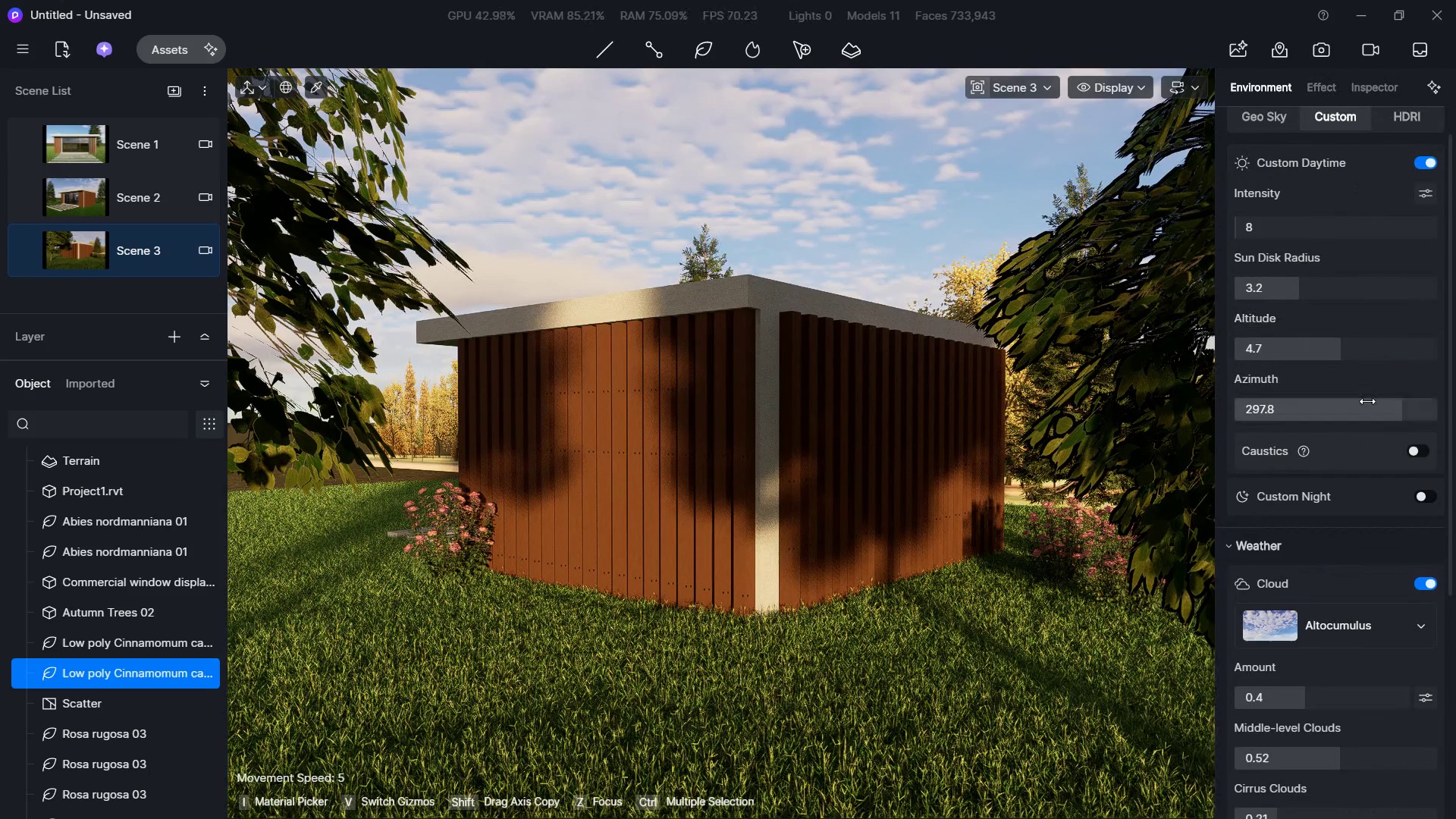 
left_click_drag(start_coordinate=[1385, 413], to_coordinate=[1372, 395])
 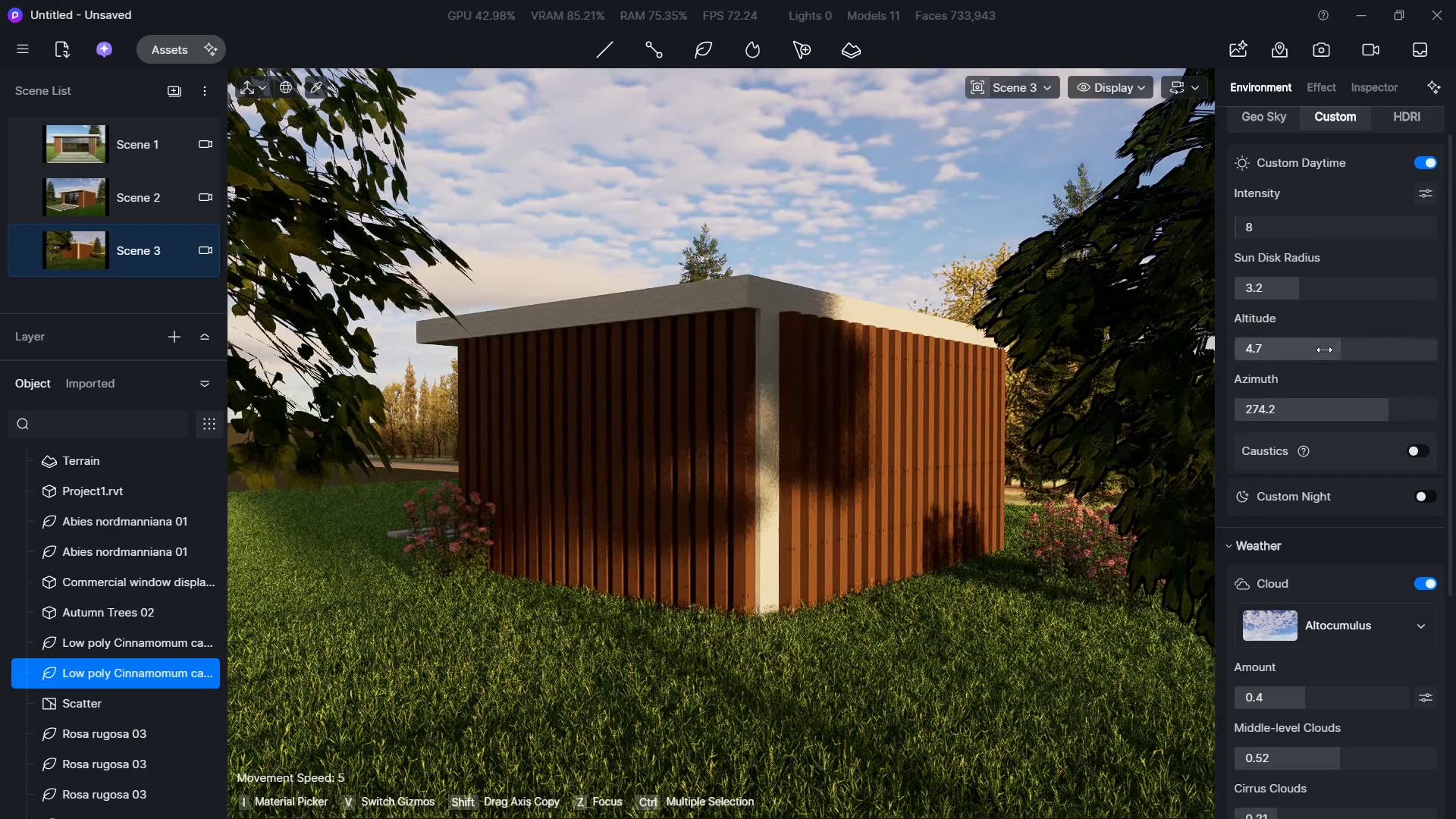 
left_click_drag(start_coordinate=[1324, 350], to_coordinate=[1329, 339])
 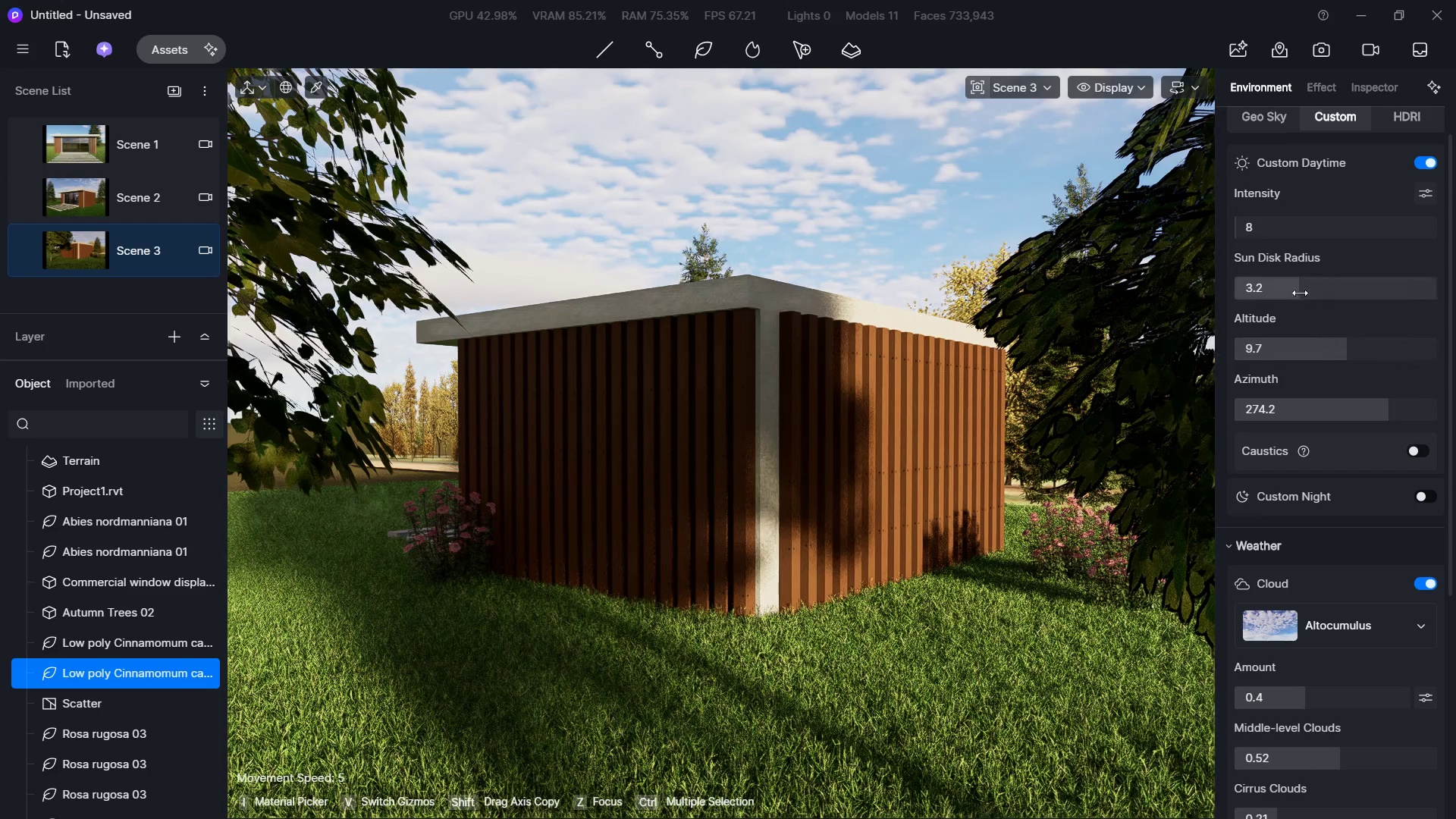 
left_click_drag(start_coordinate=[1298, 290], to_coordinate=[1351, 297])
 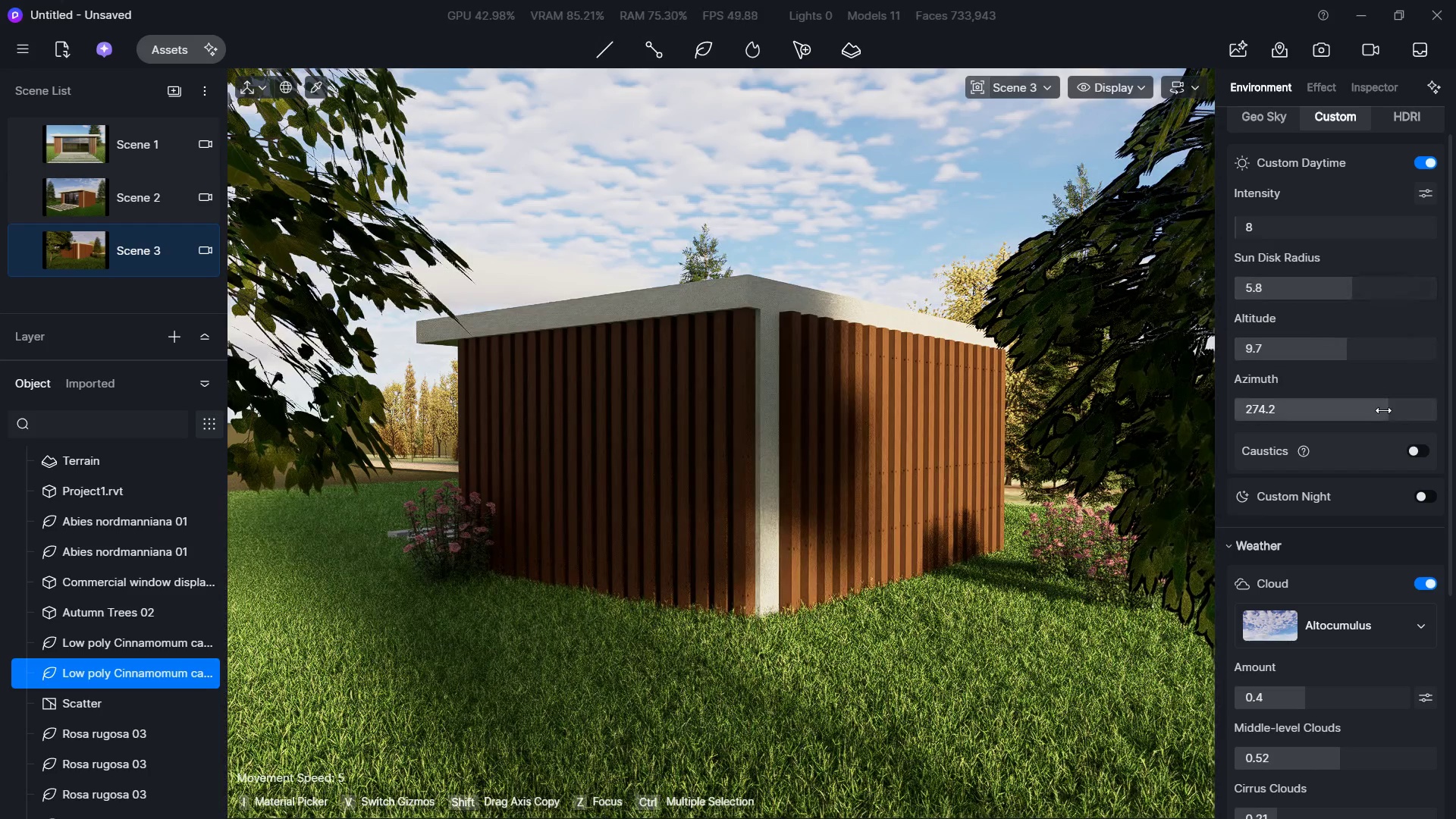 
left_click_drag(start_coordinate=[1385, 406], to_coordinate=[1373, 388])
 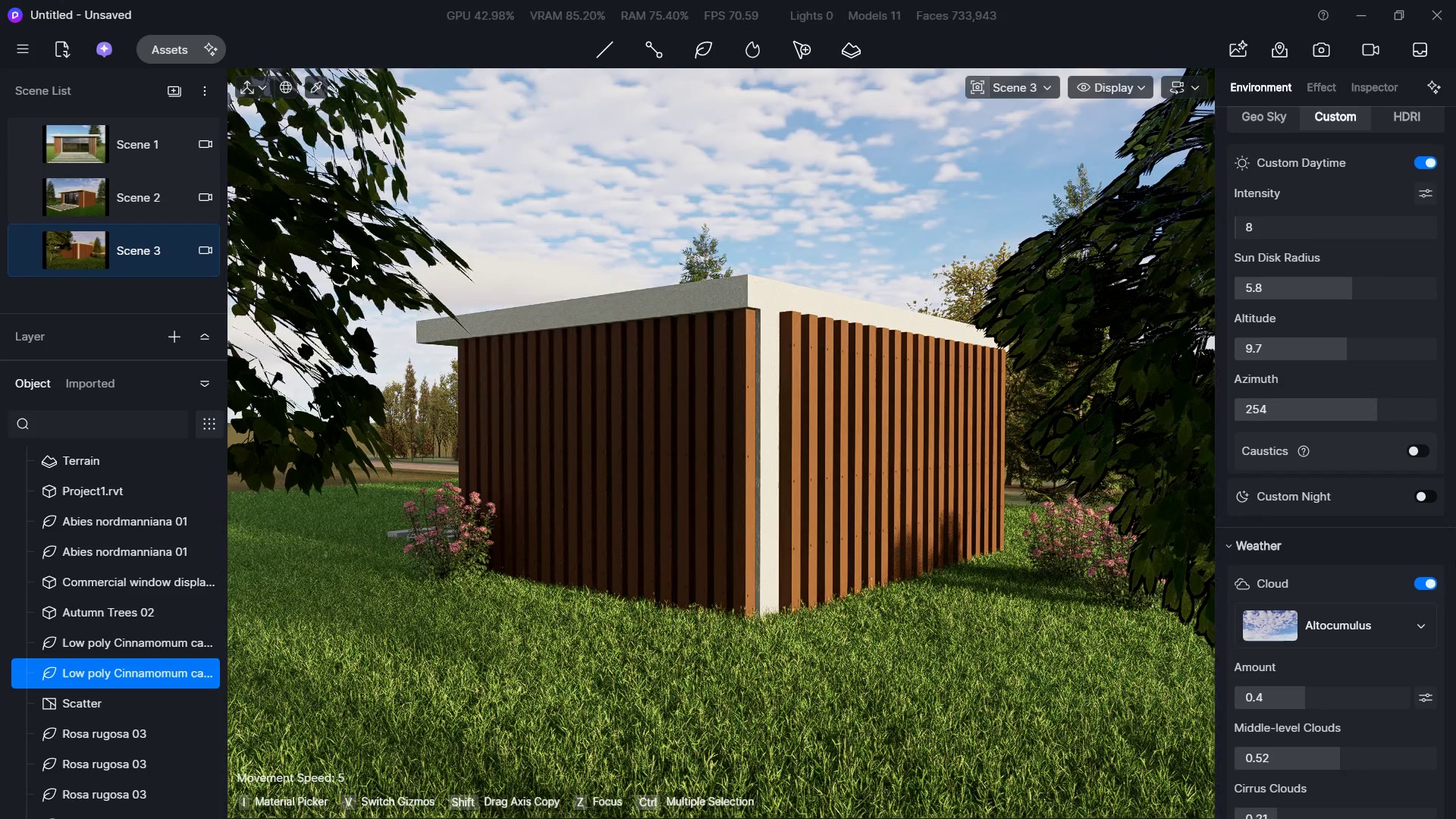 
left_click([302, 244])
 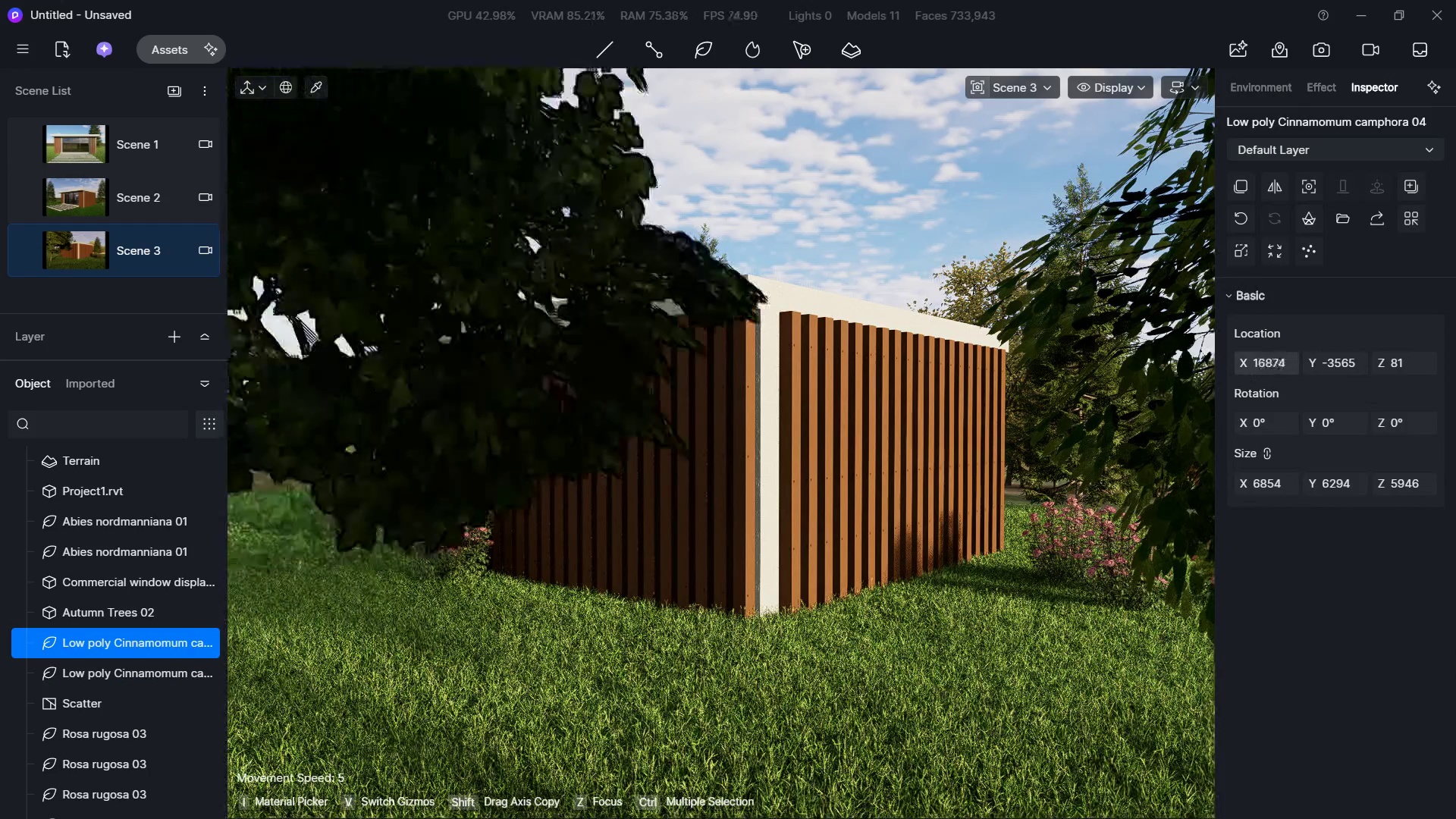 
left_click([1339, 350])
 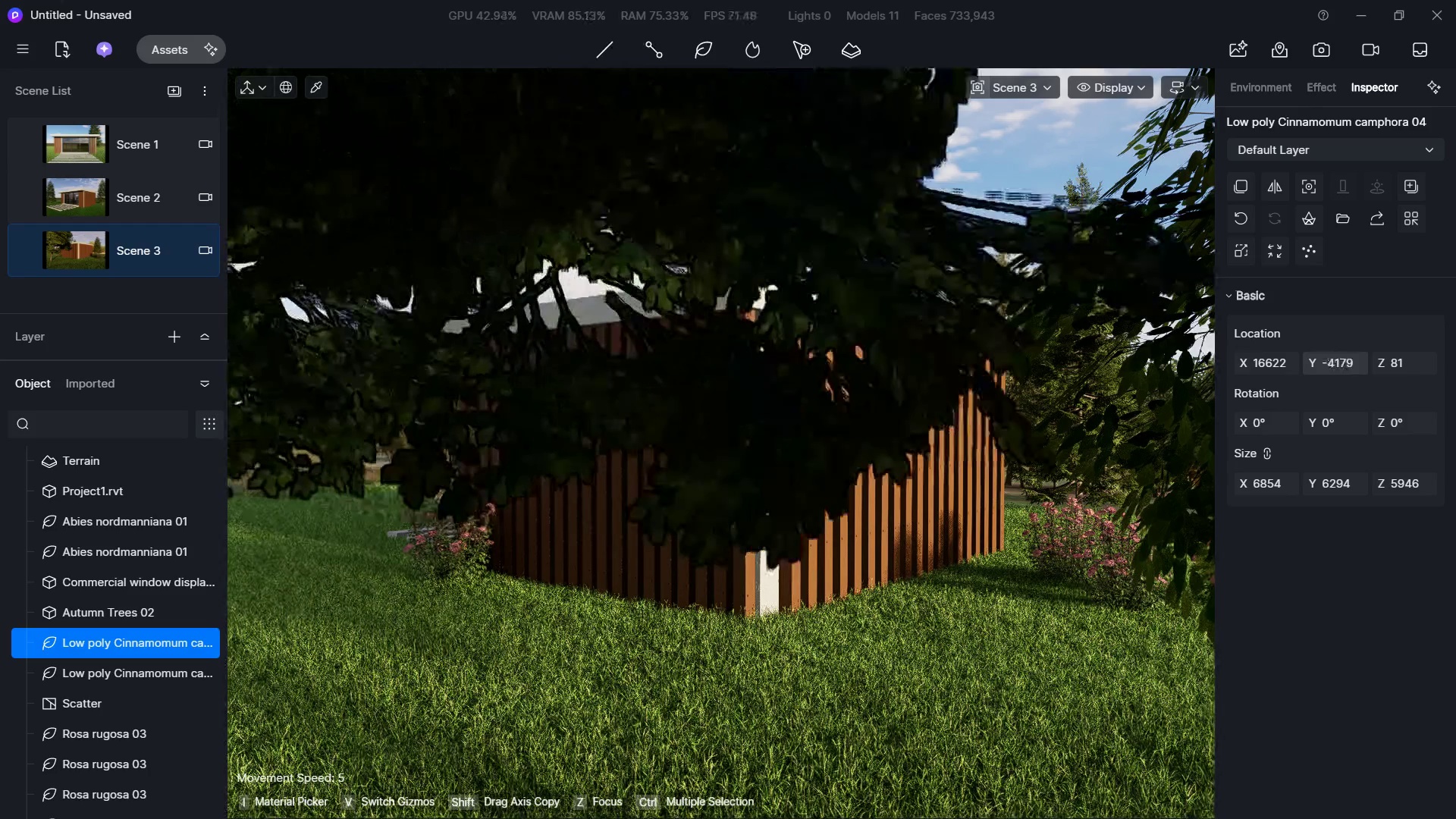 
left_click_drag(start_coordinate=[1294, 366], to_coordinate=[1288, 366])
 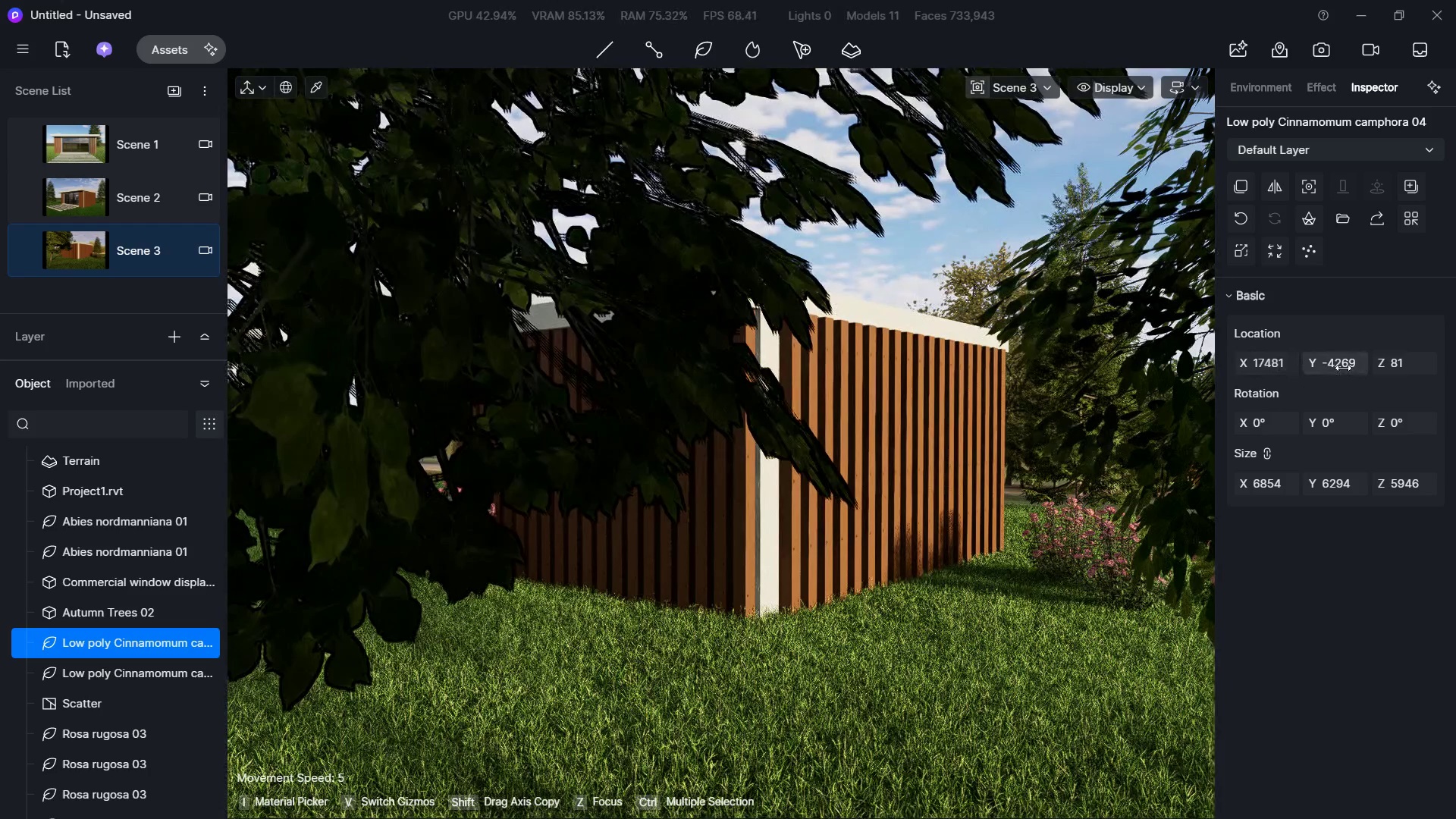 
left_click_drag(start_coordinate=[1343, 368], to_coordinate=[1351, 365])
 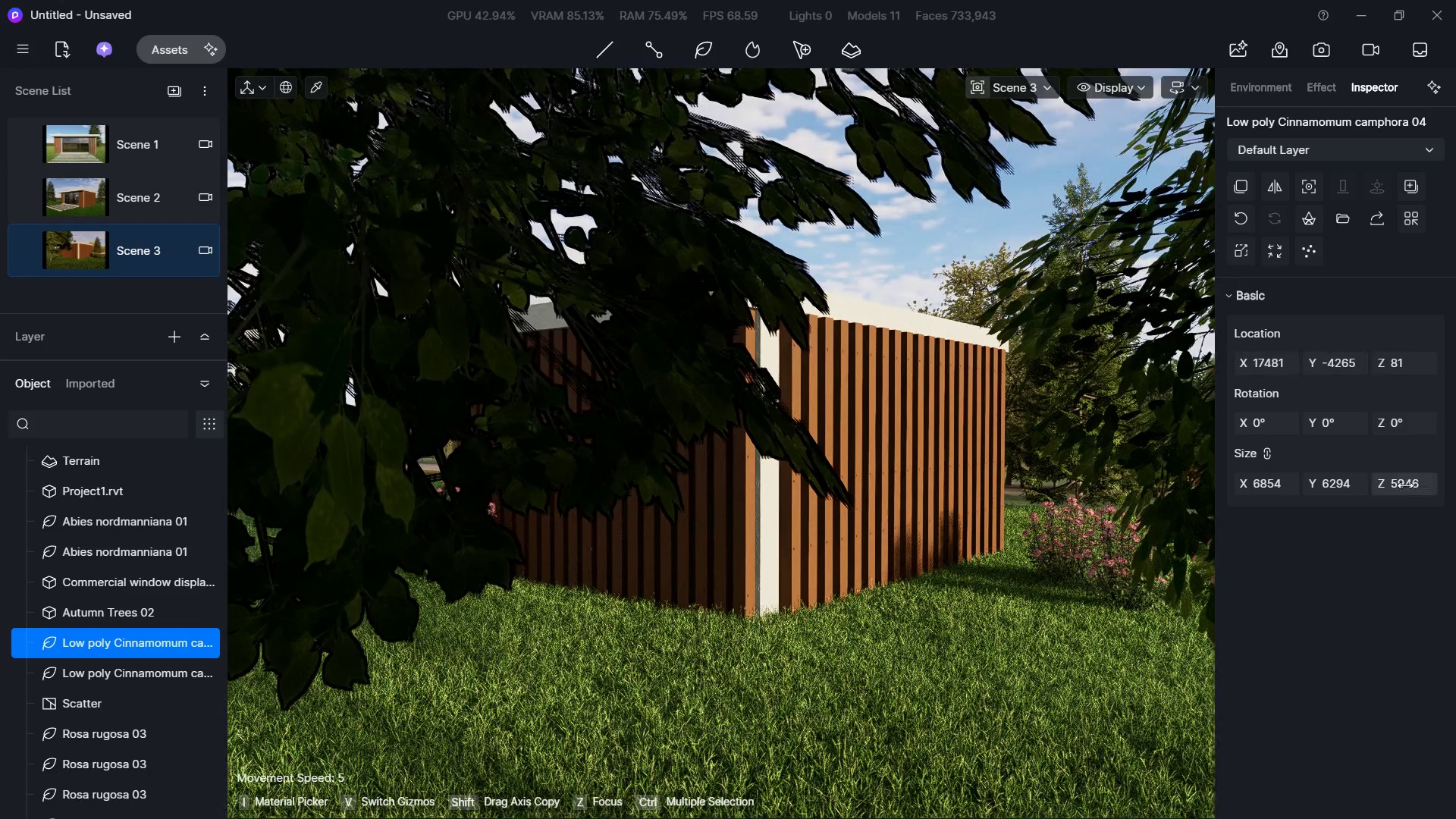 
hold_key(key=ShiftLeft, duration=1.25)
 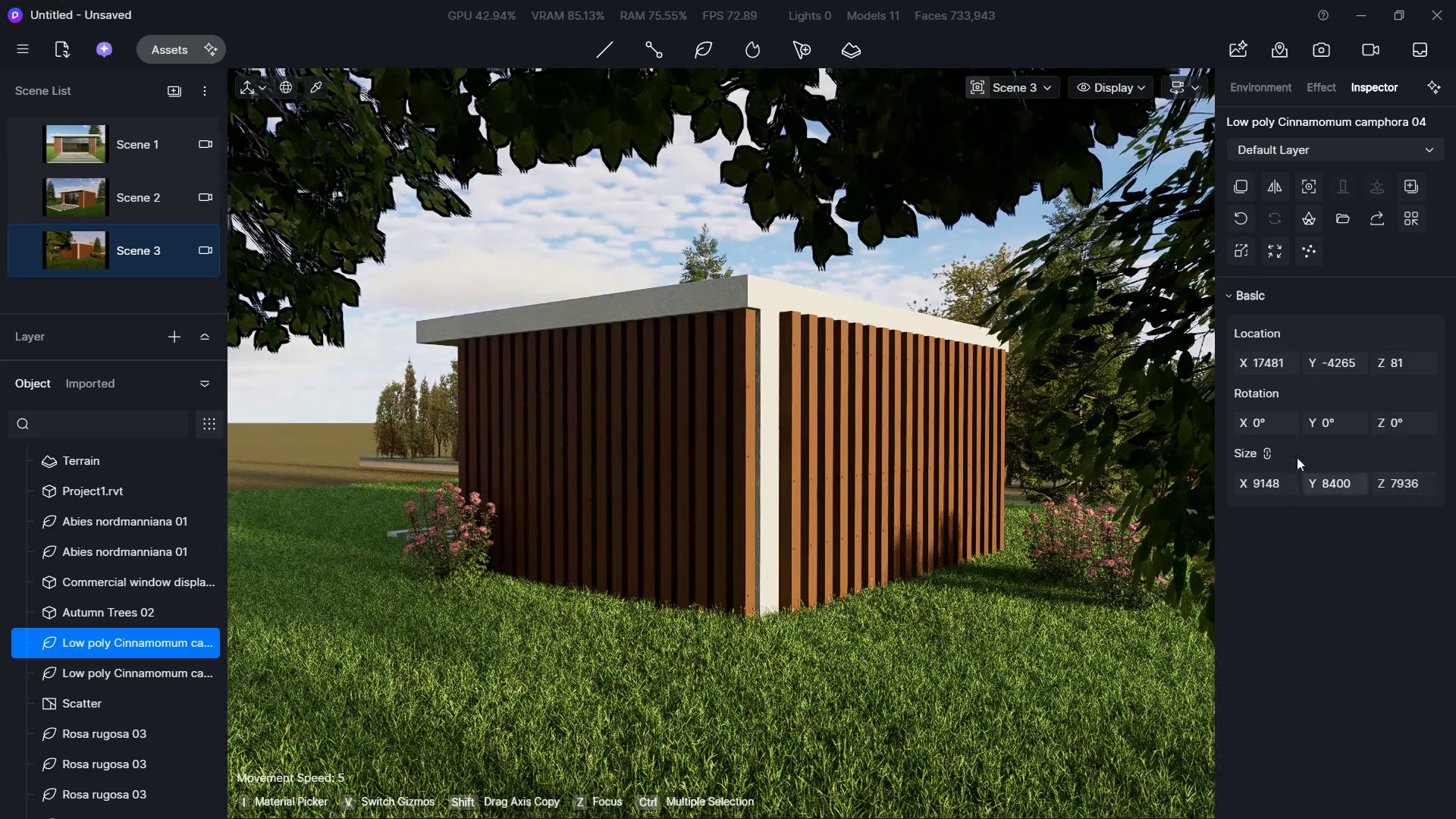 
key(Shift+ShiftLeft)
 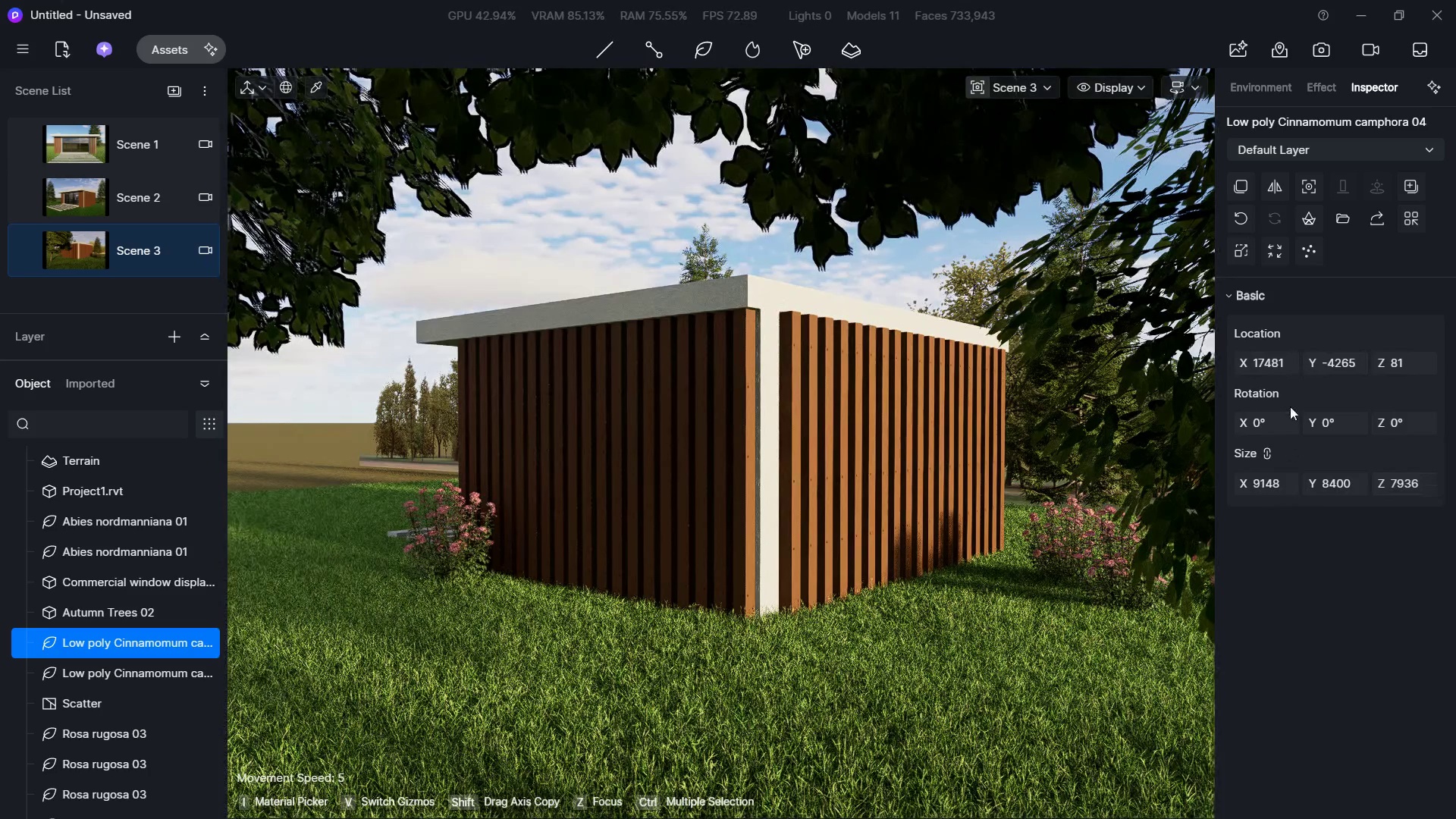 
key(Control+Z)
 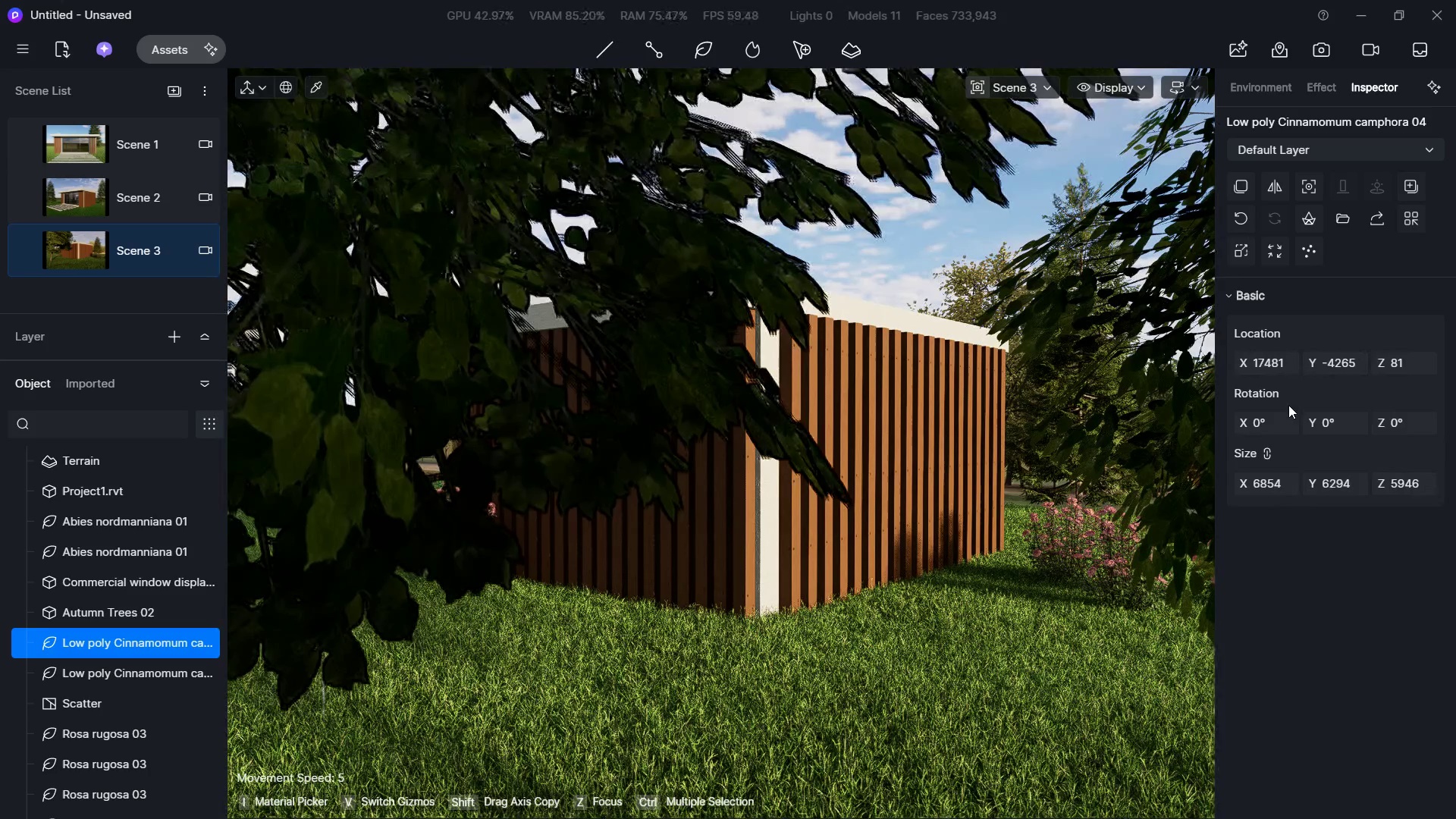 
key(Control+Z)
 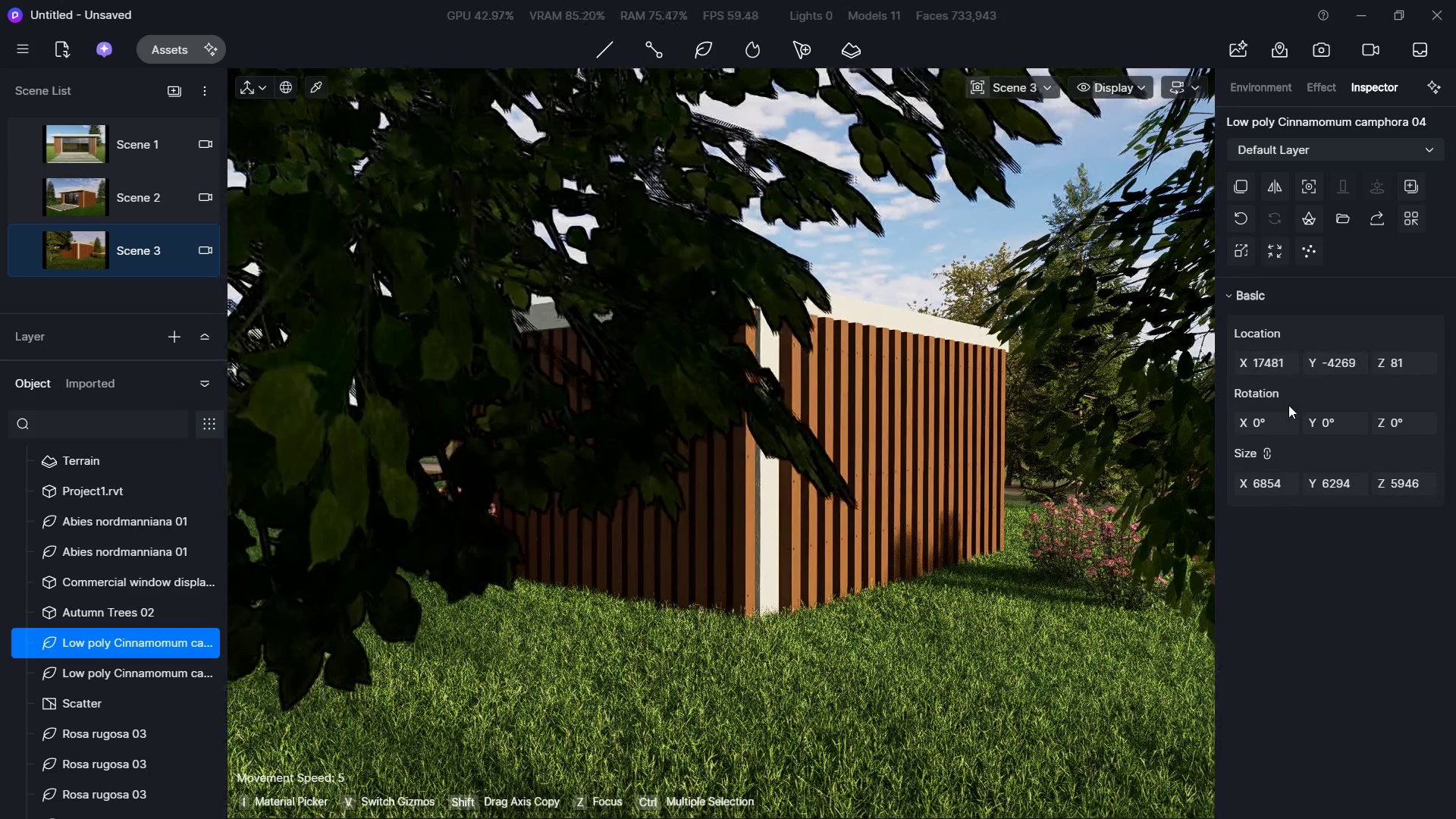 
key(Control+Z)
 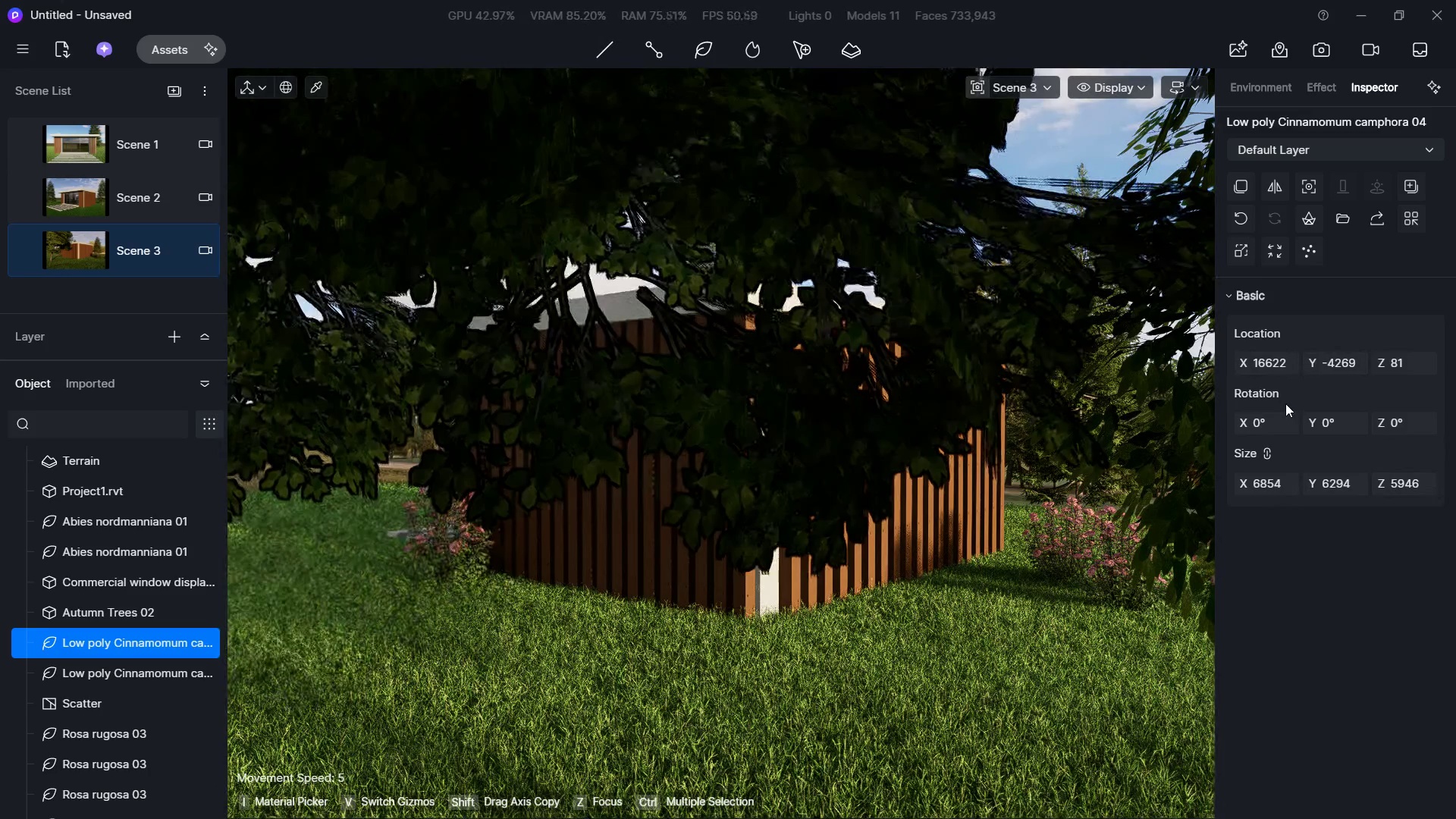 
key(Control+Z)
 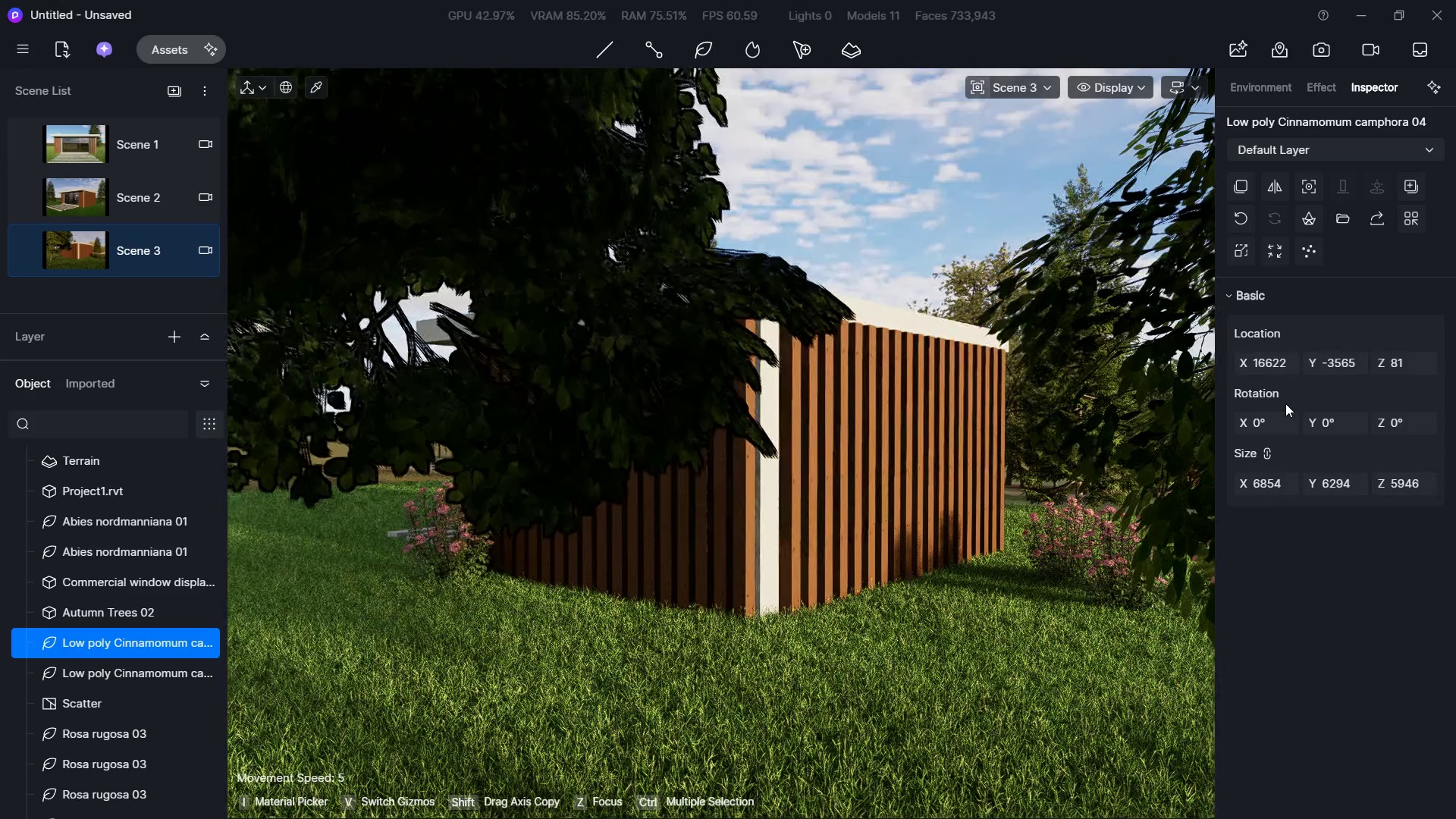 
key(Control+Z)
 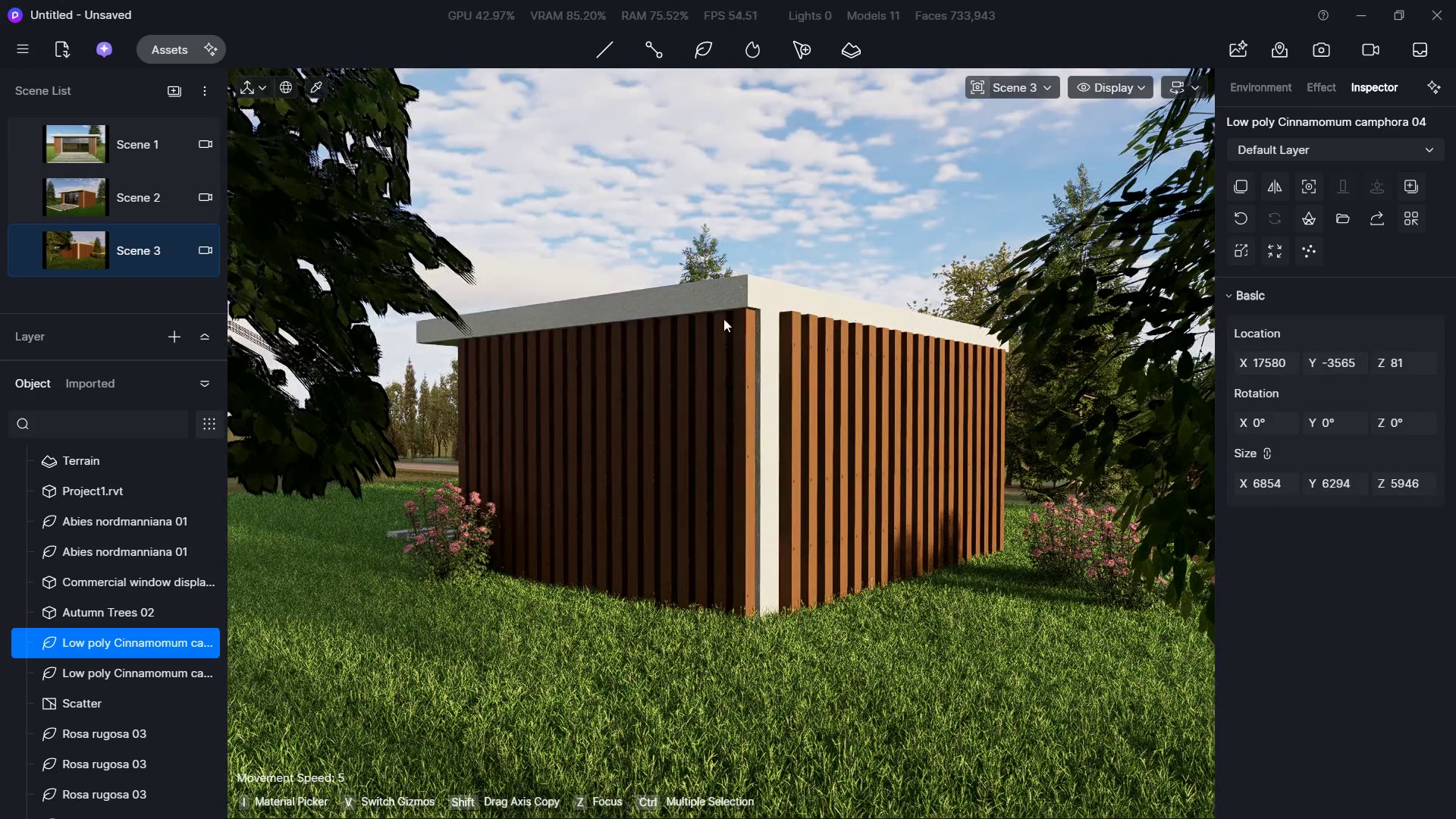 
left_click([623, 249])
 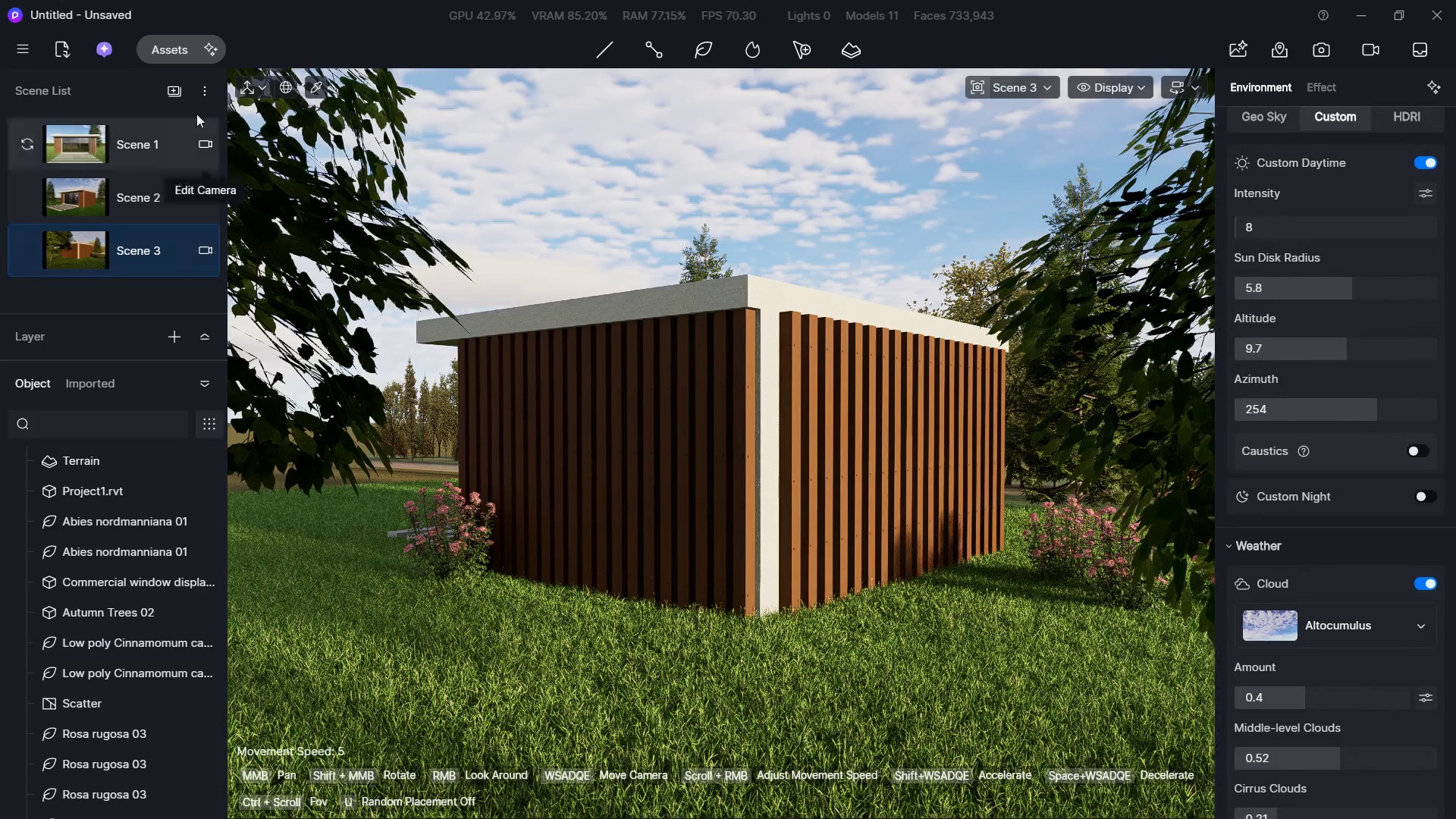 
wait(5.44)
 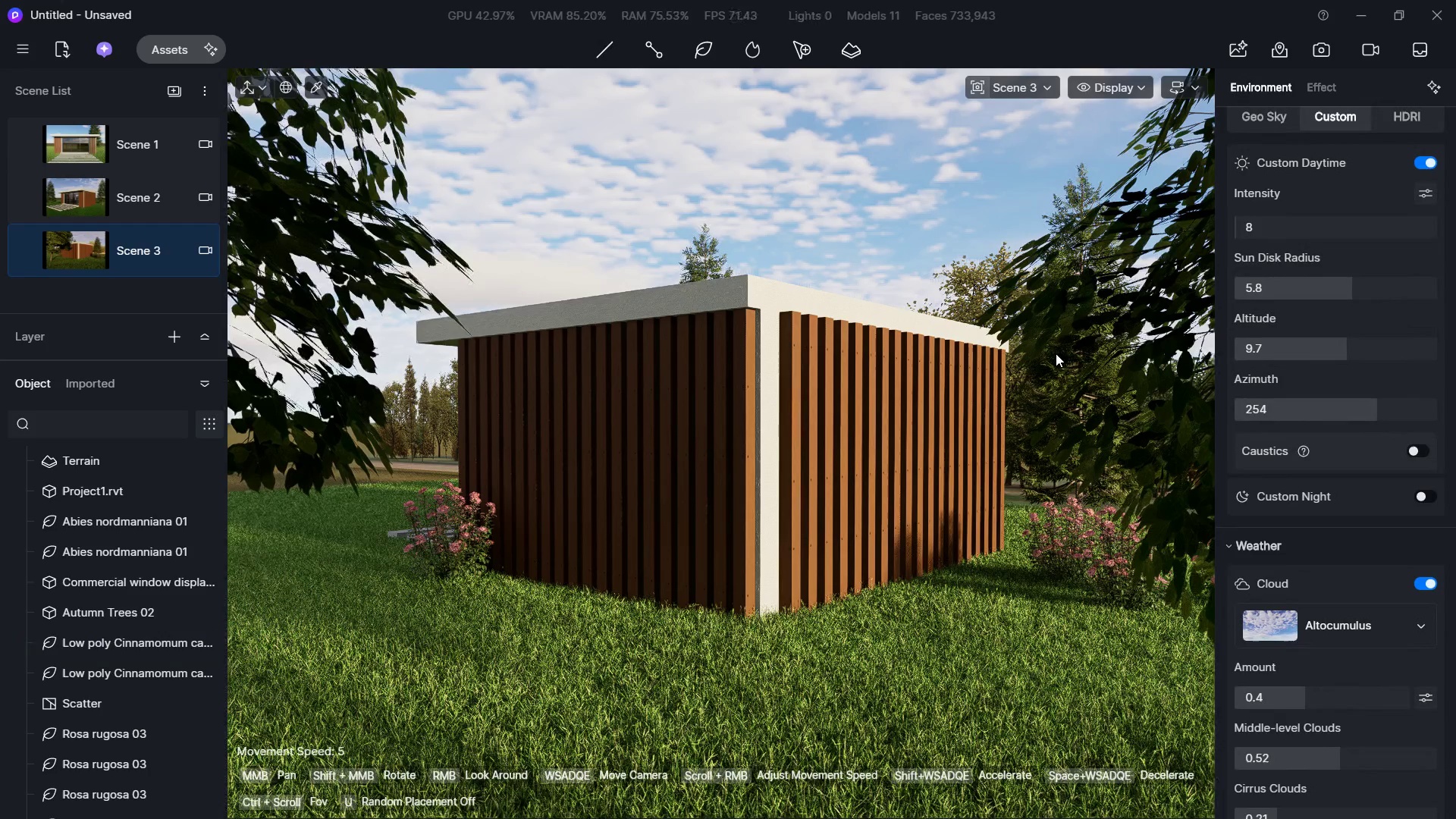 
scroll: coordinate [901, 446], scroll_direction: down, amount: 12.0
 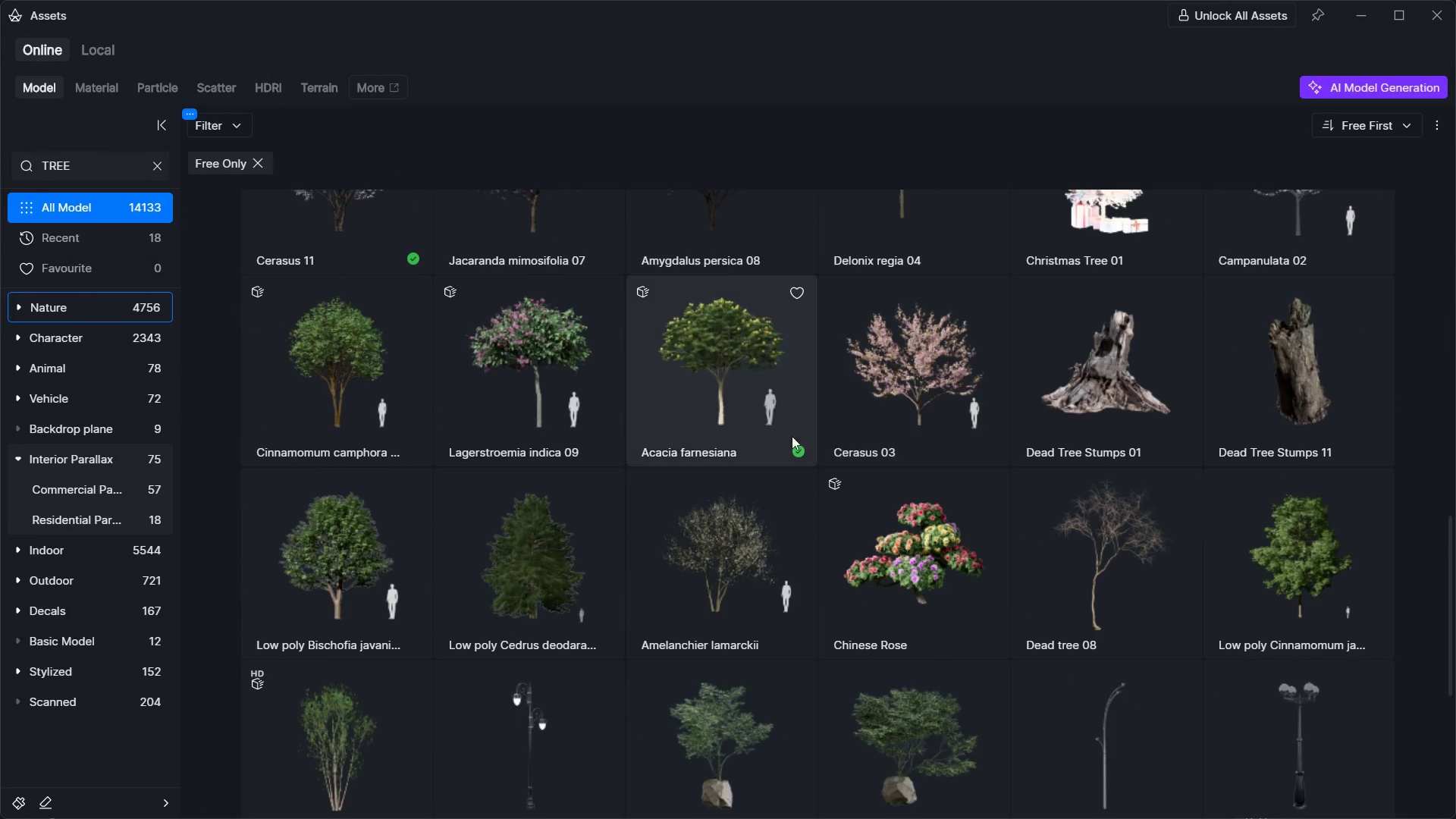 
left_click([668, 415])
 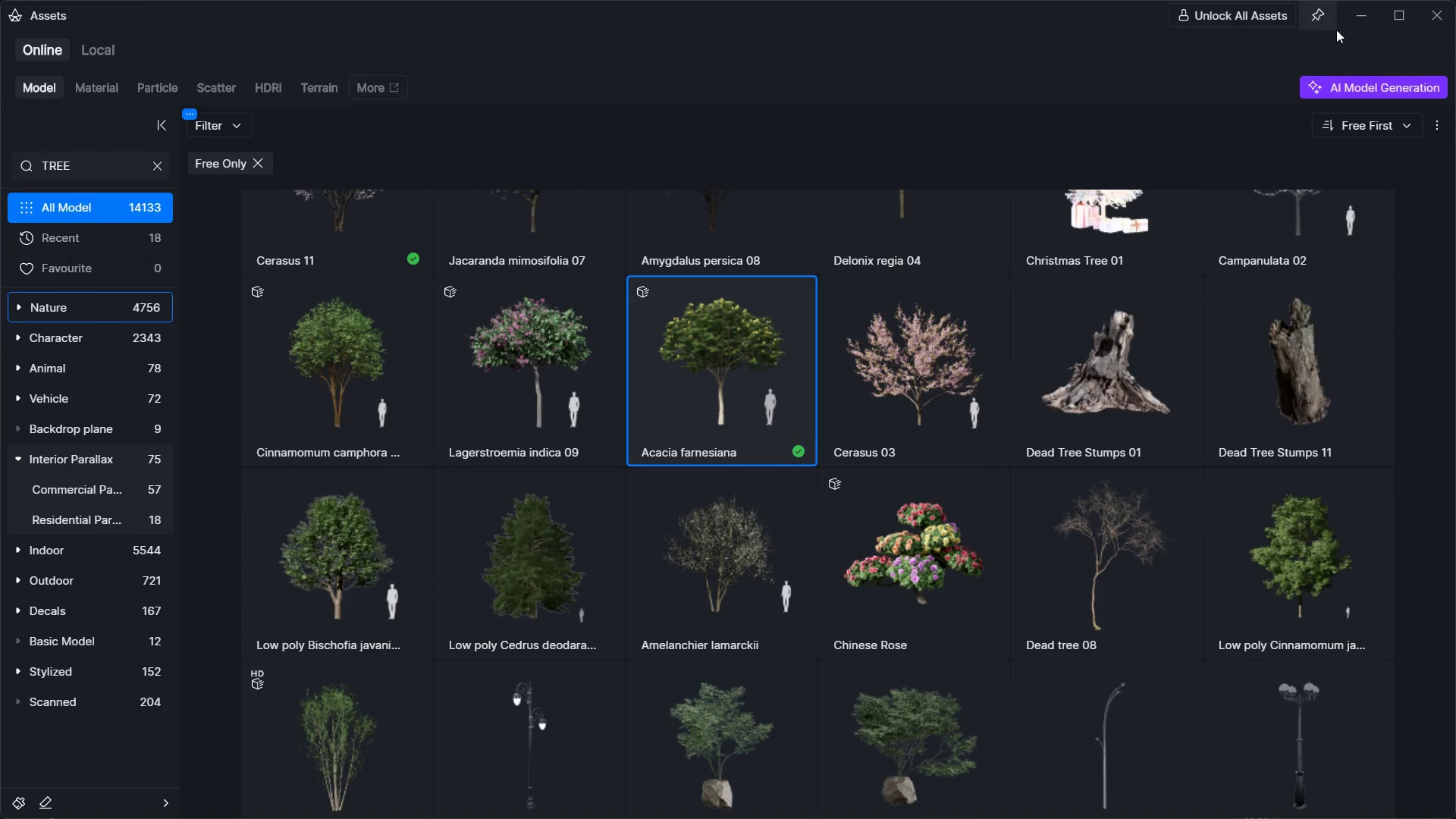 
left_click([1363, 14])
 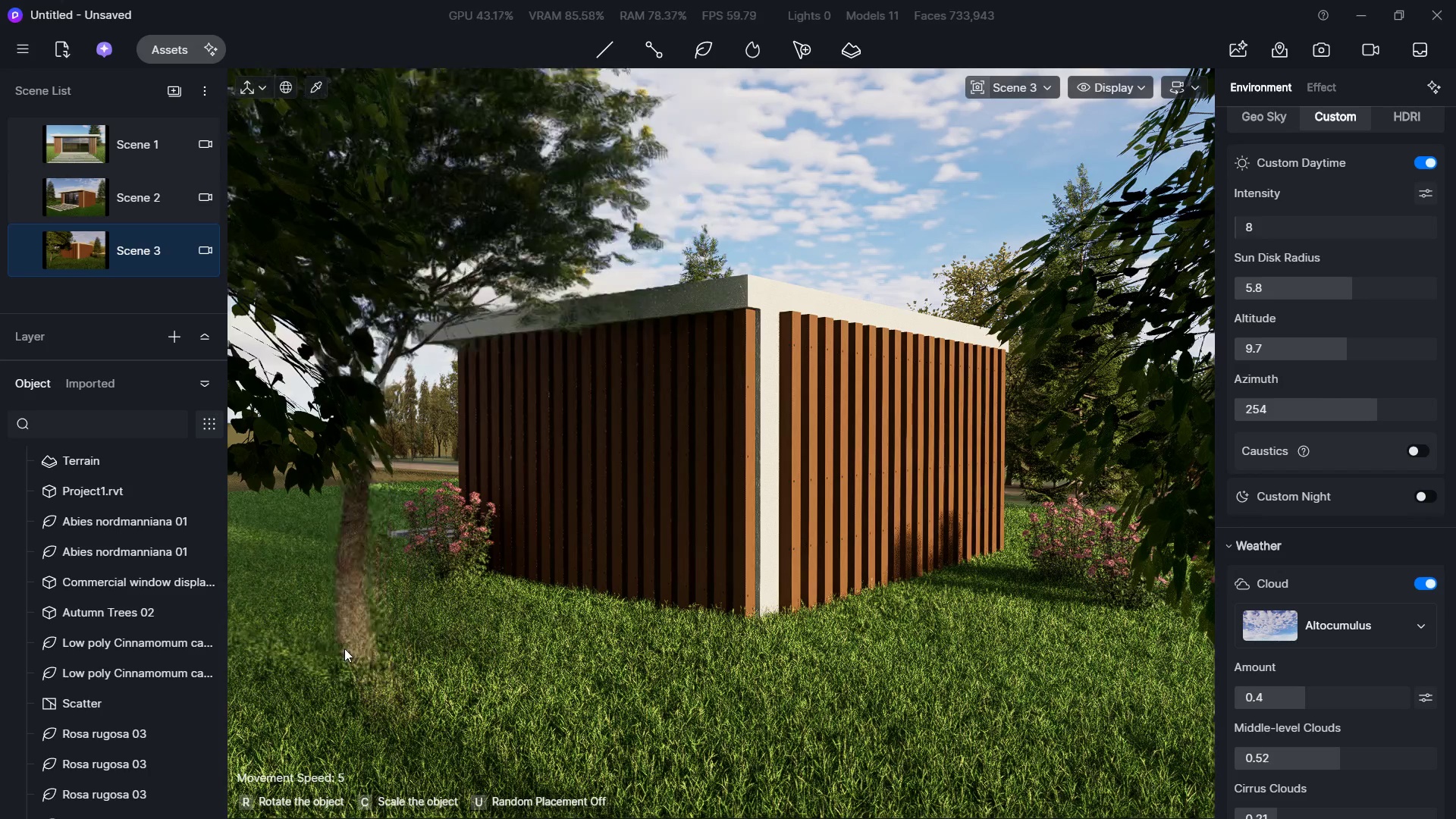 
left_click([341, 632])
 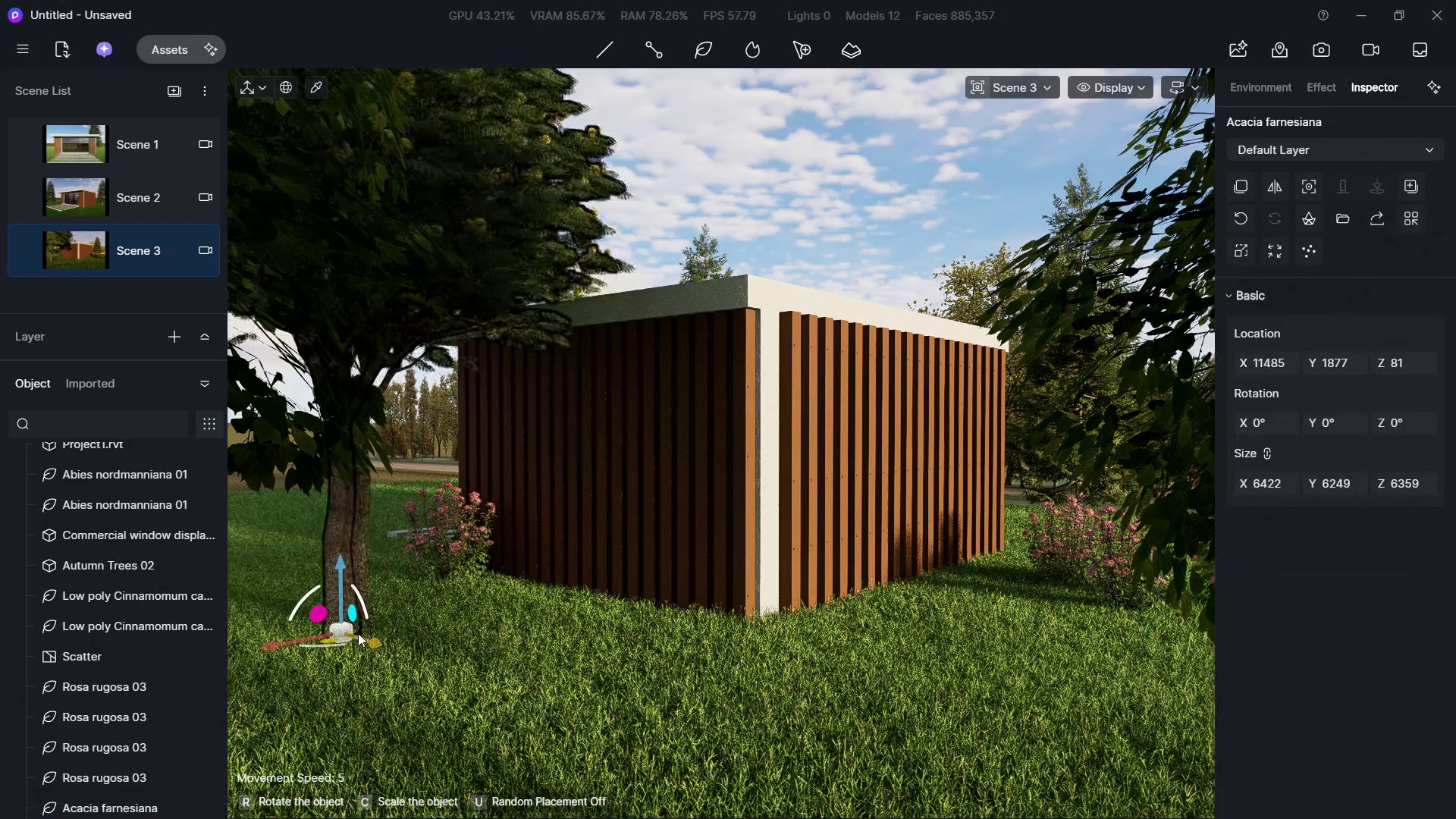 
key(Delete)
 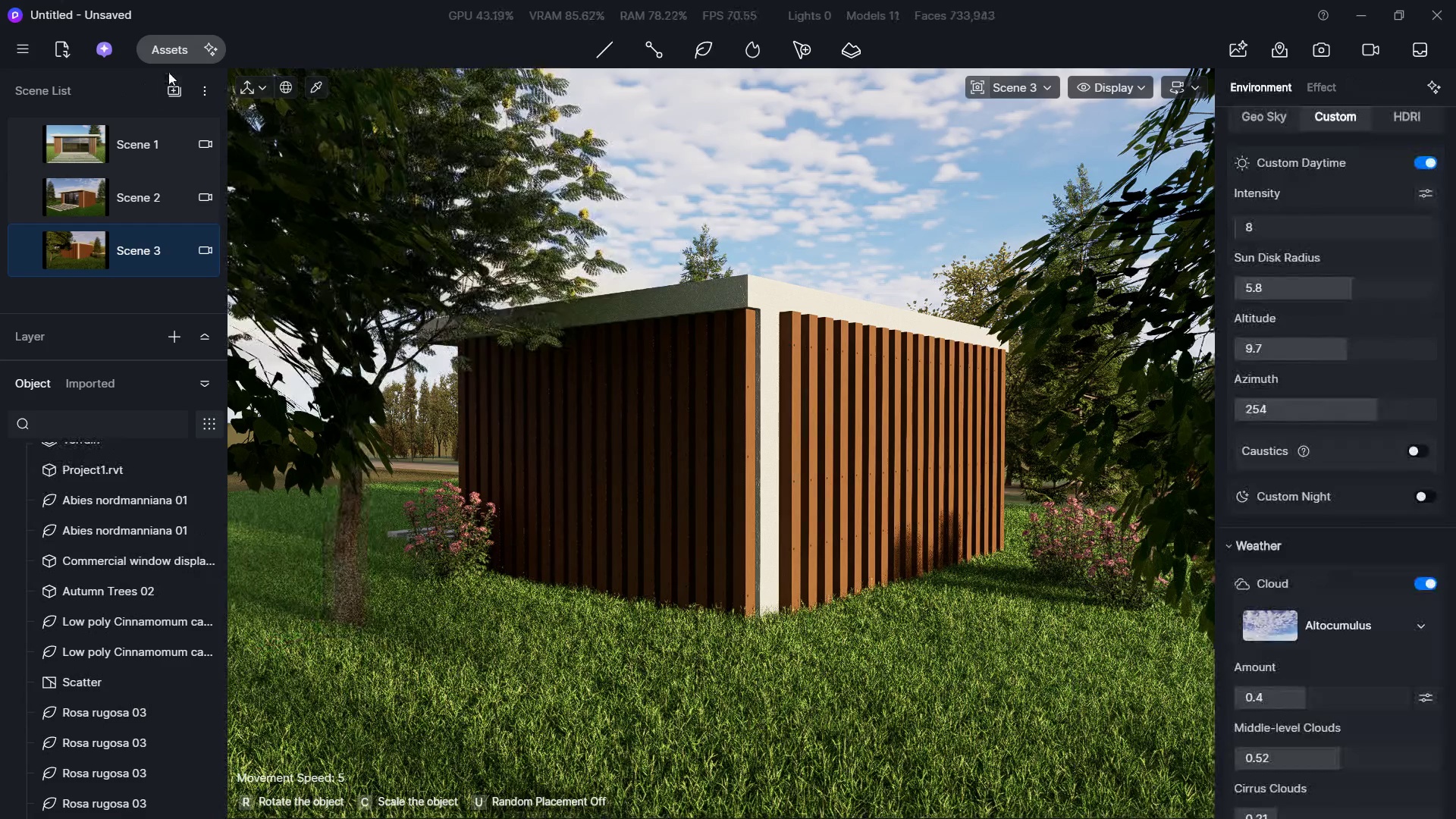 
left_click([170, 44])
 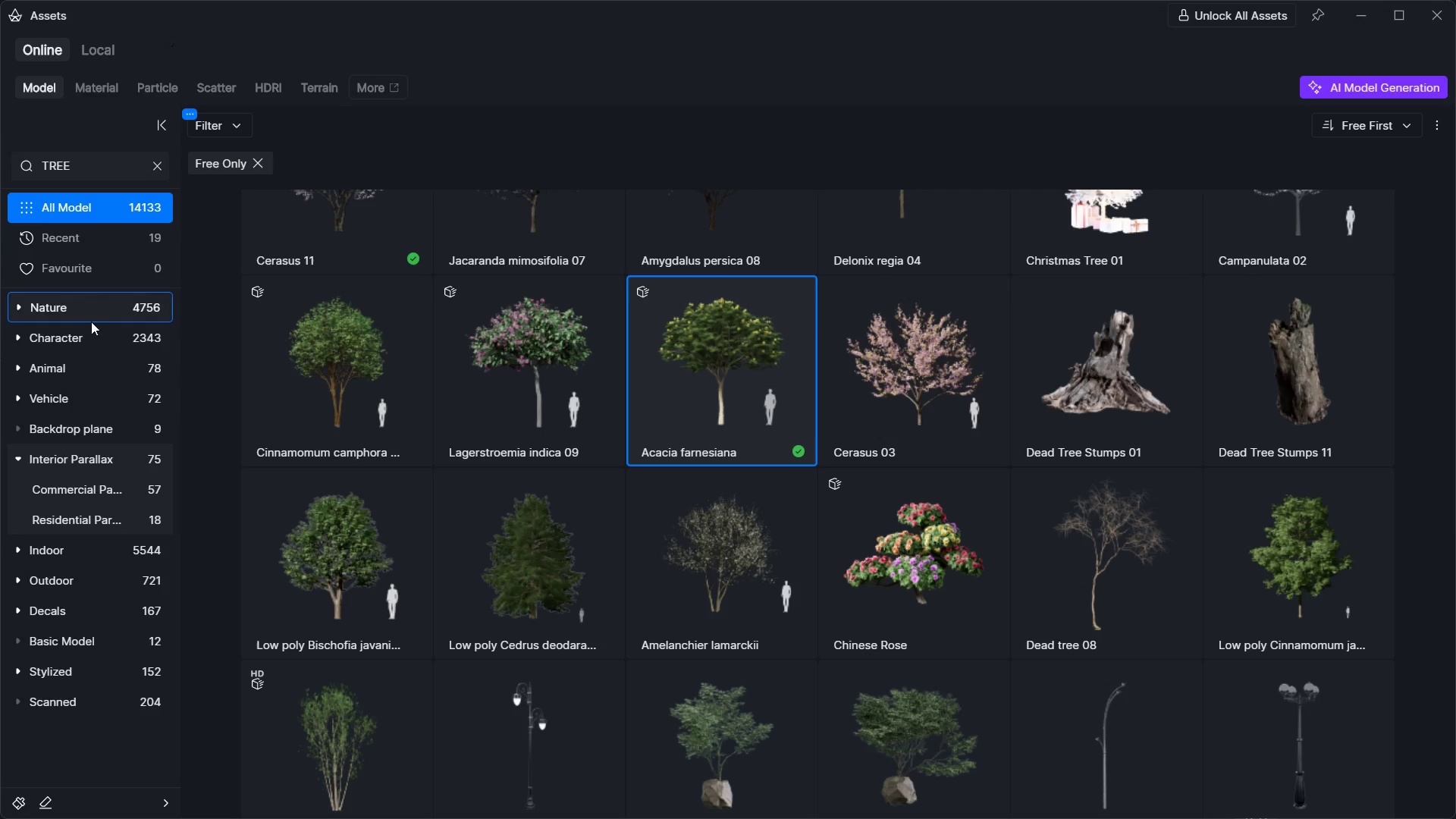 
left_click([100, 306])
 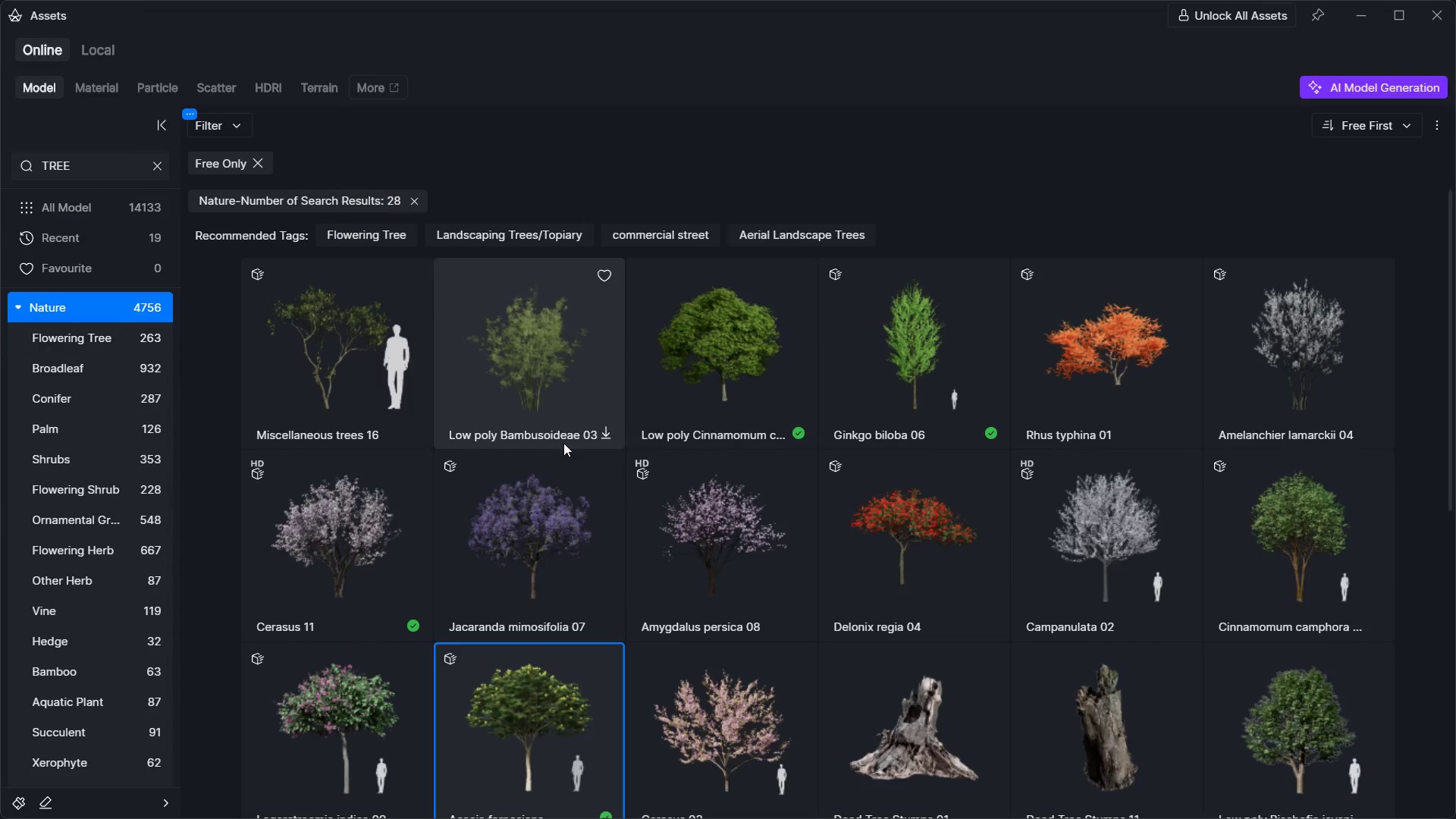 
scroll: coordinate [579, 500], scroll_direction: down, amount: 6.0
 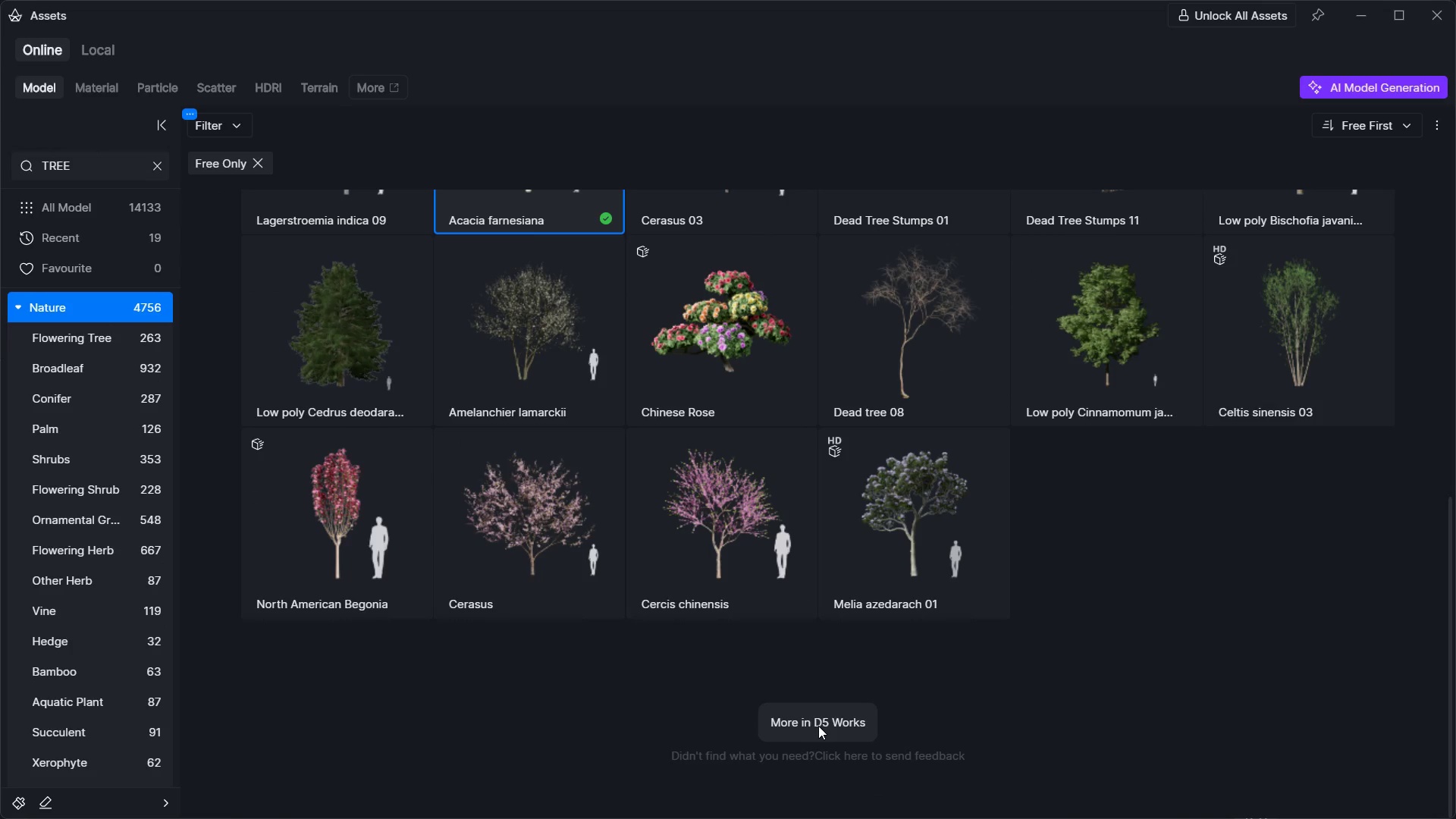 
left_click([818, 726])
 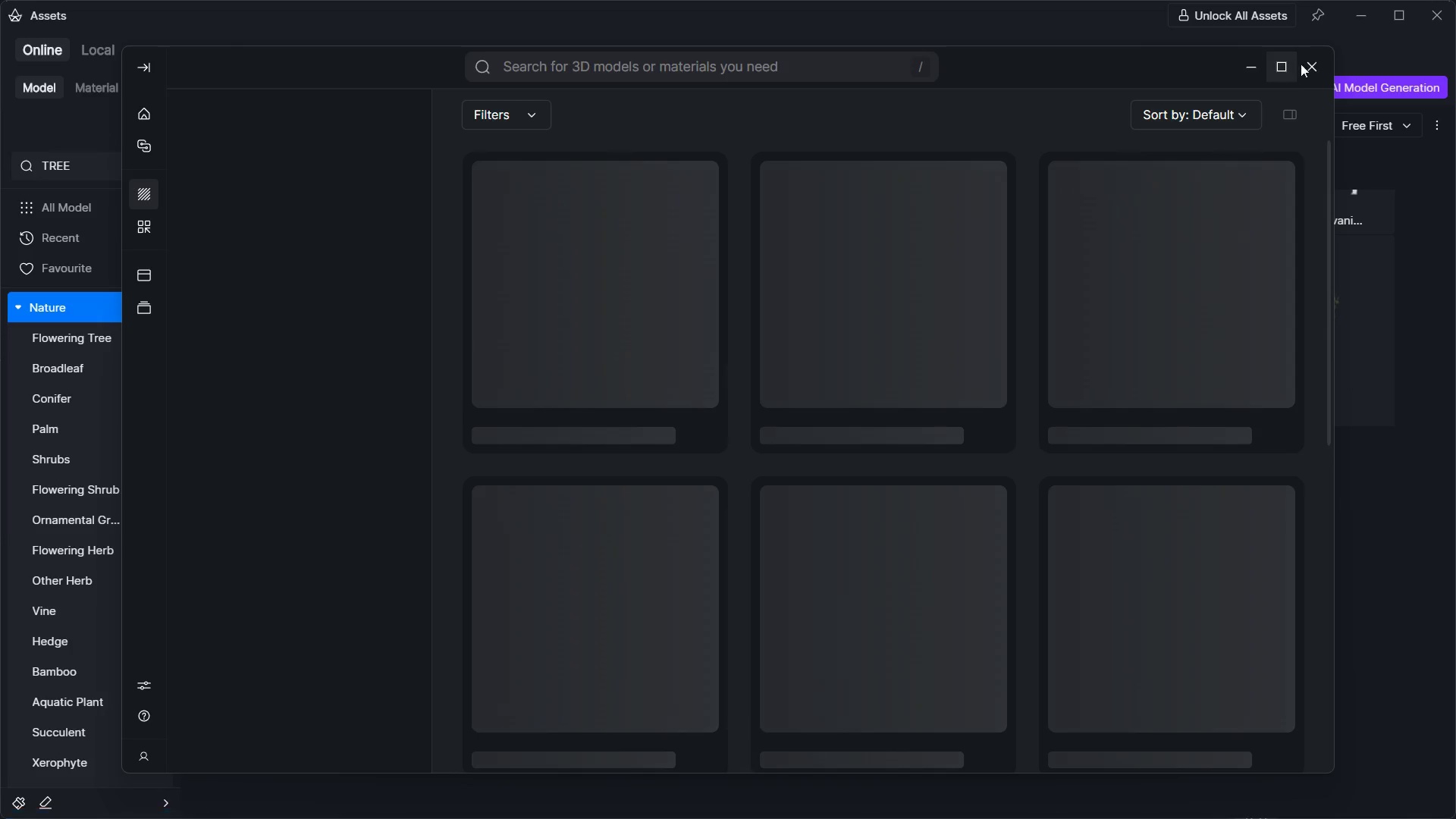 
left_click([1304, 53])
 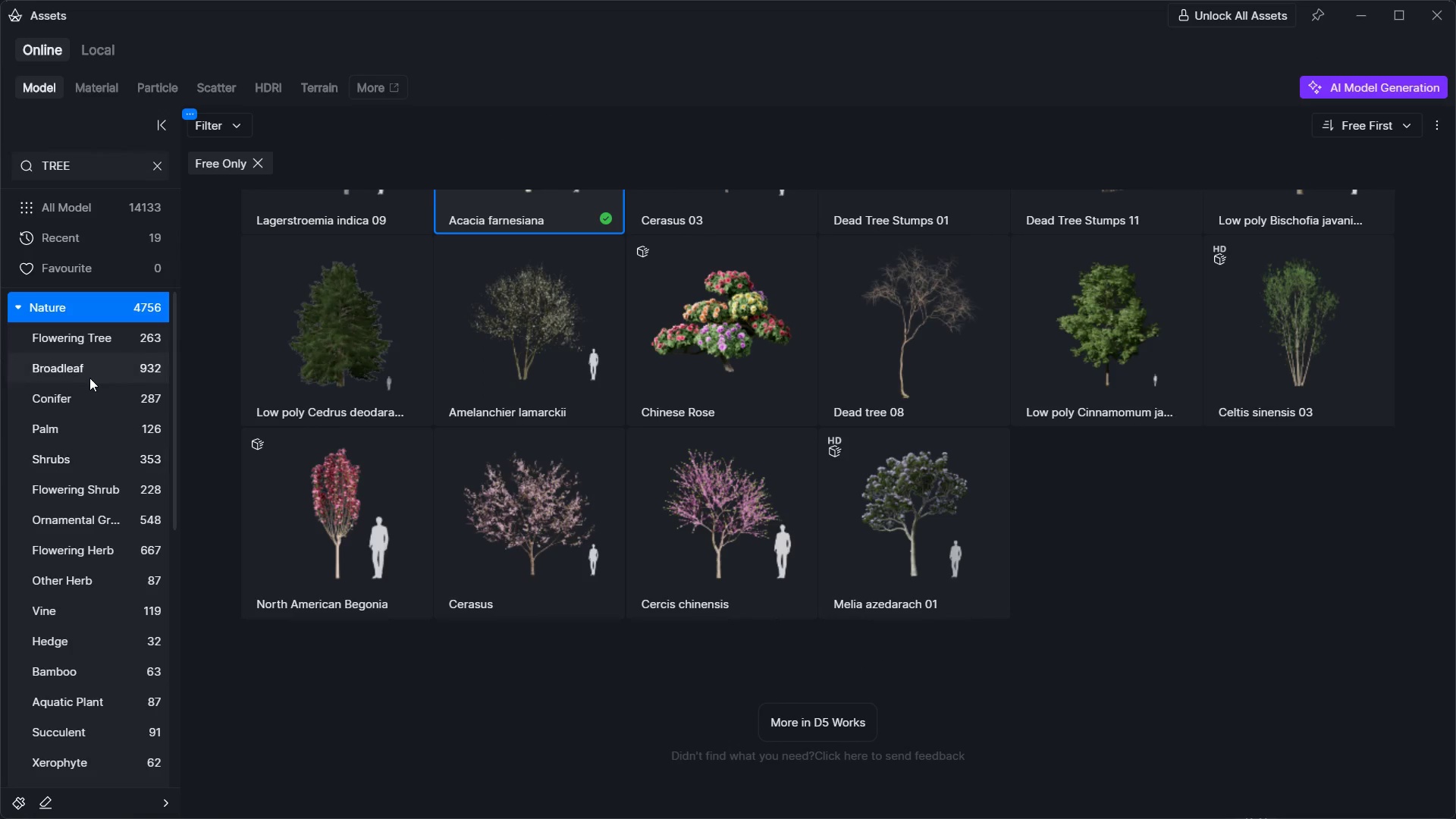 
left_click([75, 334])
 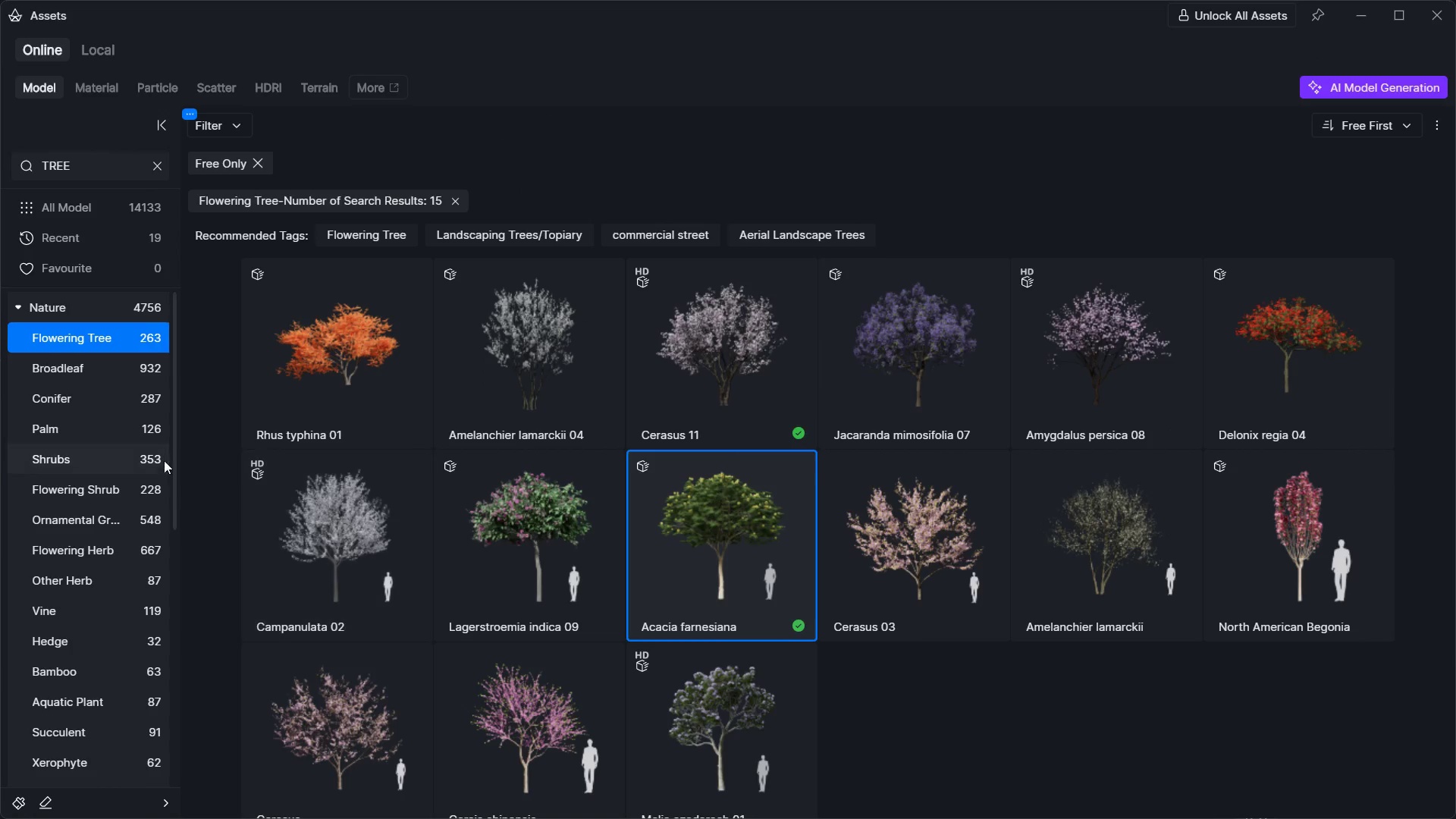 
left_click([96, 372])
 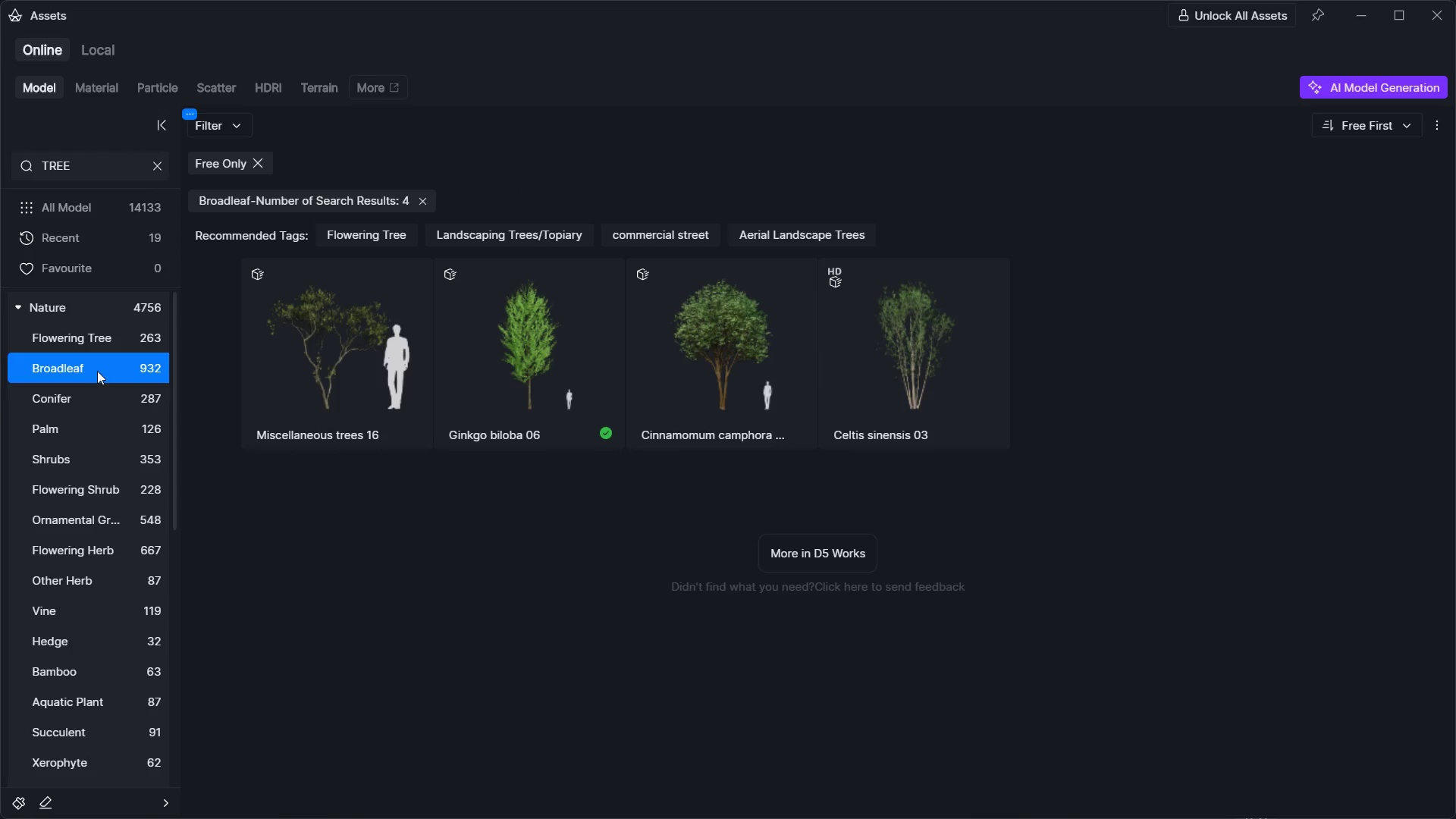 
left_click([96, 386])
 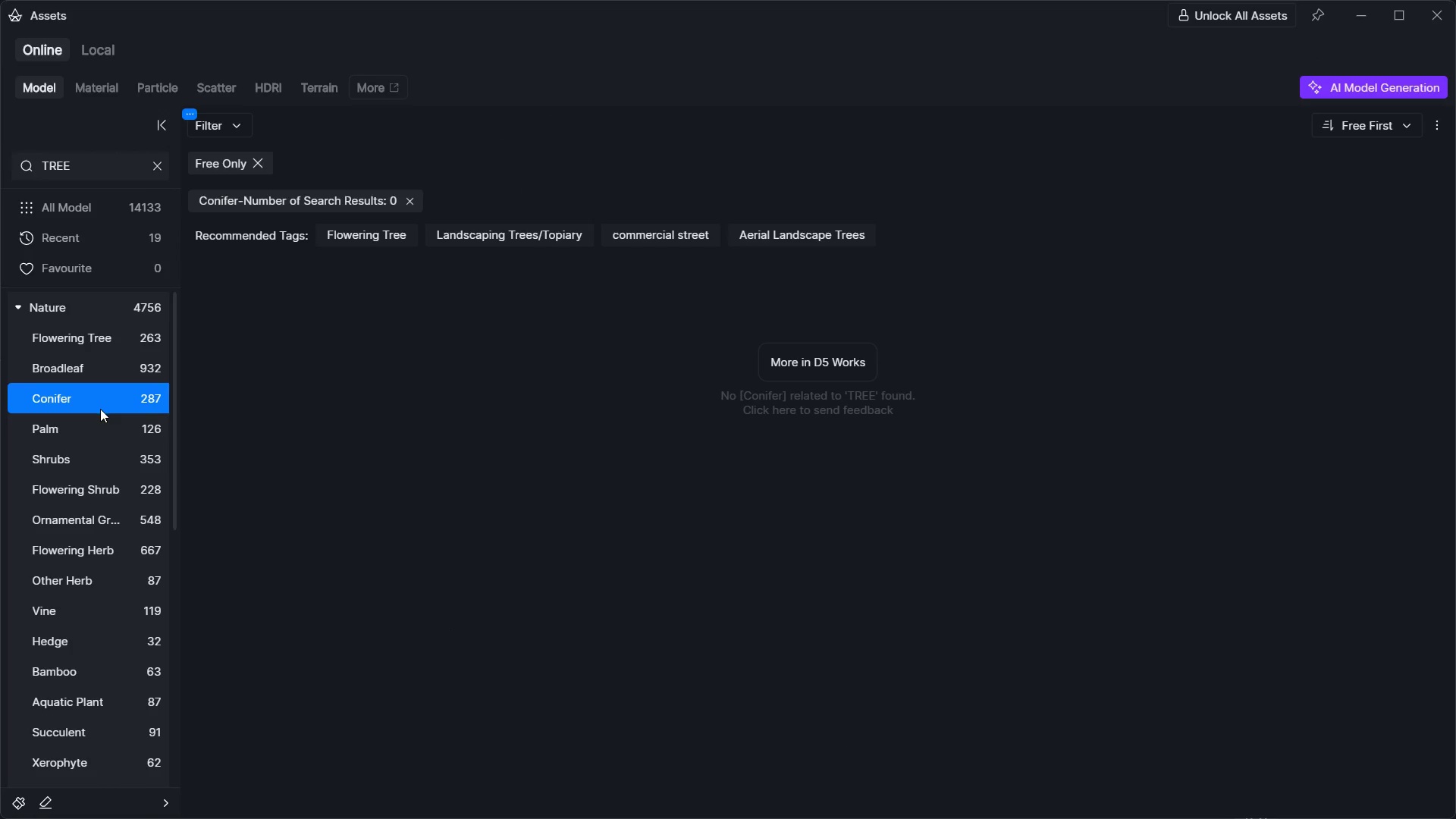 
left_click([103, 447])
 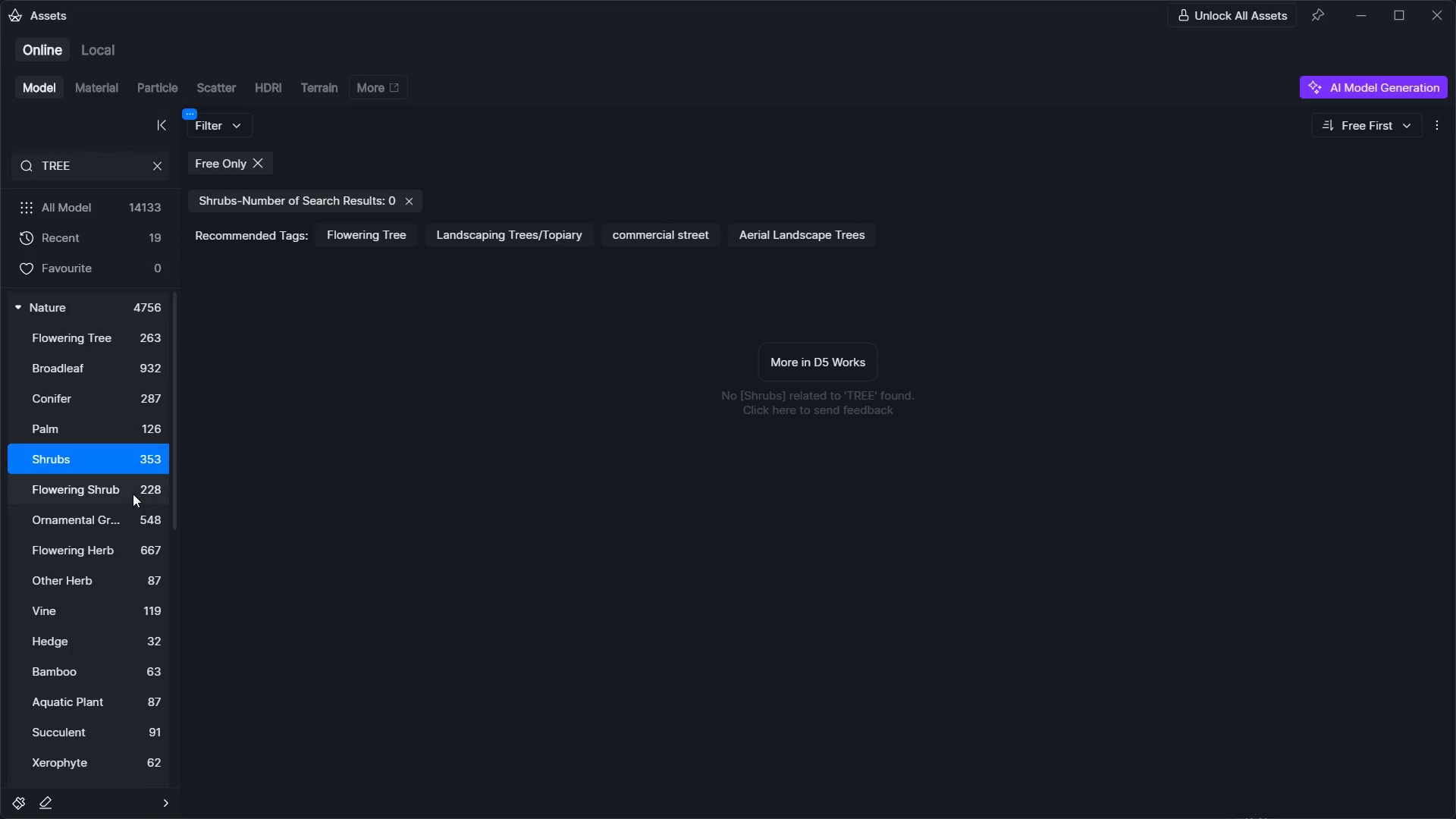 
left_click([133, 494])
 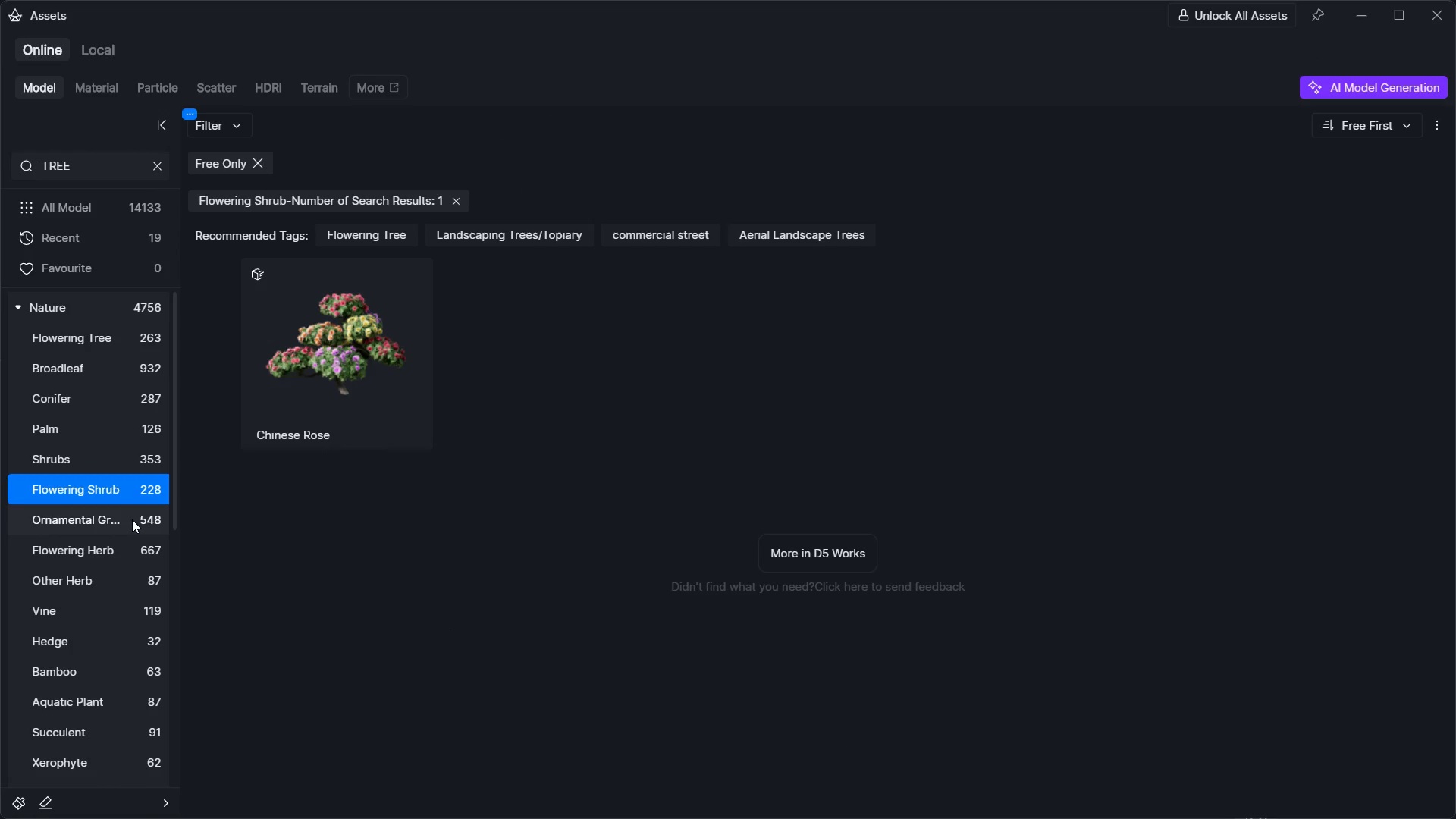 
left_click([132, 519])
 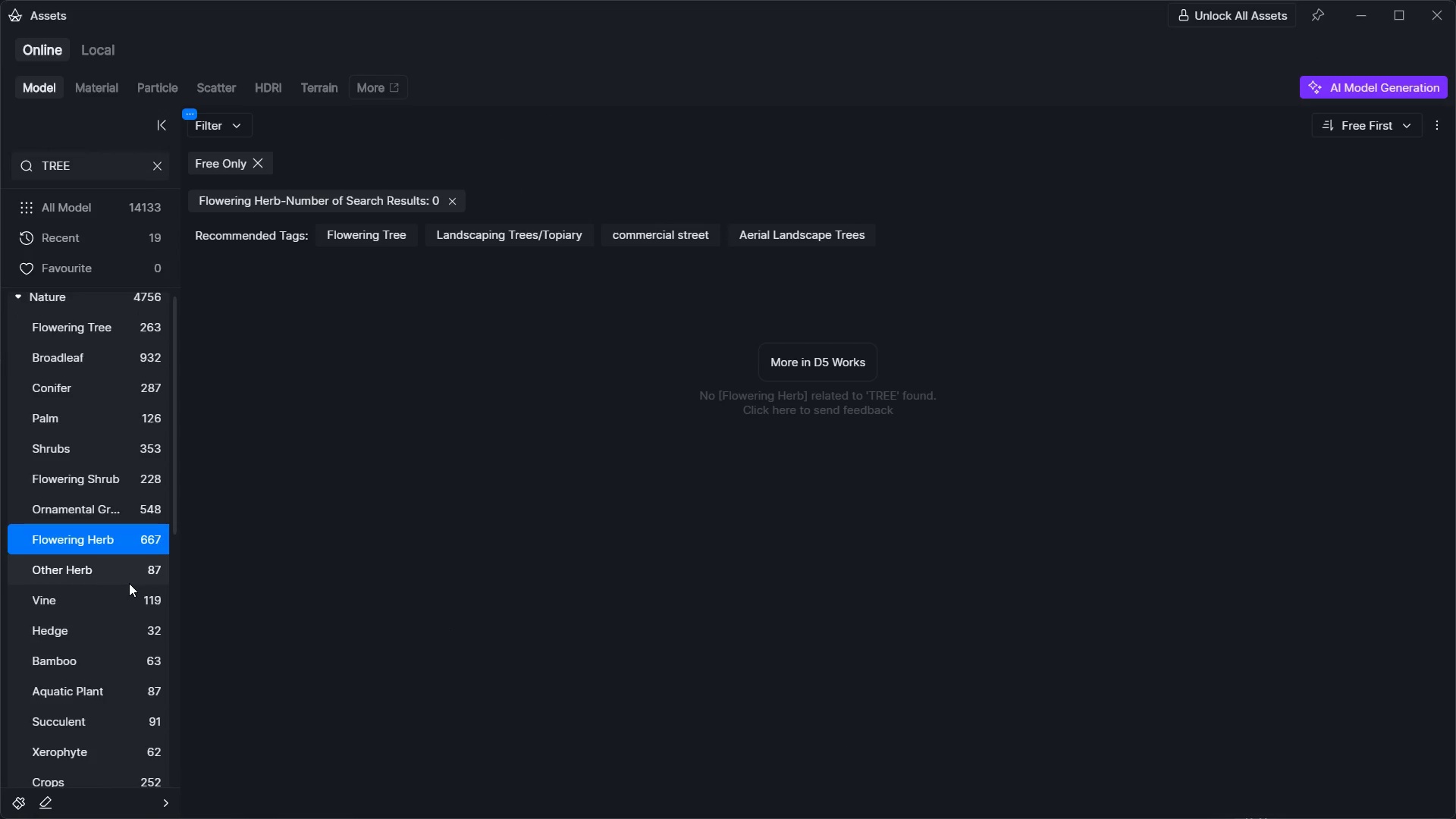 
left_click([124, 579])
 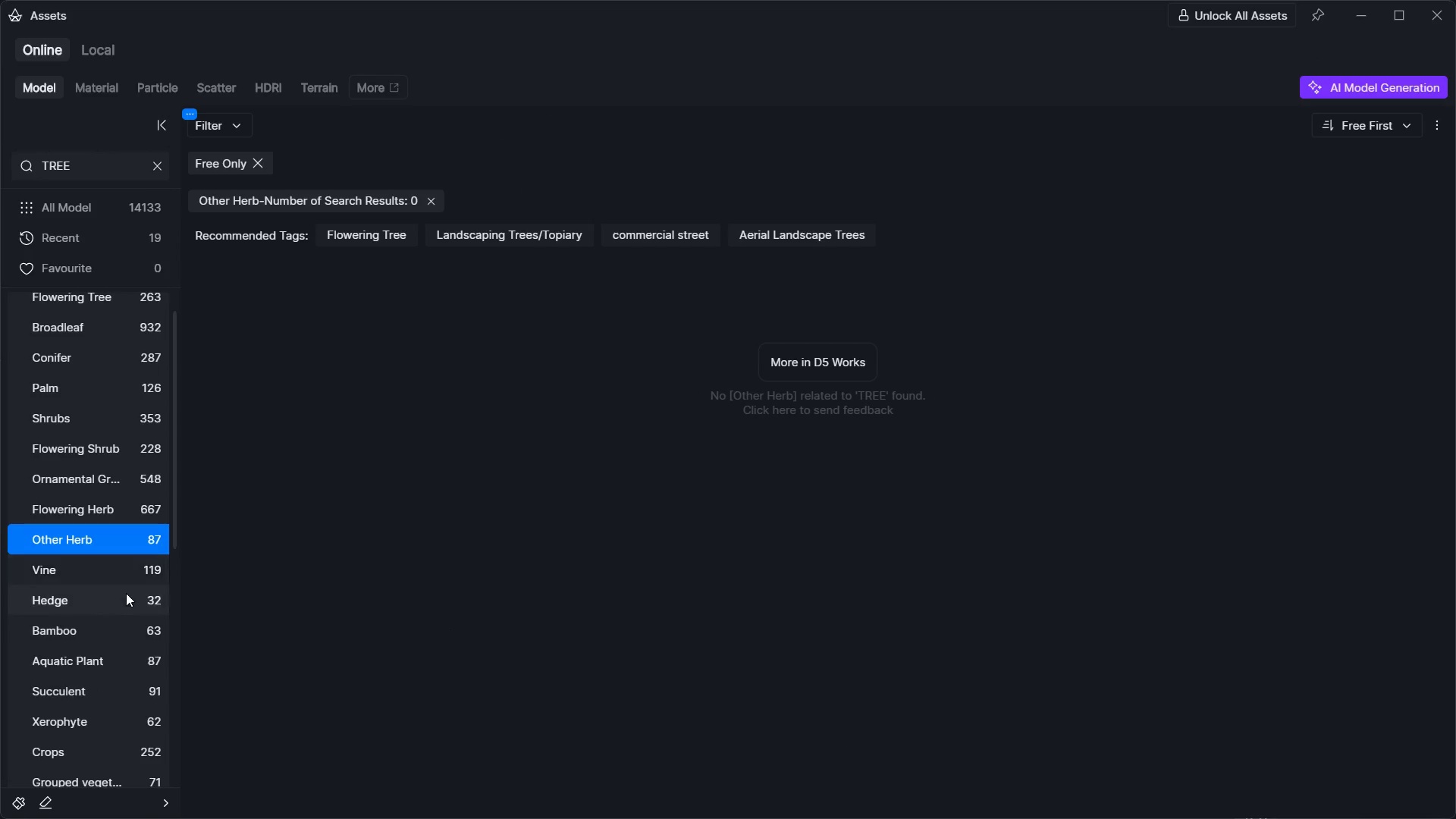 
left_click([126, 602])
 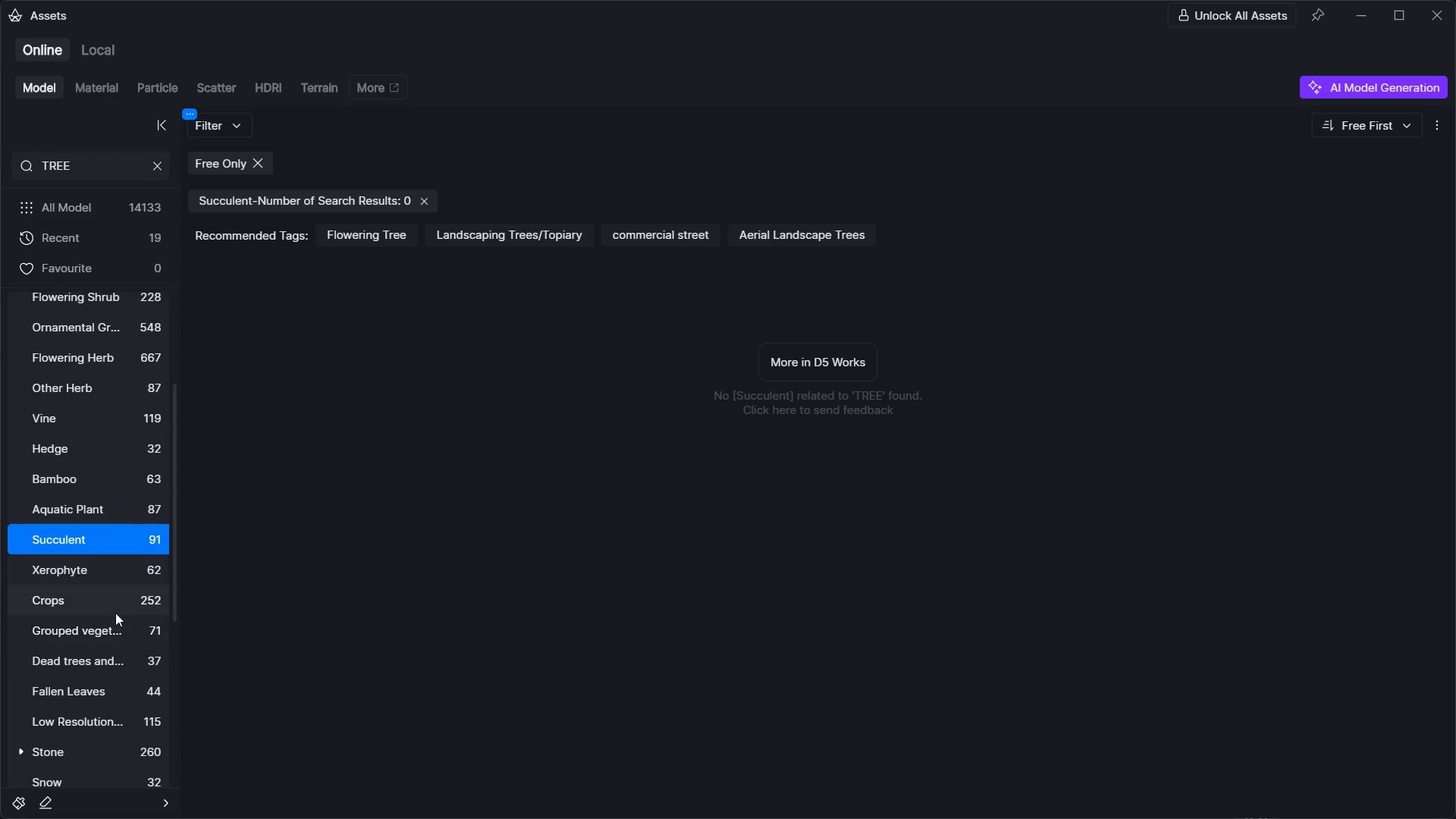 
left_click([111, 582])
 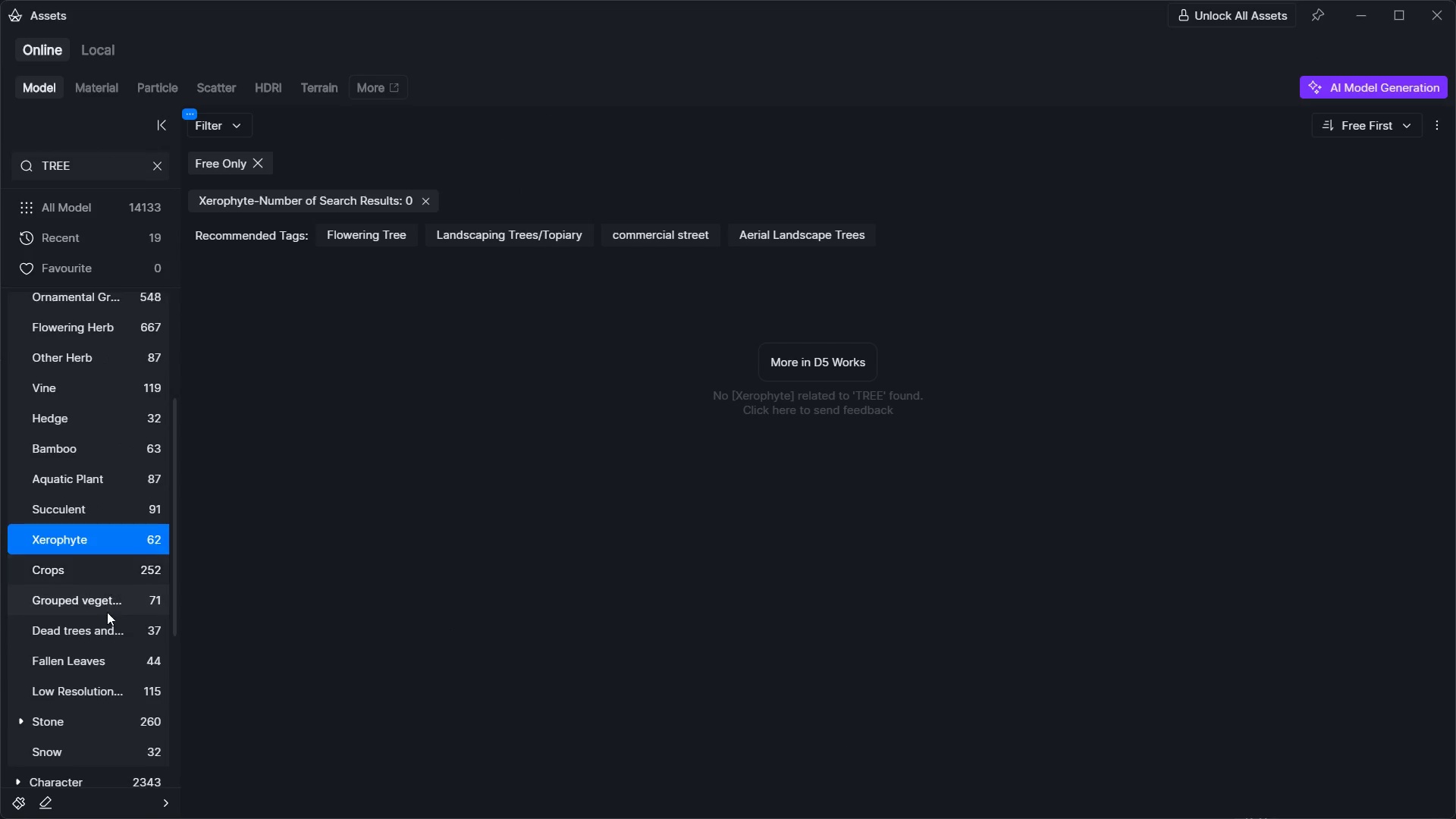 
left_click([107, 612])
 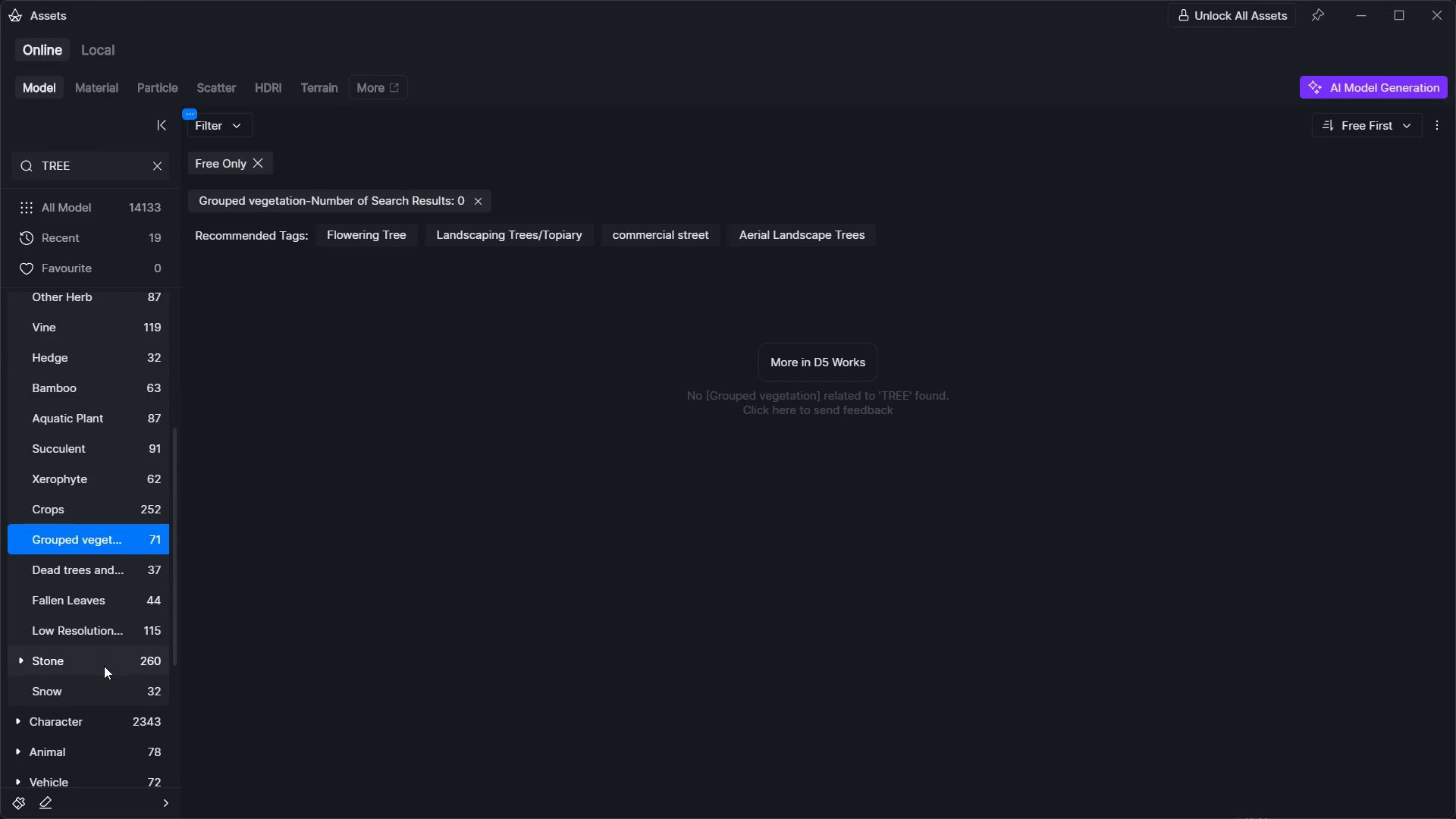 
left_click([104, 666])
 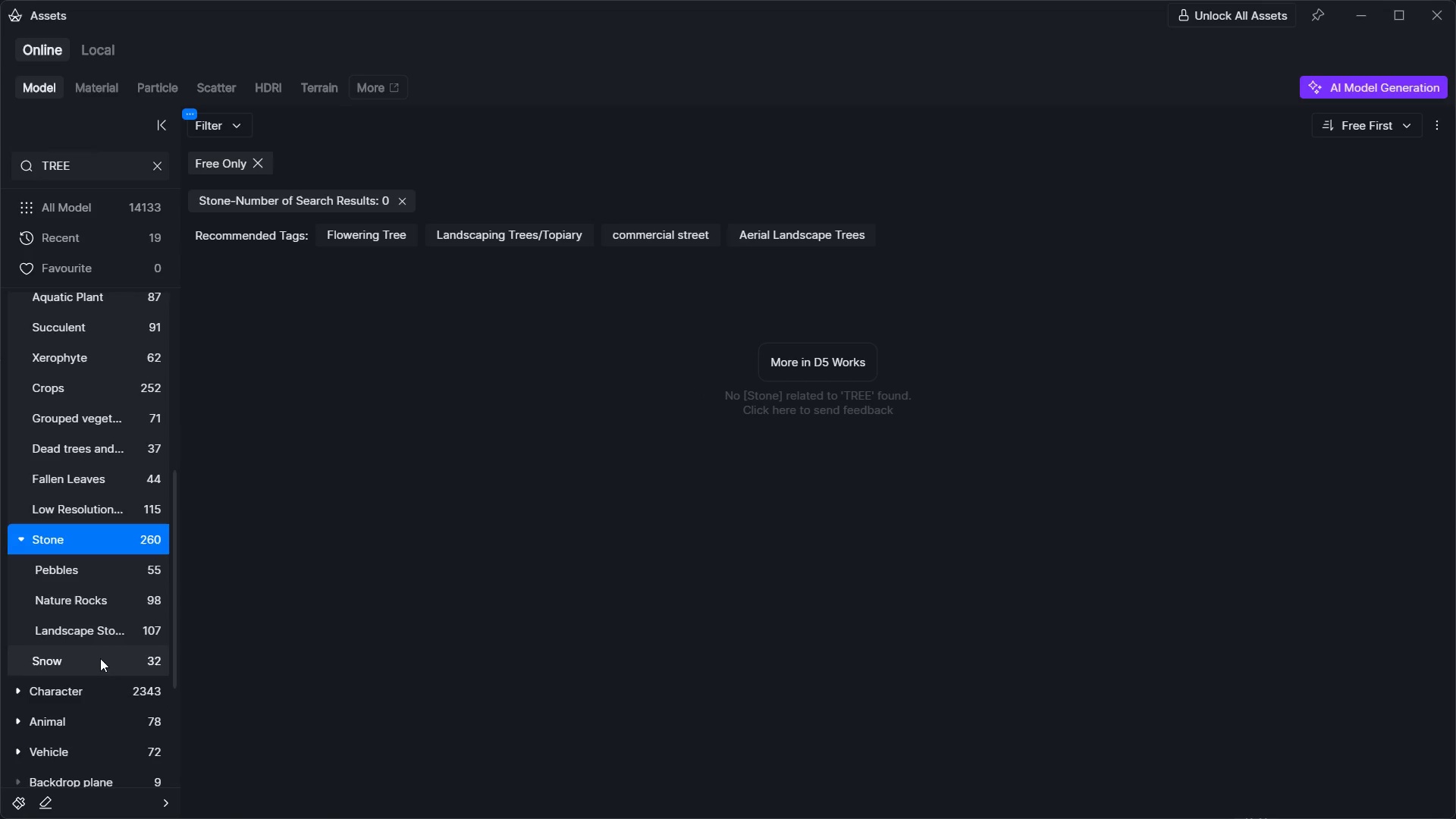 
scroll: coordinate [132, 610], scroll_direction: down, amount: 6.0
 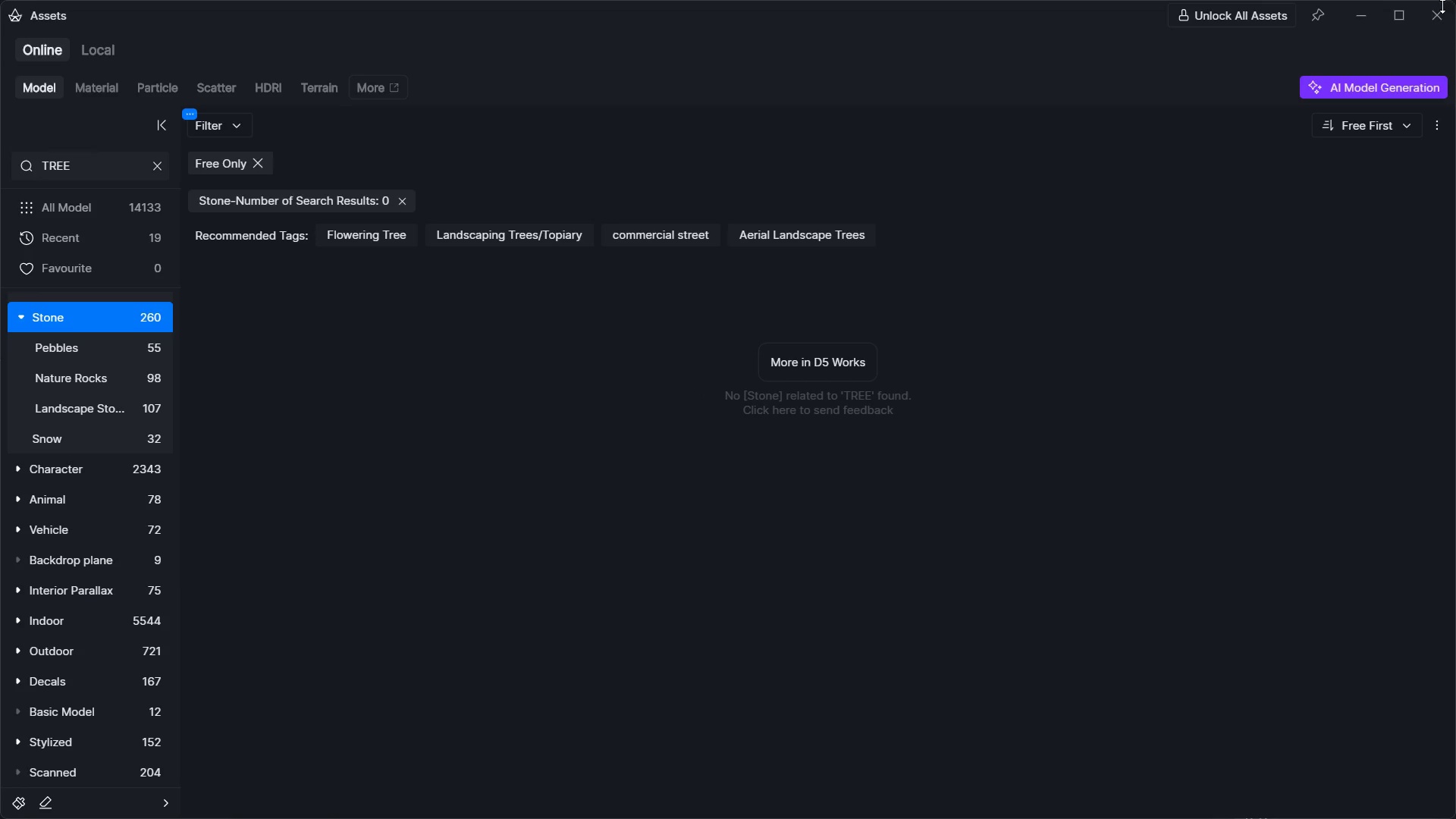 
left_click([1445, 13])
 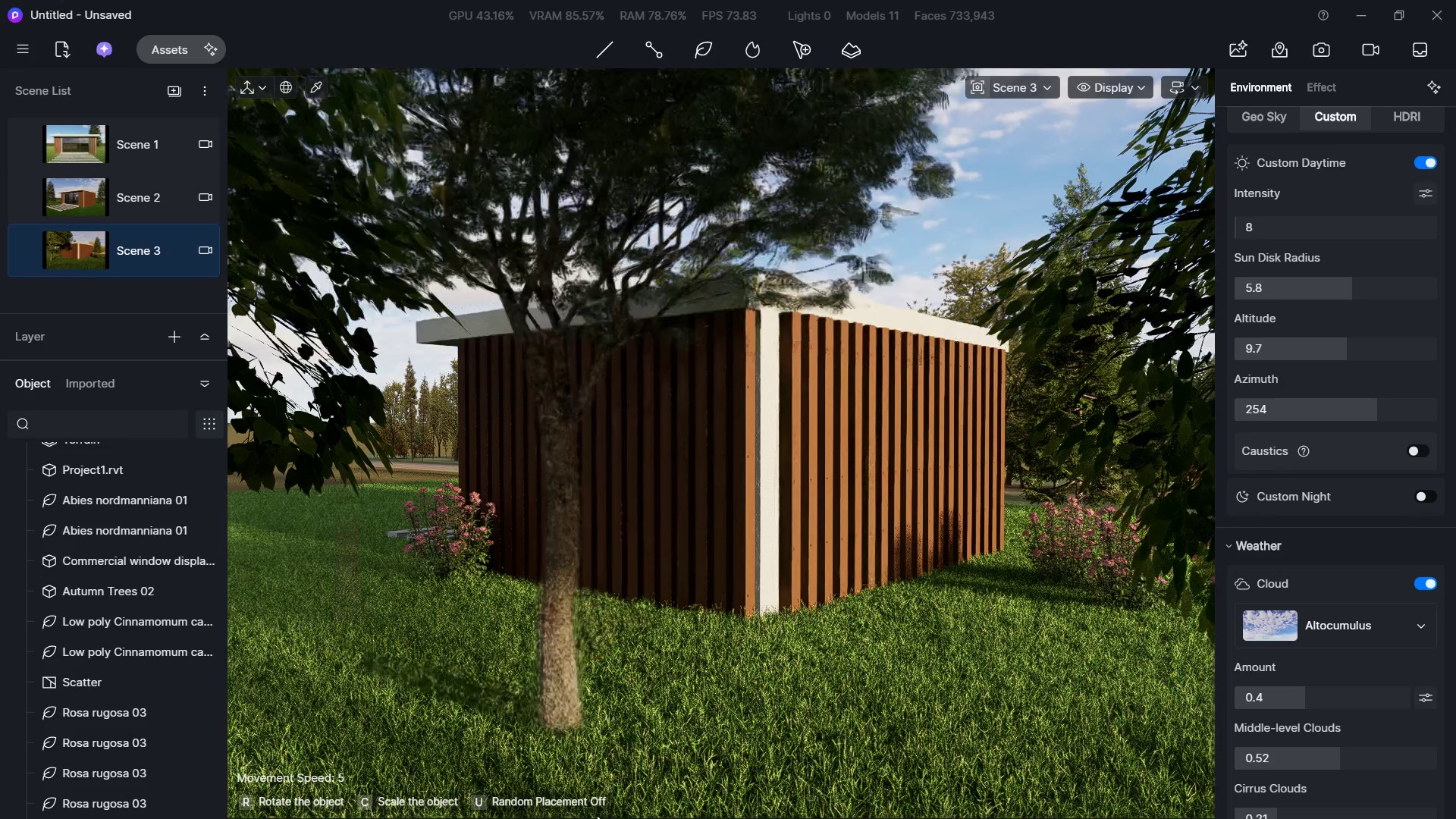 
left_click([648, 777])
 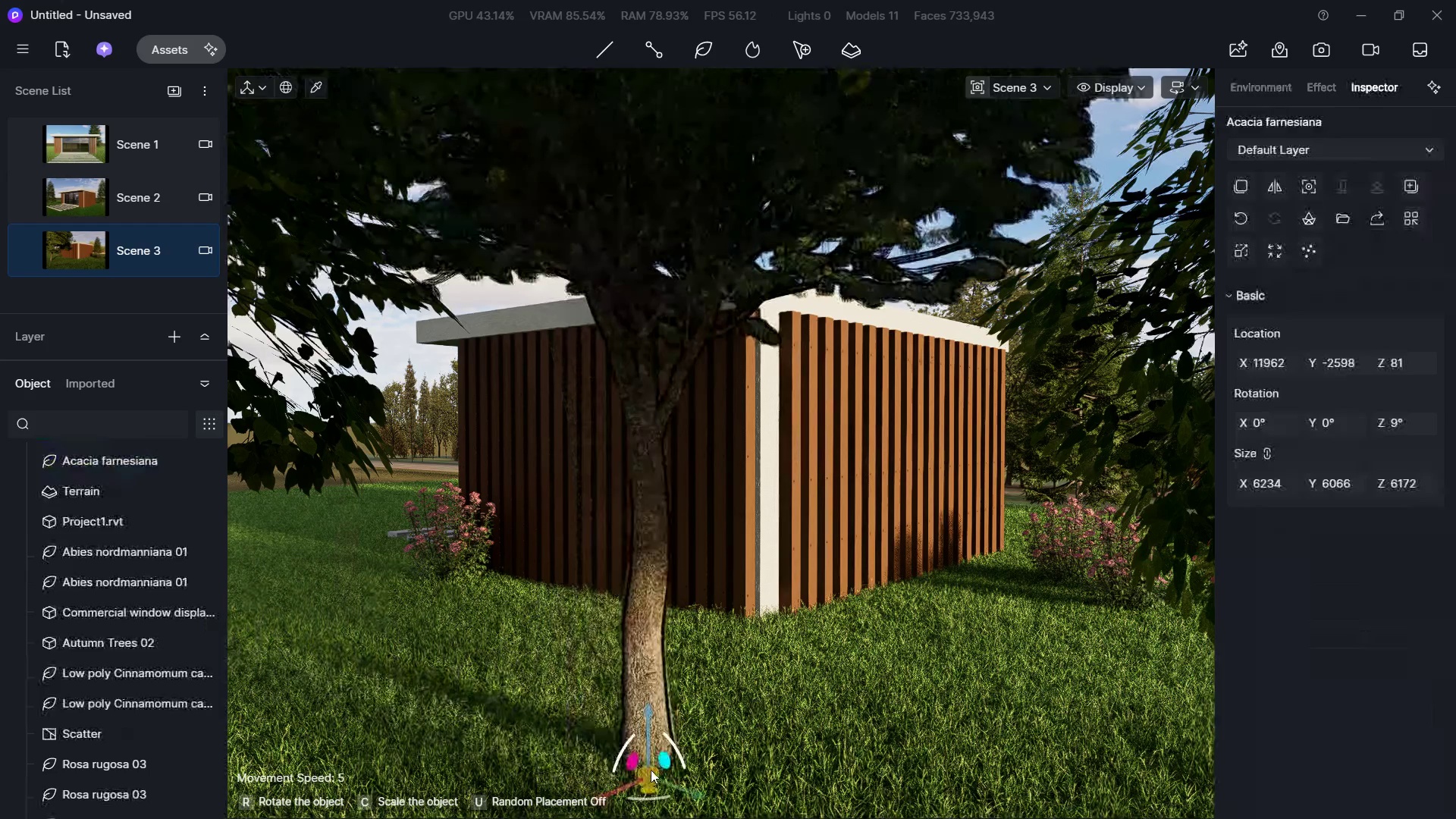 
key(Delete)
 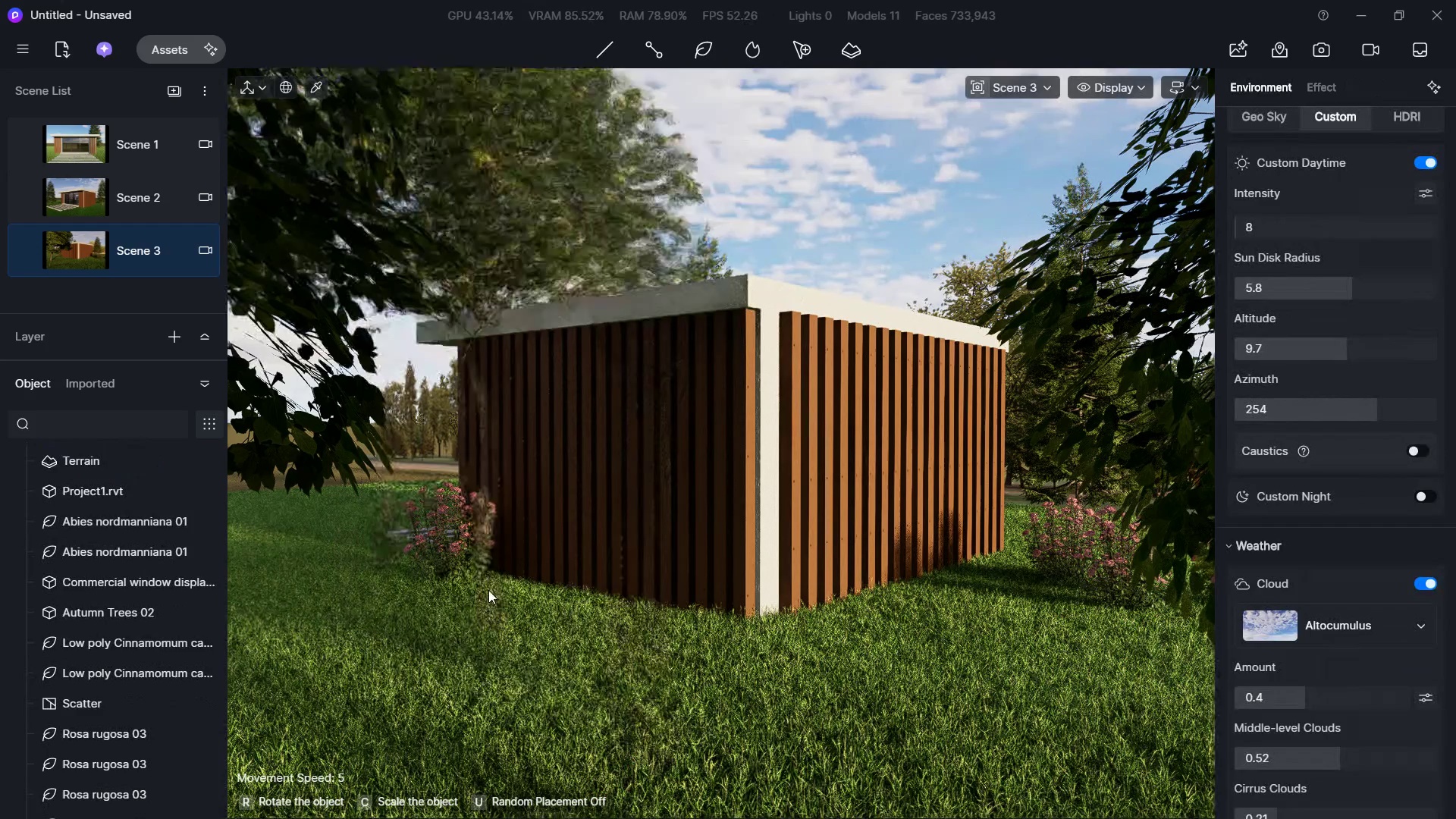 
key(Delete)
 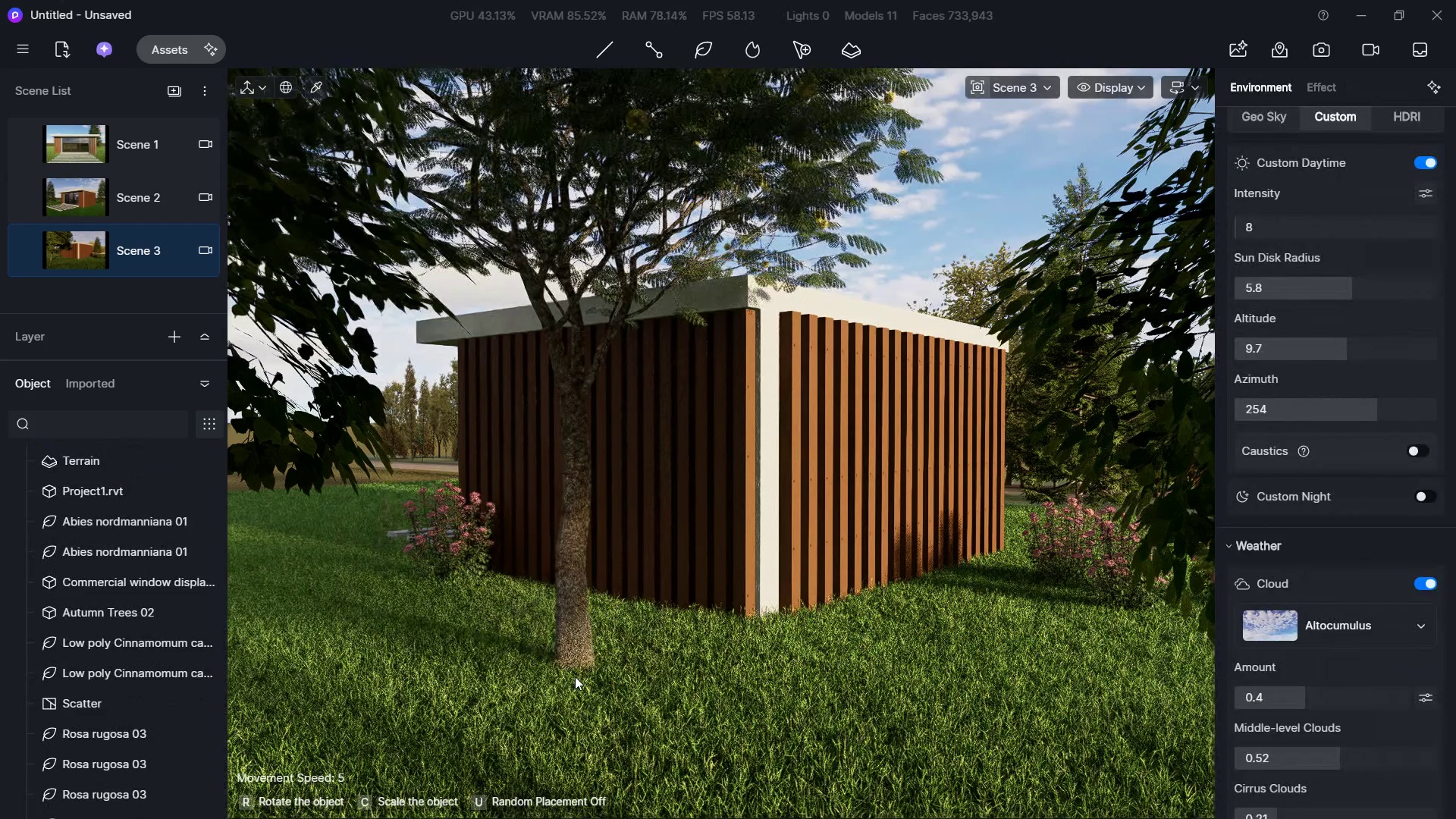 
key(Delete)
 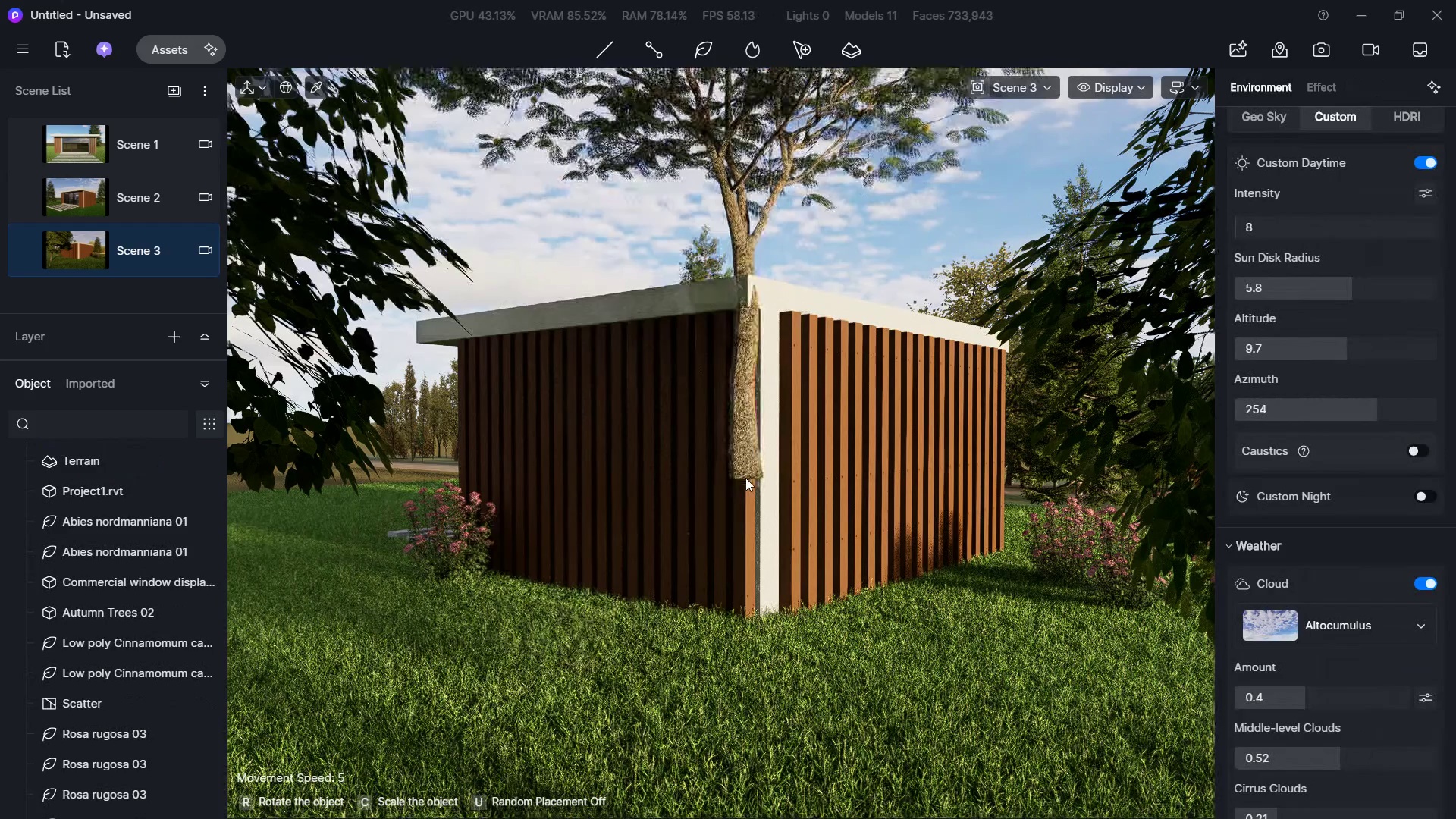 
key(Escape)
 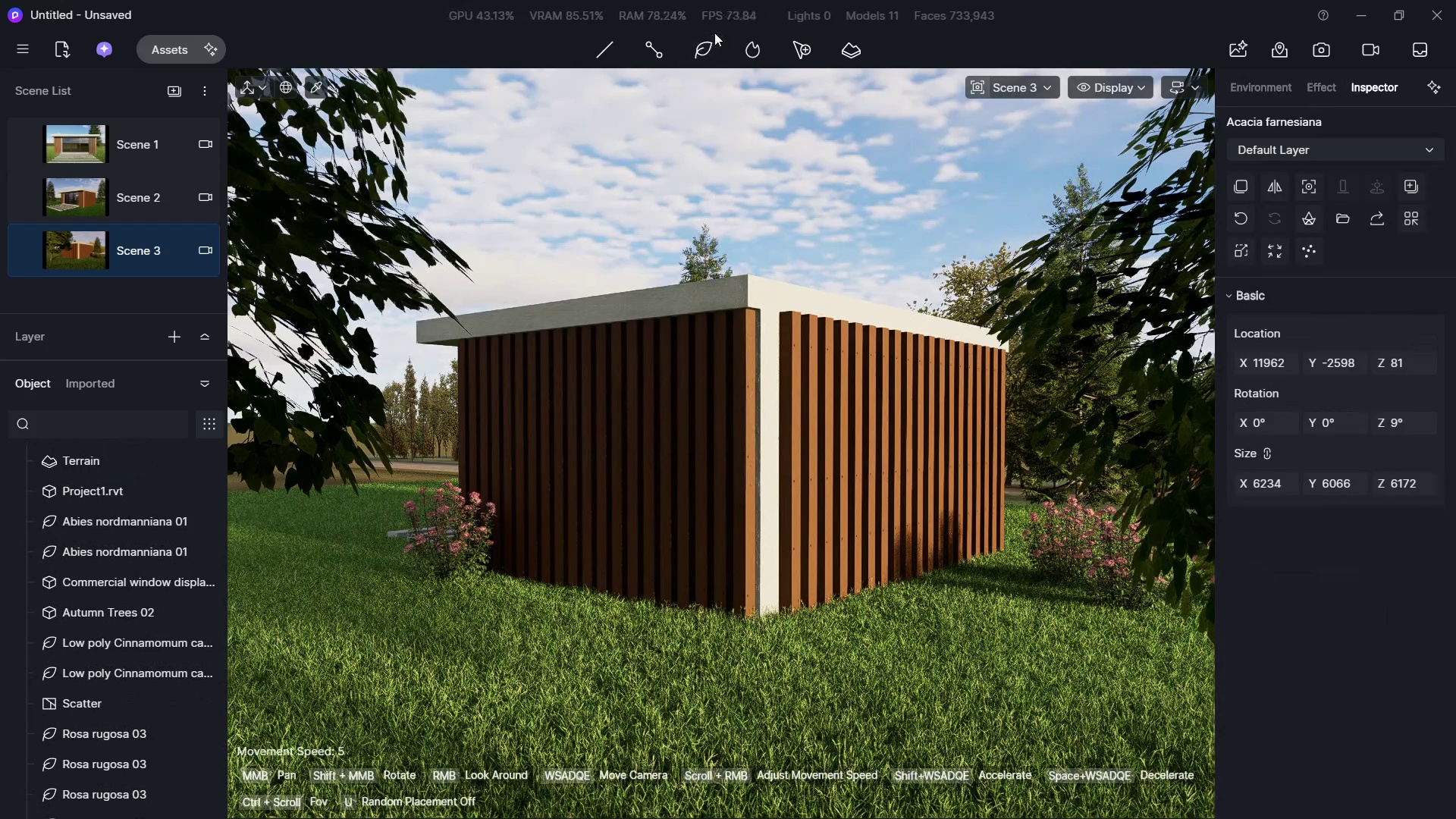 
left_click([710, 38])
 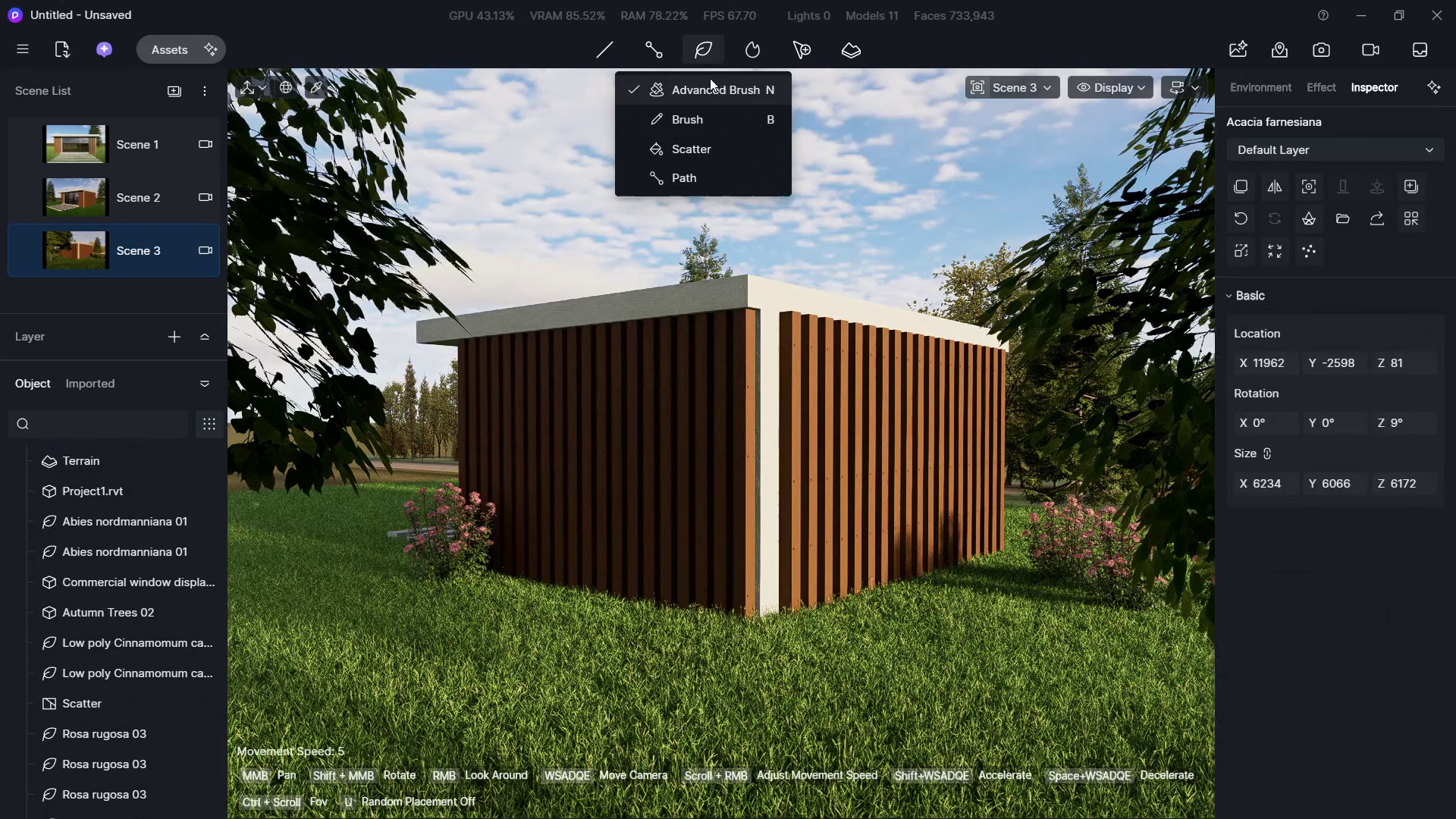 
left_click([710, 79])
 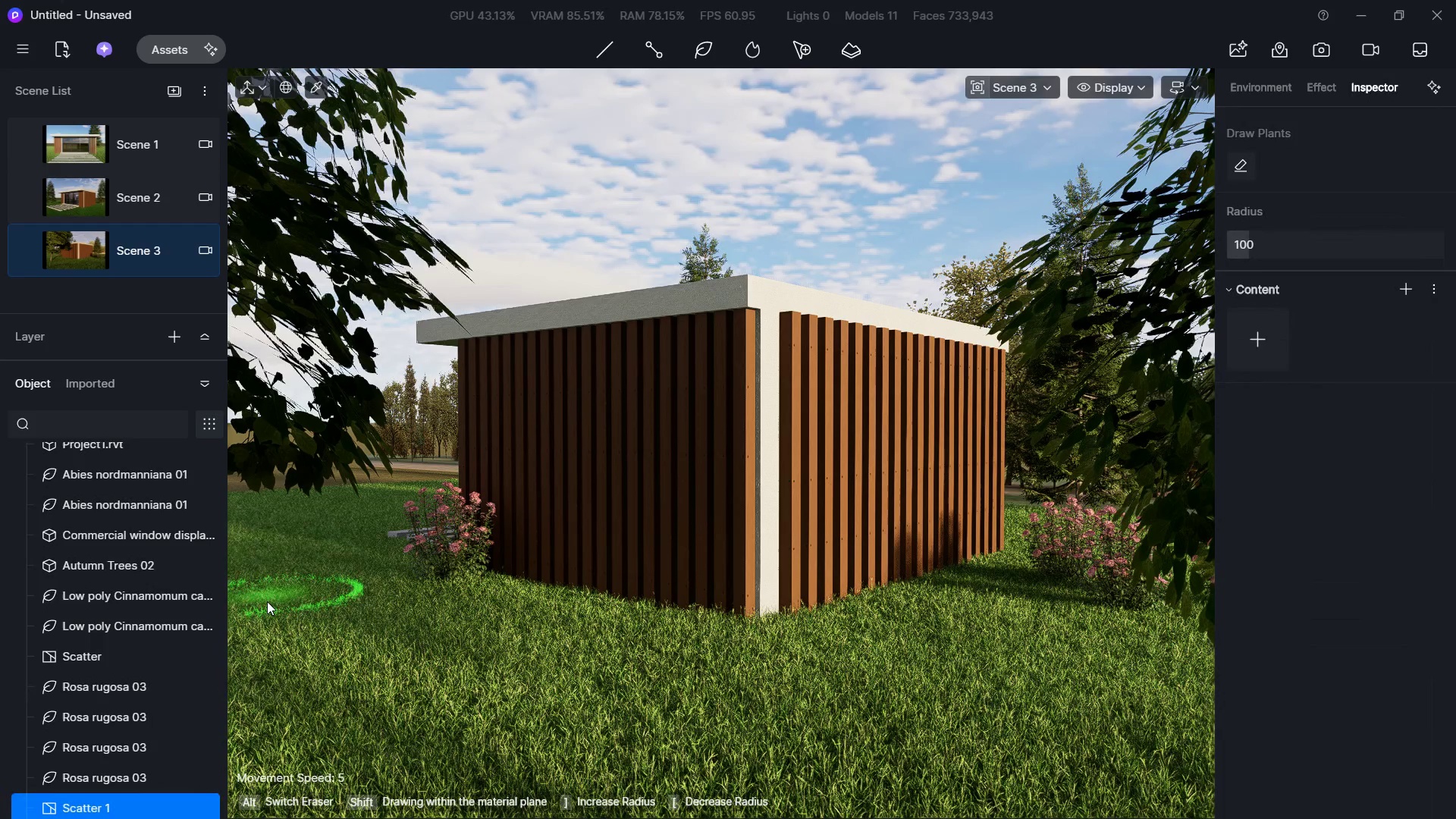 
left_click_drag(start_coordinate=[253, 602], to_coordinate=[908, 818])
 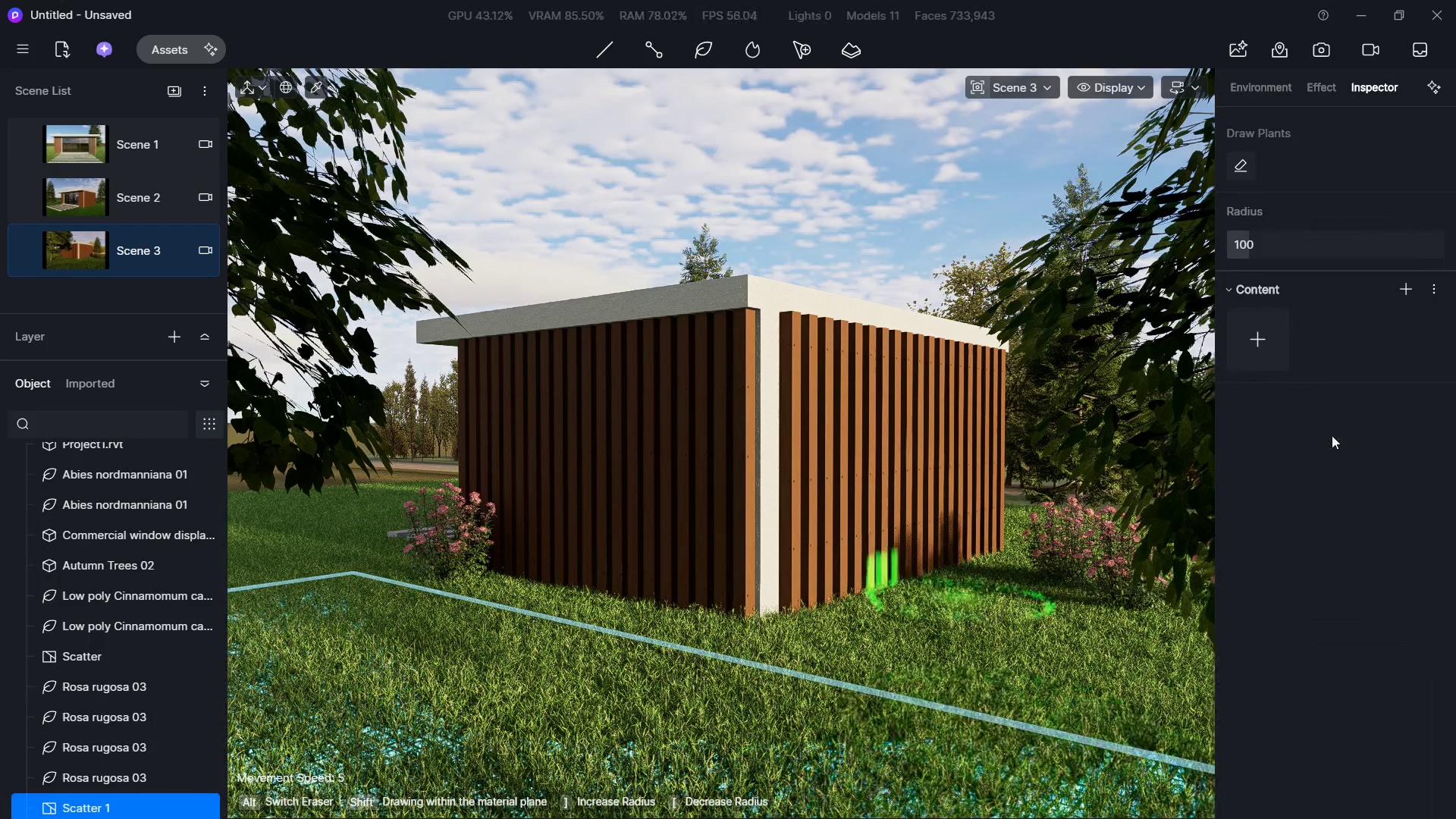 
left_click([1266, 322])
 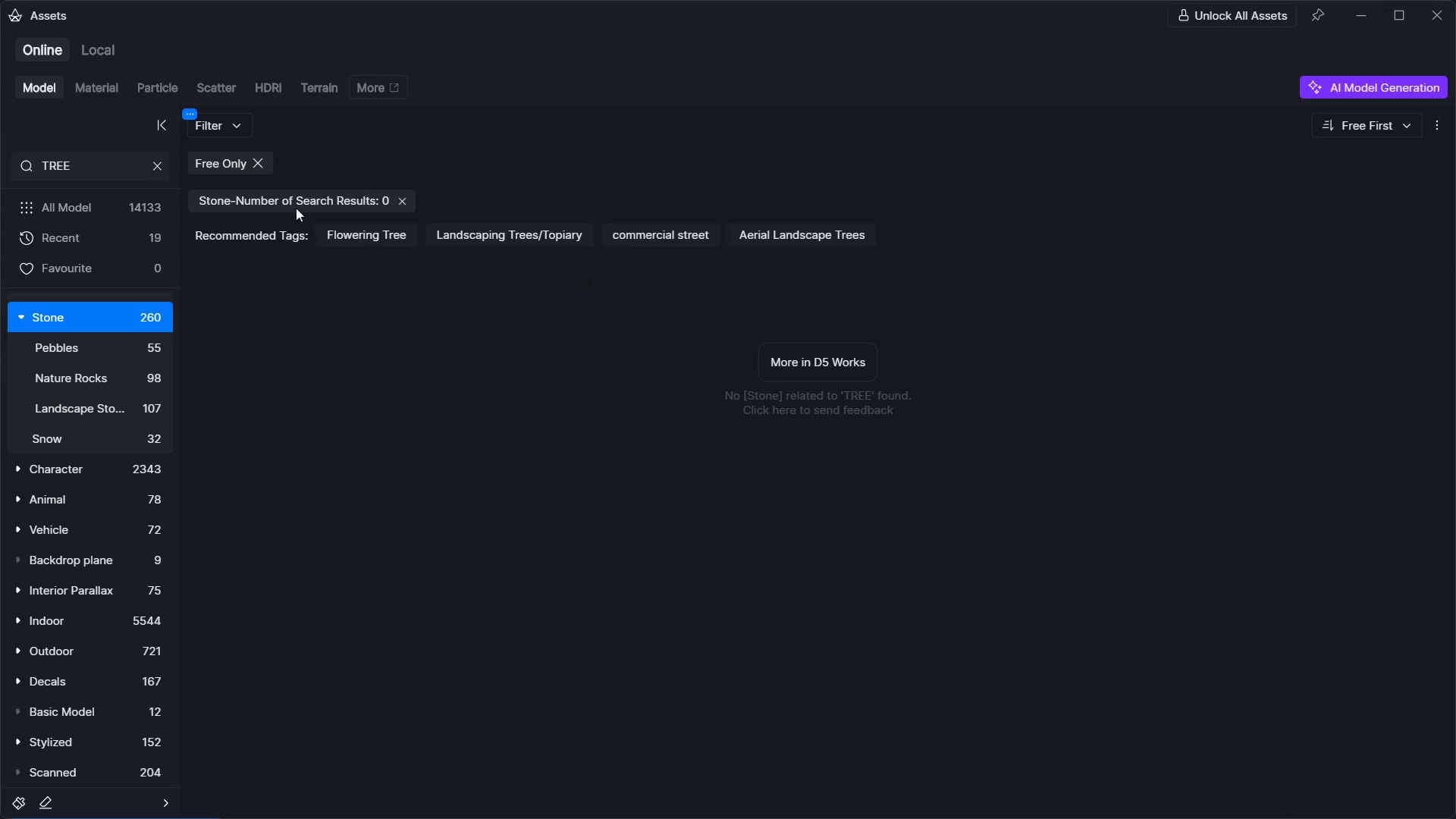 
left_click([168, 164])
 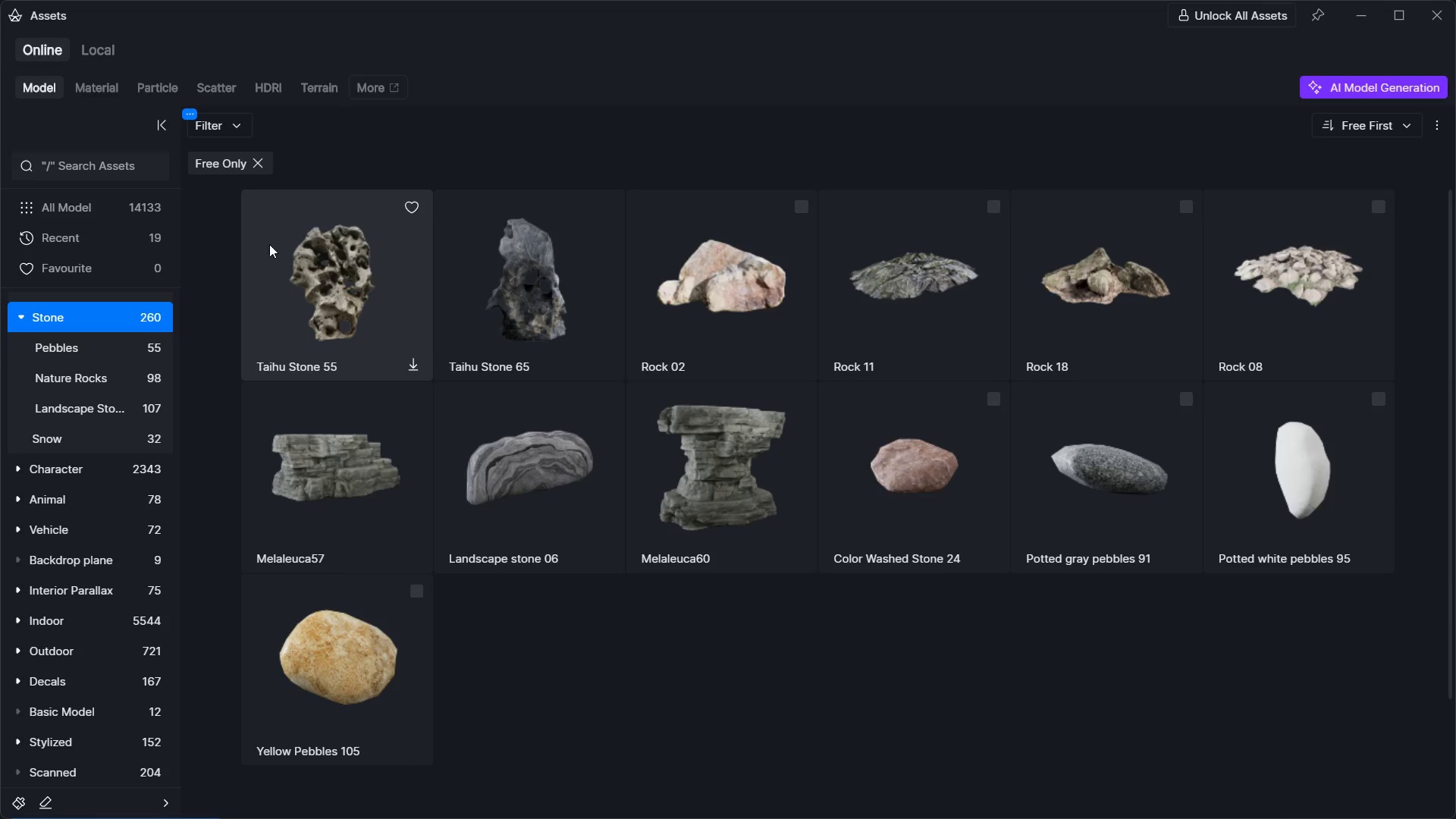 
left_click([10, 309])
 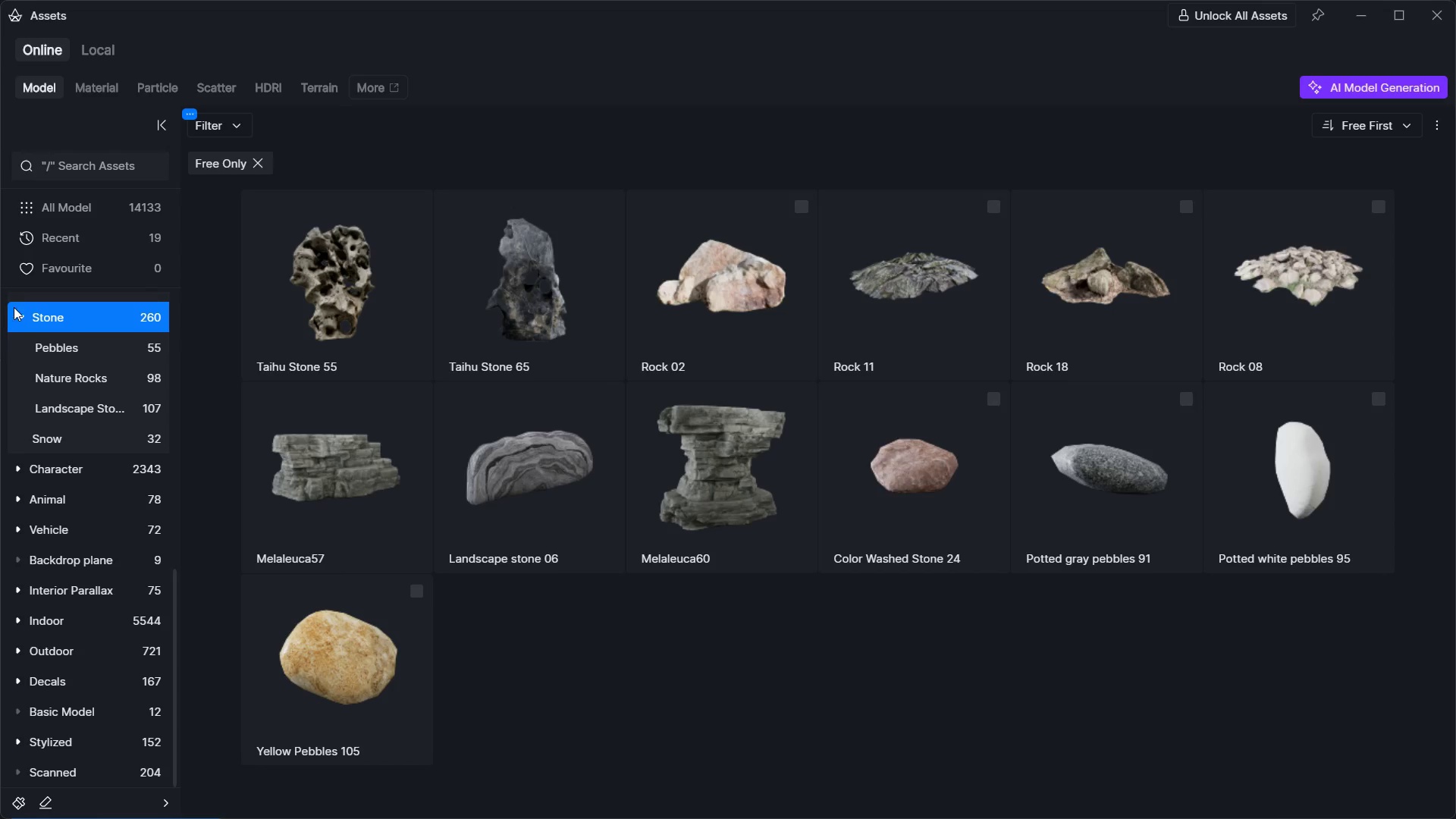 
left_click([20, 309])
 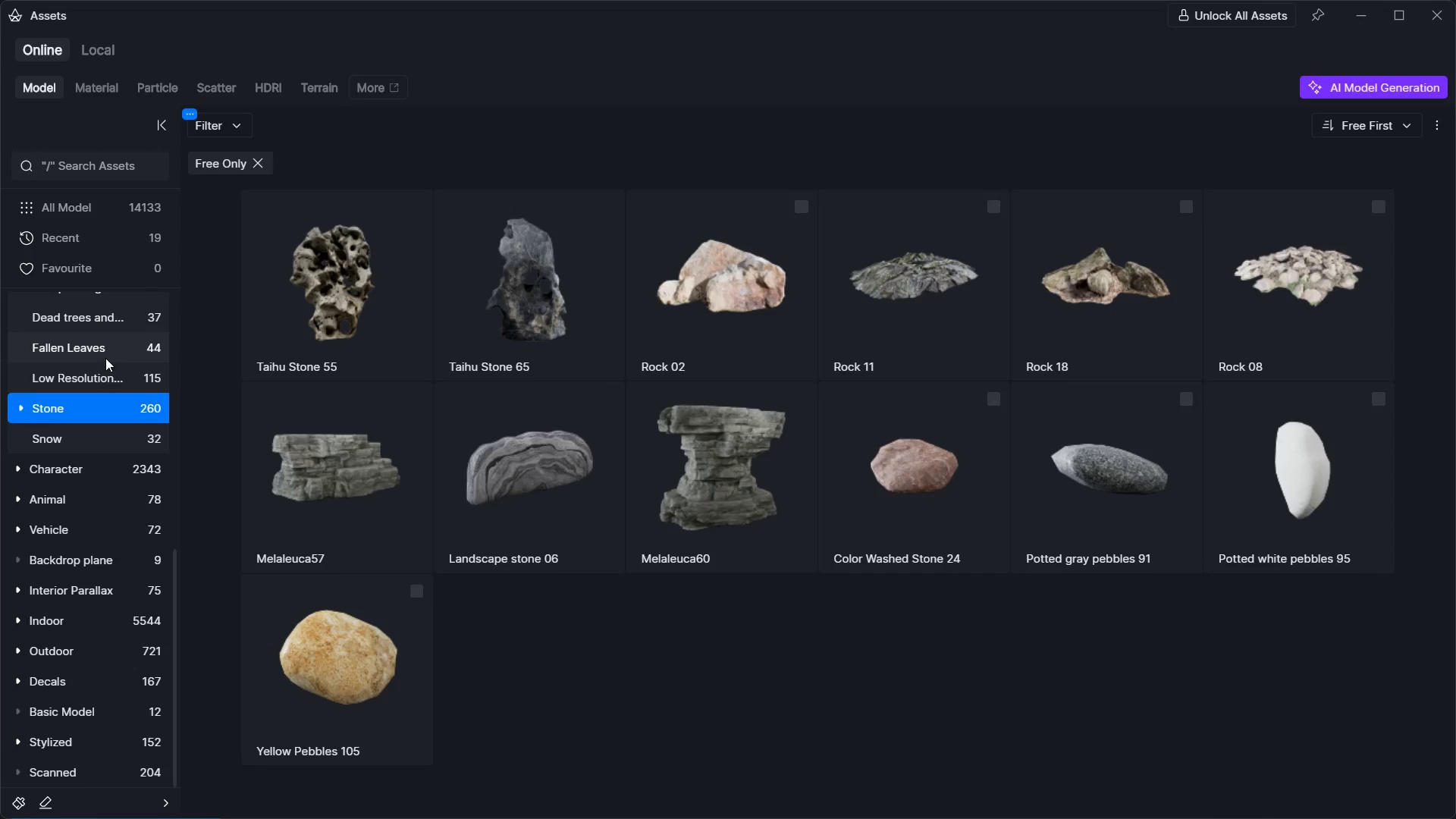 
scroll: coordinate [102, 334], scroll_direction: up, amount: 5.0
 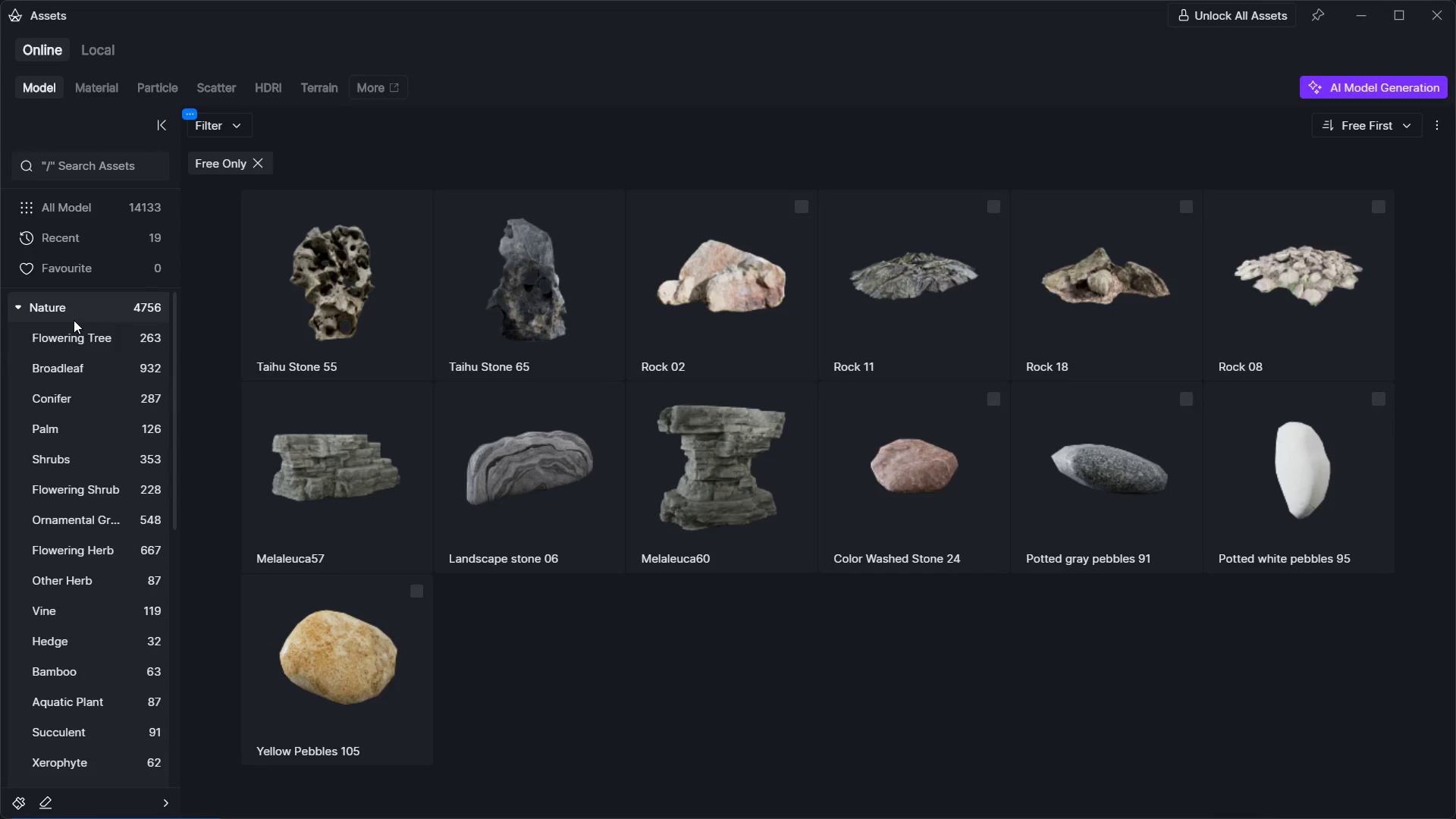 
left_click([74, 320])
 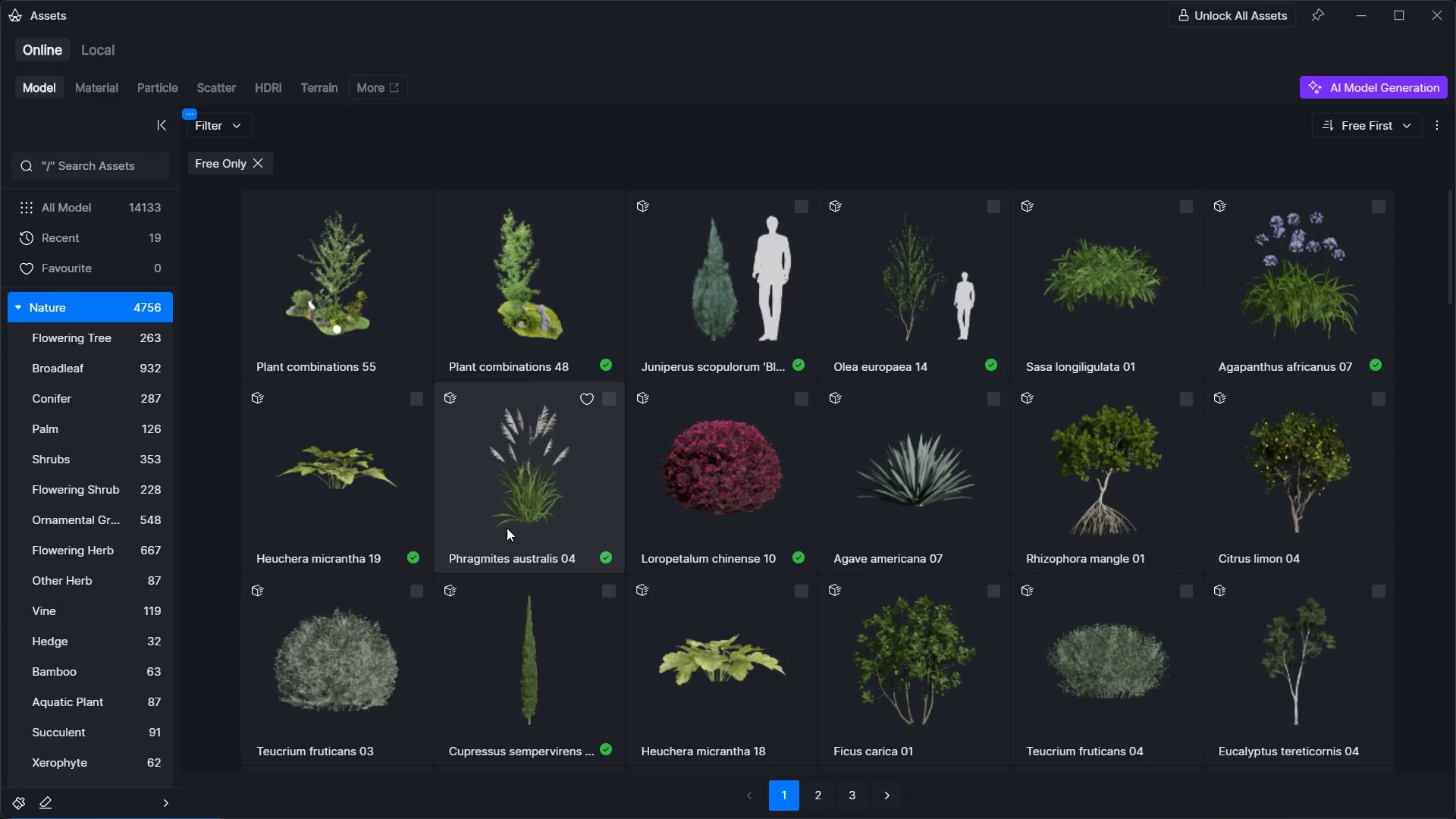 
scroll: coordinate [711, 509], scroll_direction: down, amount: 3.0
 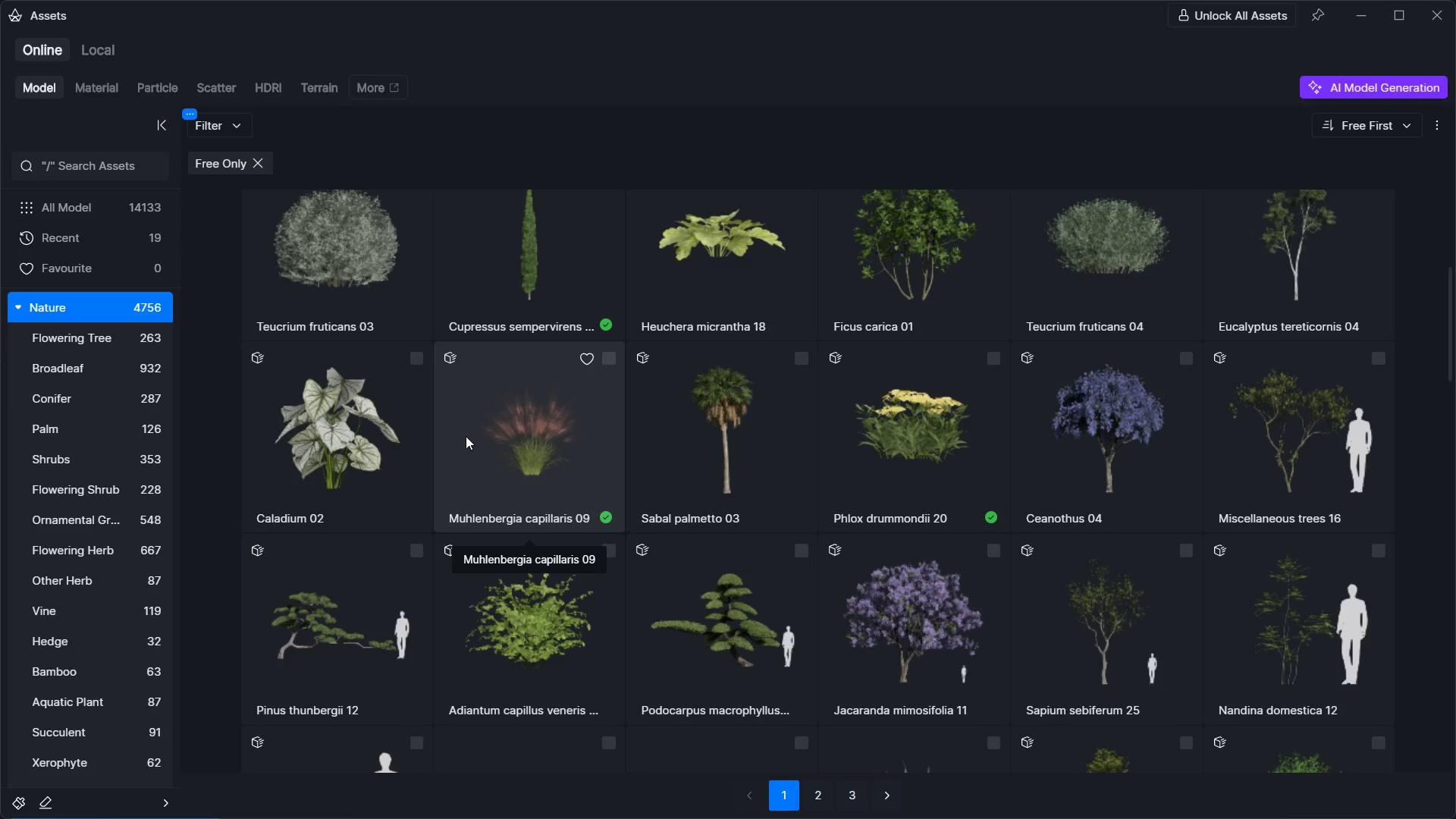 
left_click([537, 446])
 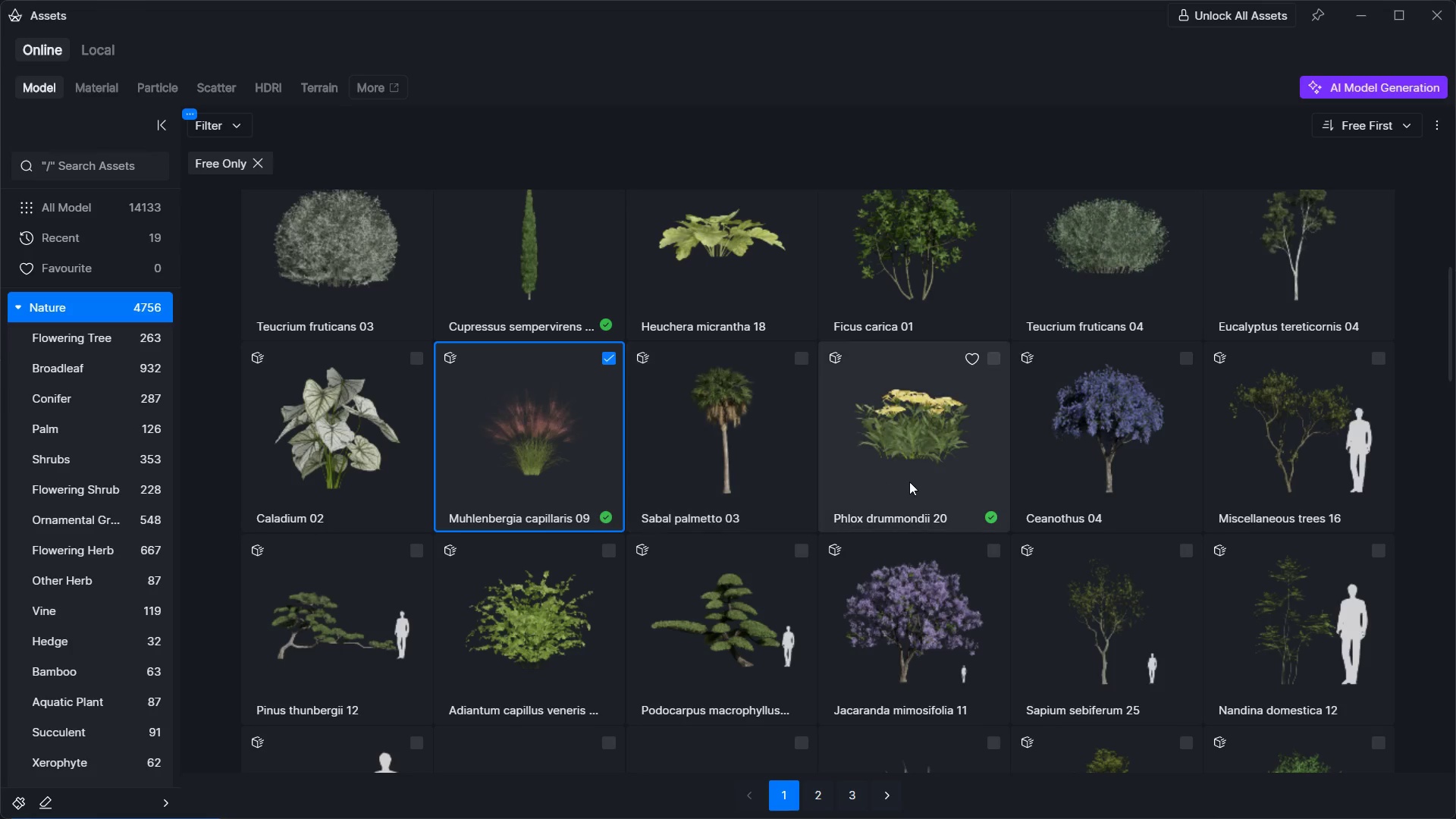 
left_click([914, 482])
 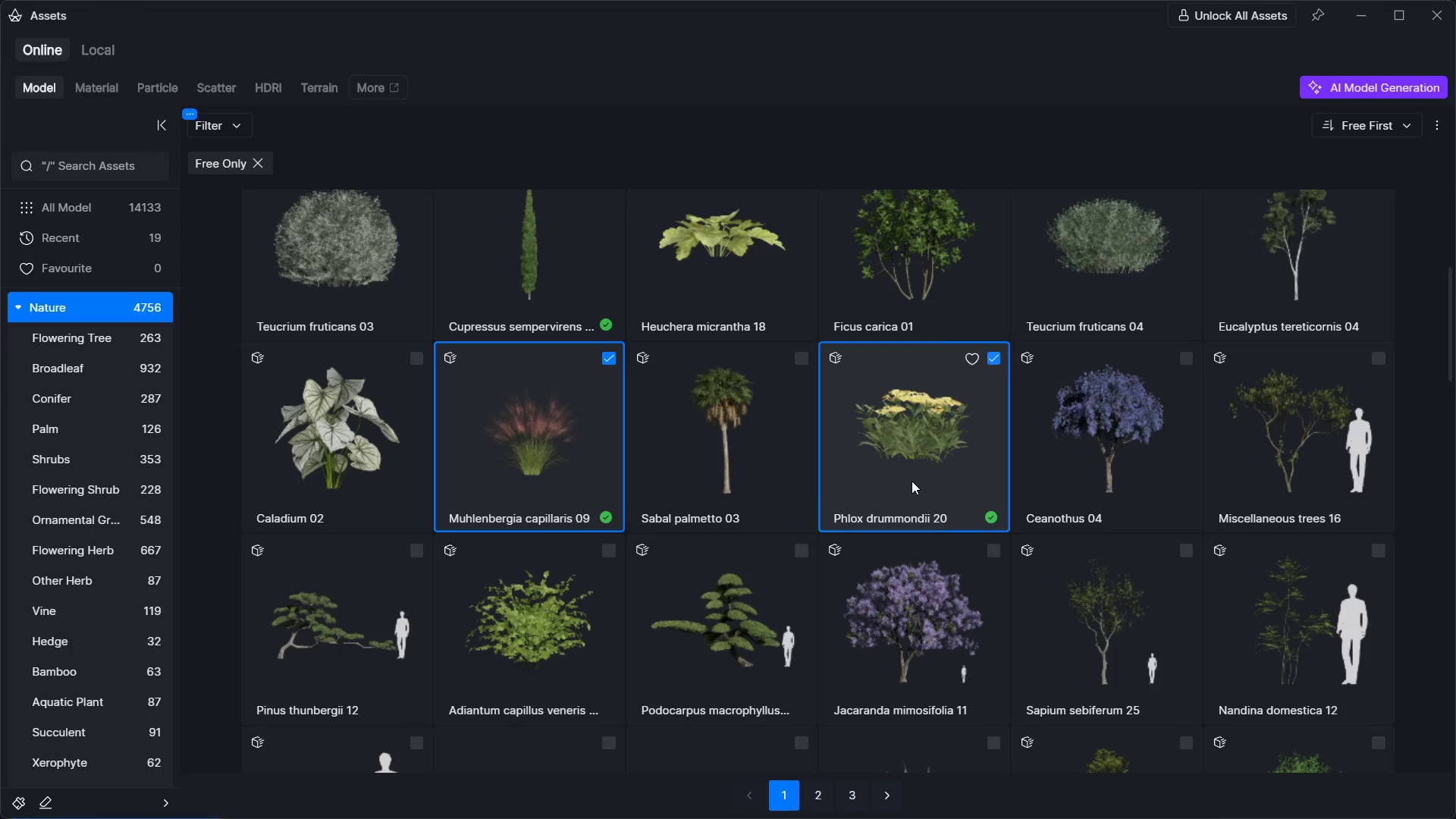 
scroll: coordinate [968, 476], scroll_direction: down, amount: 20.0
 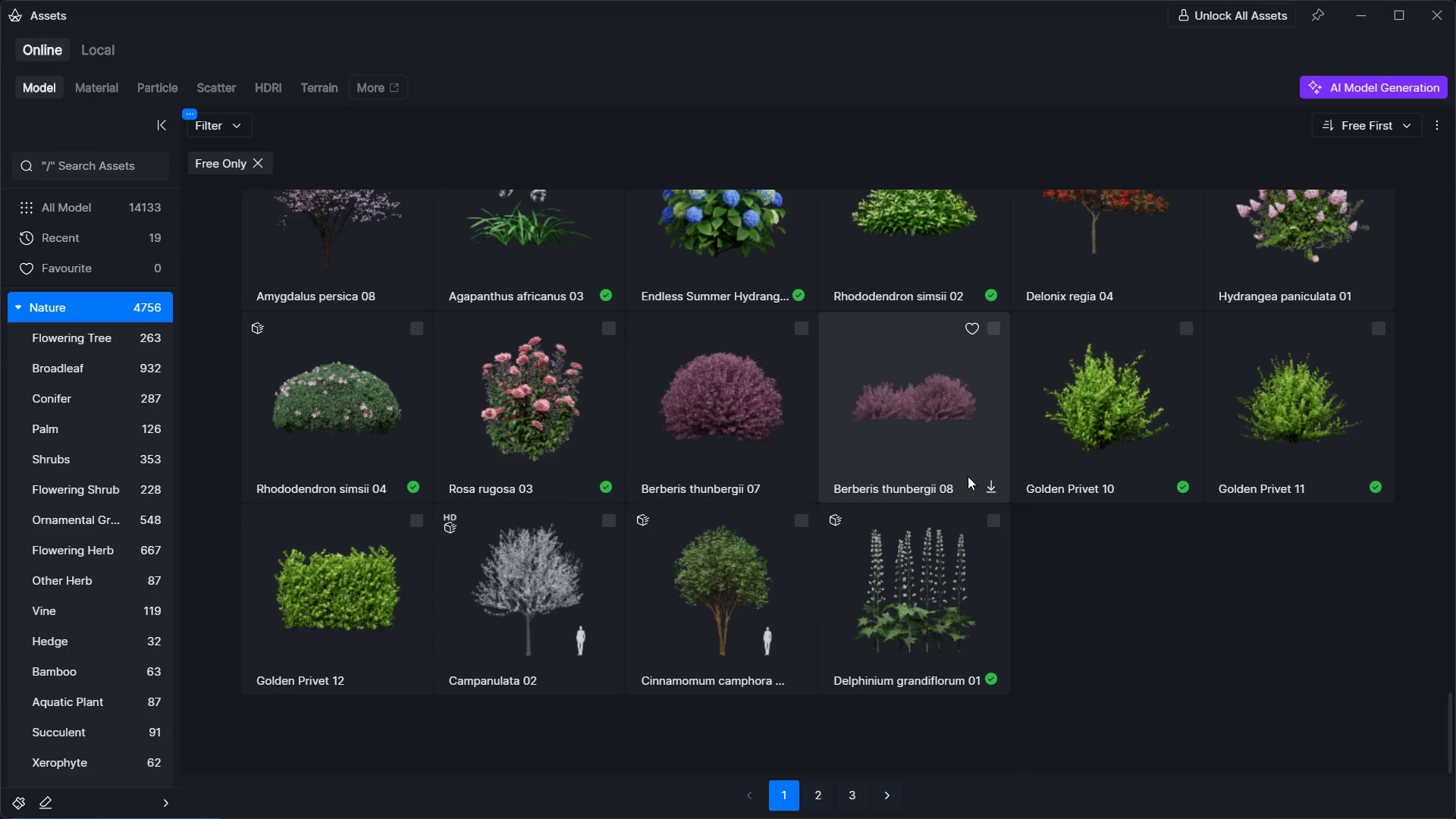 
scroll: coordinate [921, 465], scroll_direction: up, amount: 1.0
 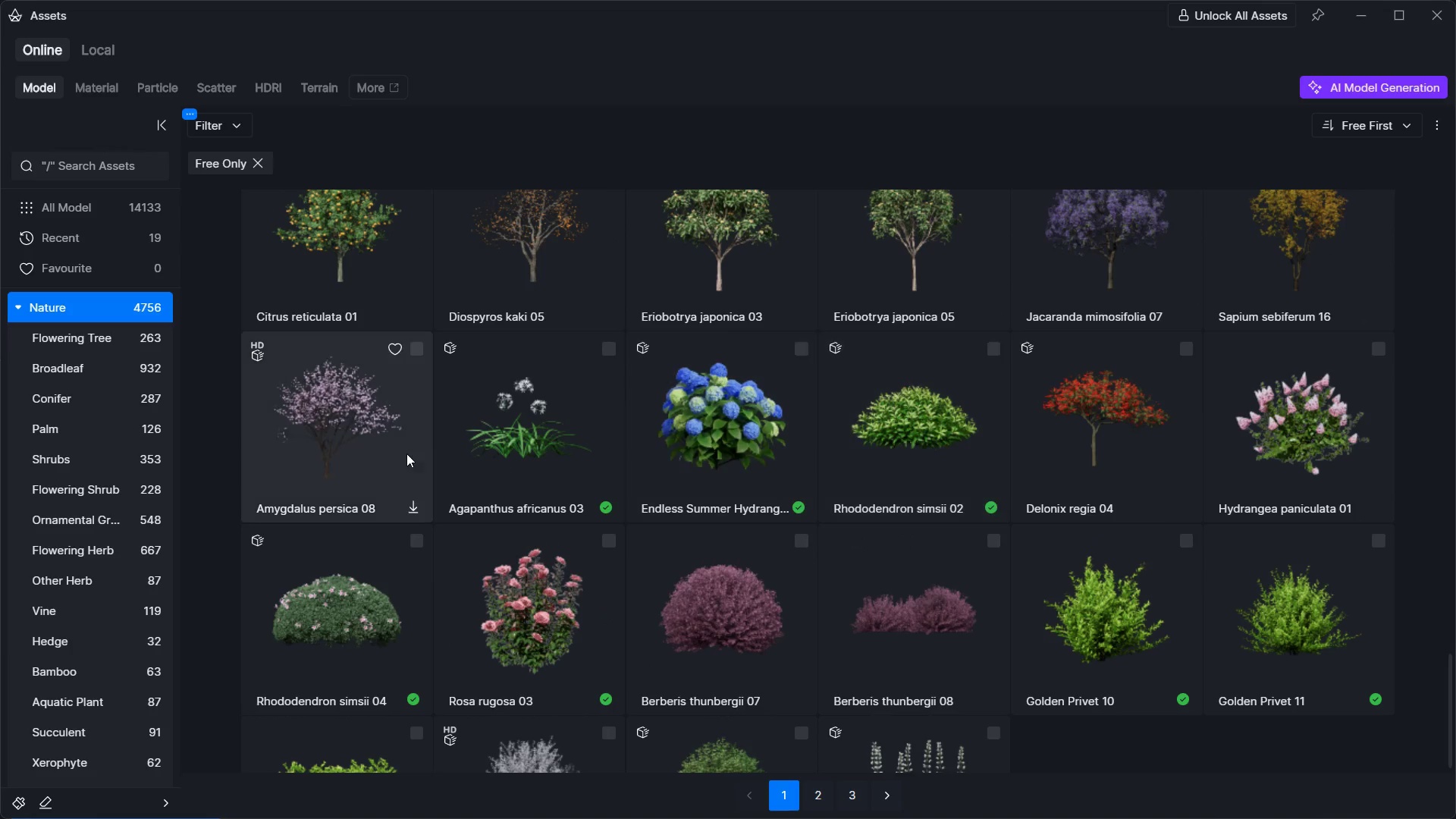 
left_click([535, 444])
 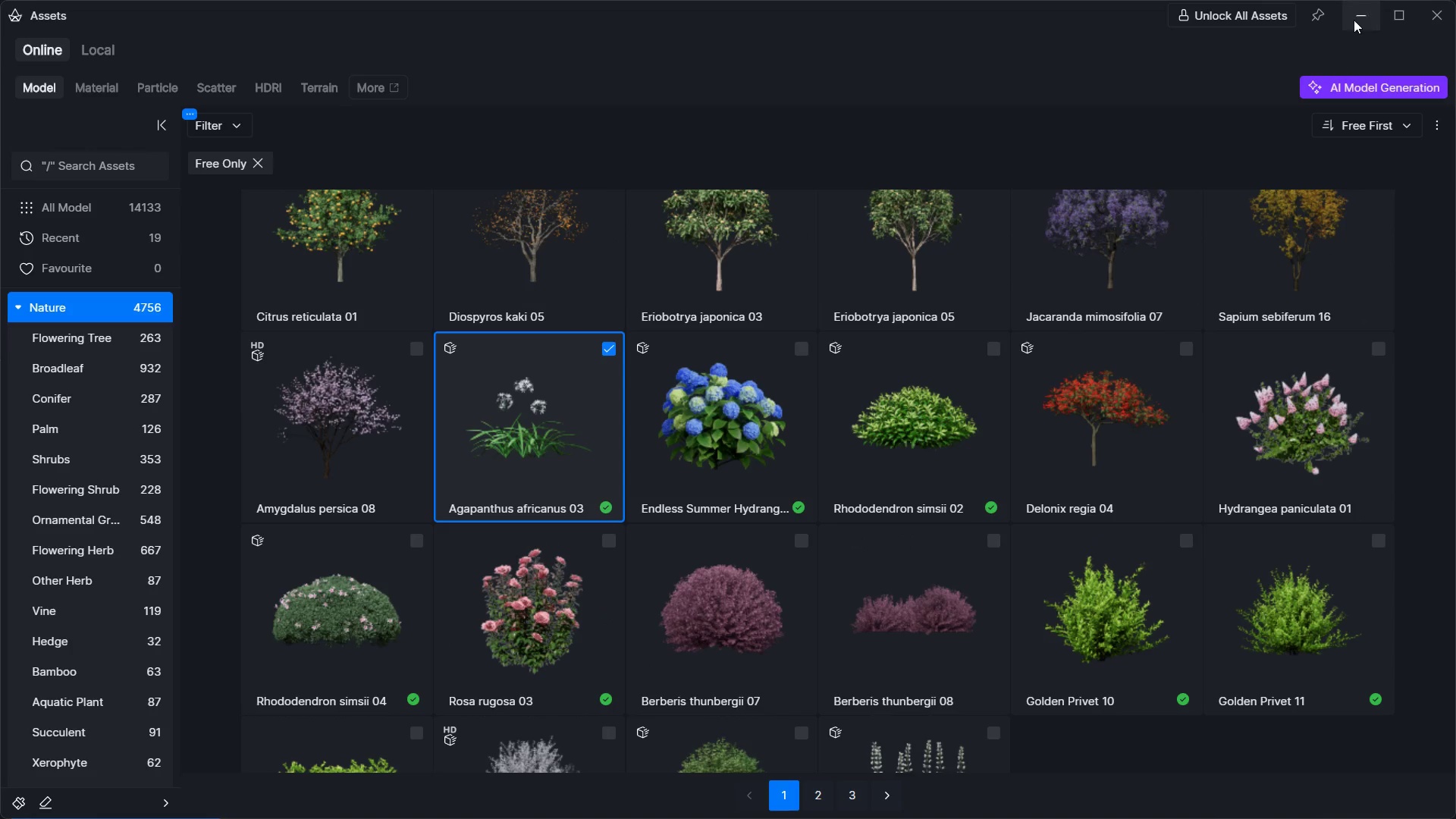 
left_click([1354, 20])
 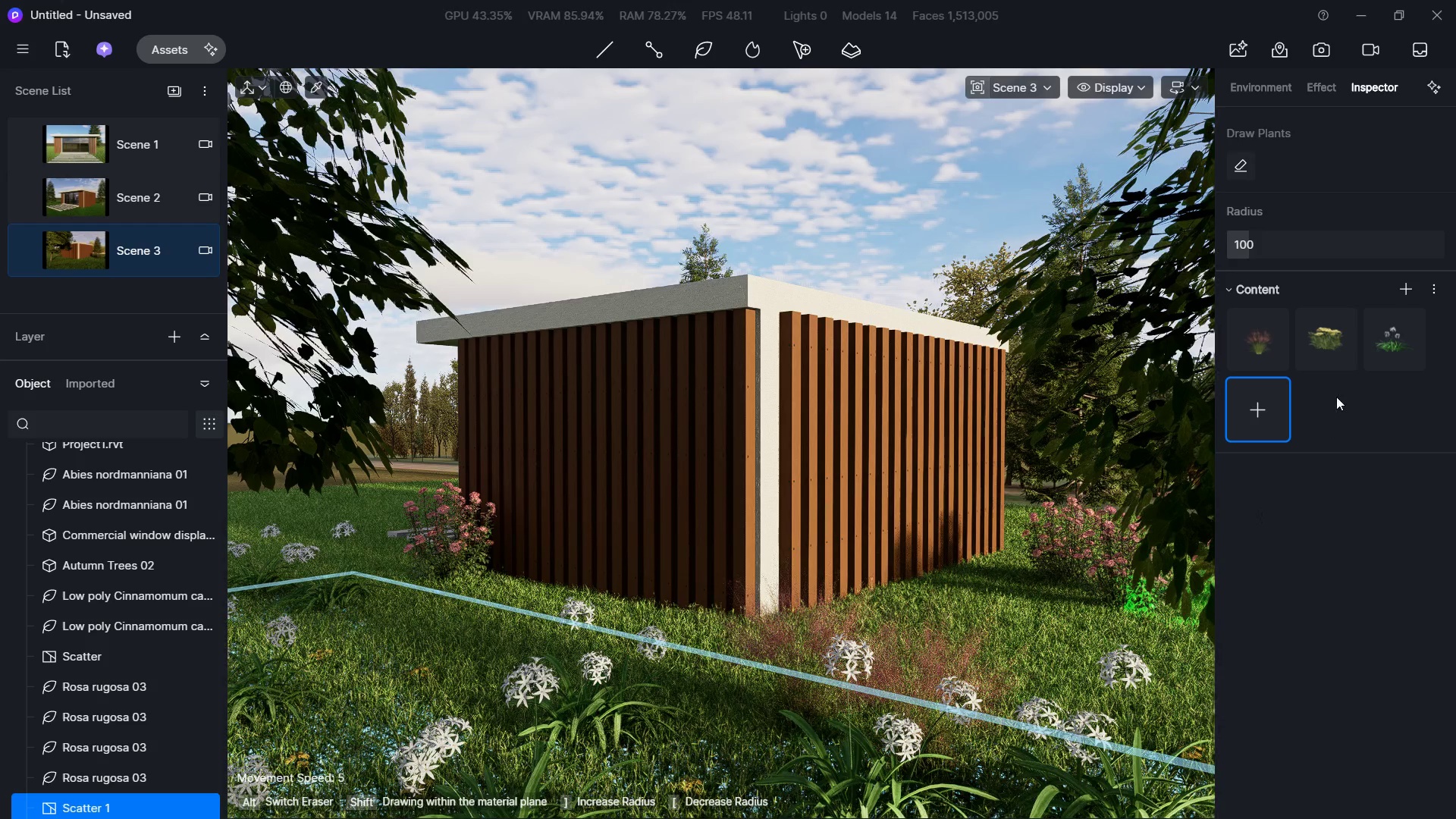 
left_click_drag(start_coordinate=[1269, 247], to_coordinate=[1323, 243])
 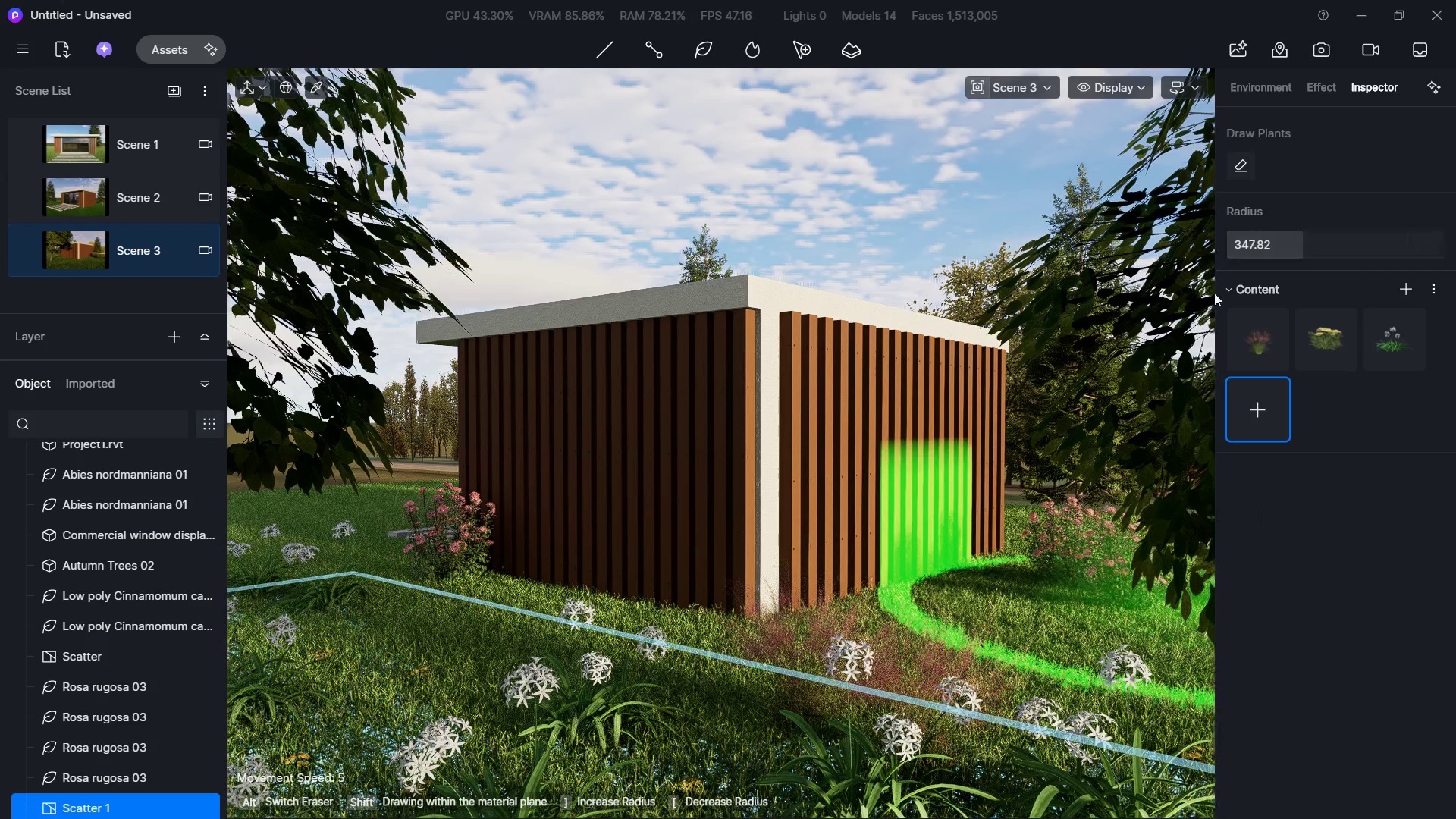 
key(Escape)
 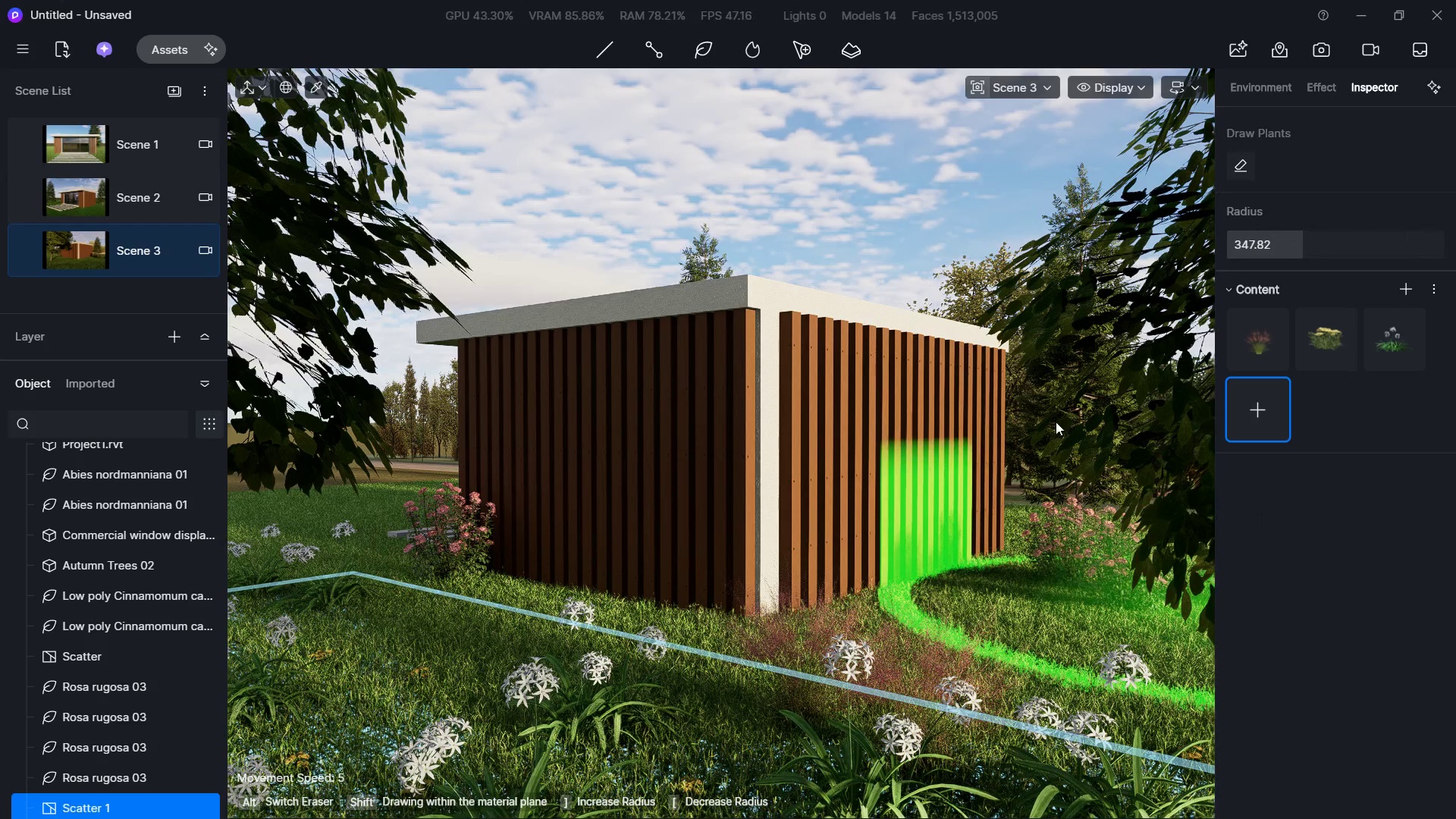 
key(Escape)
 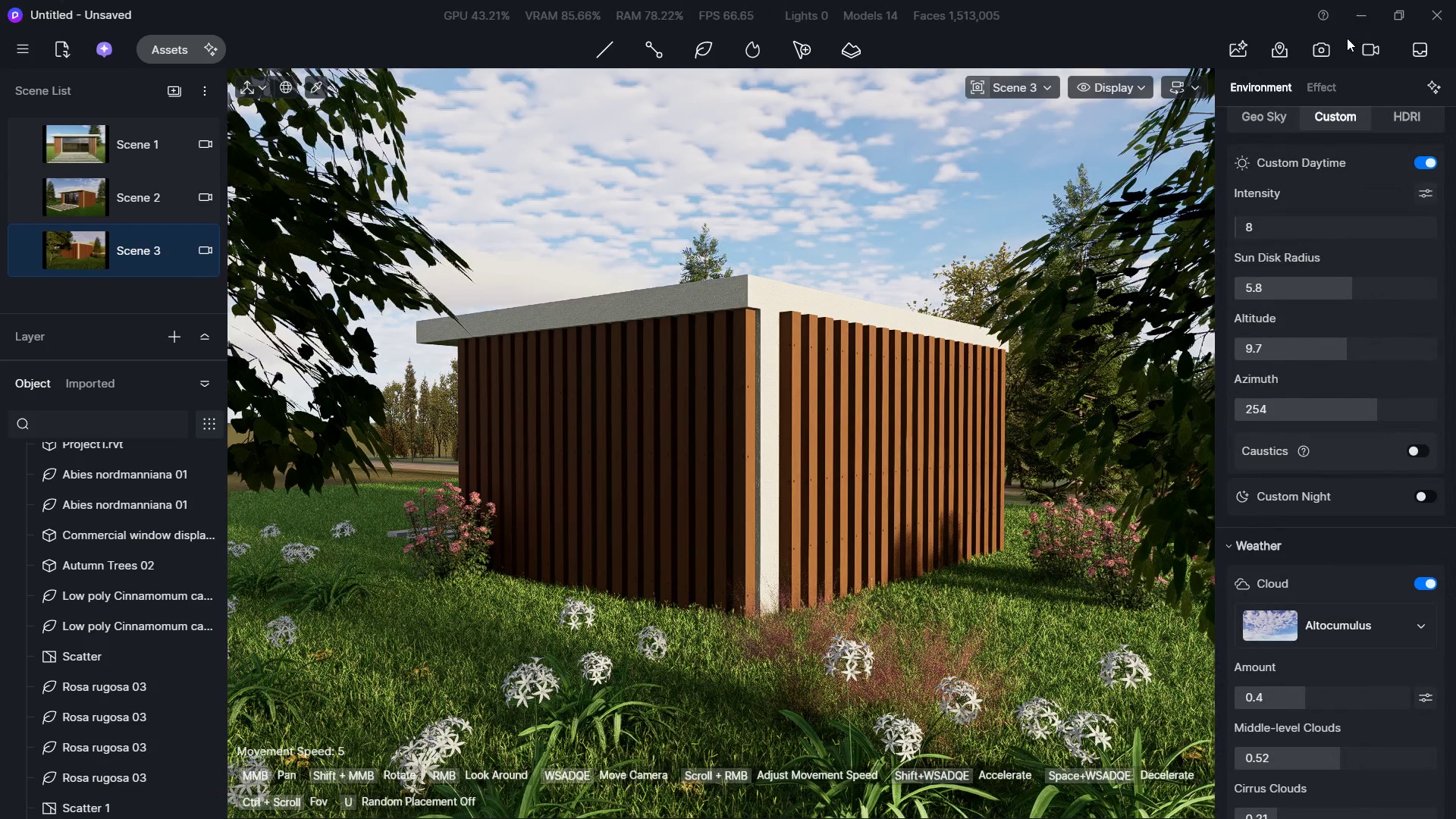 
wait(6.62)
 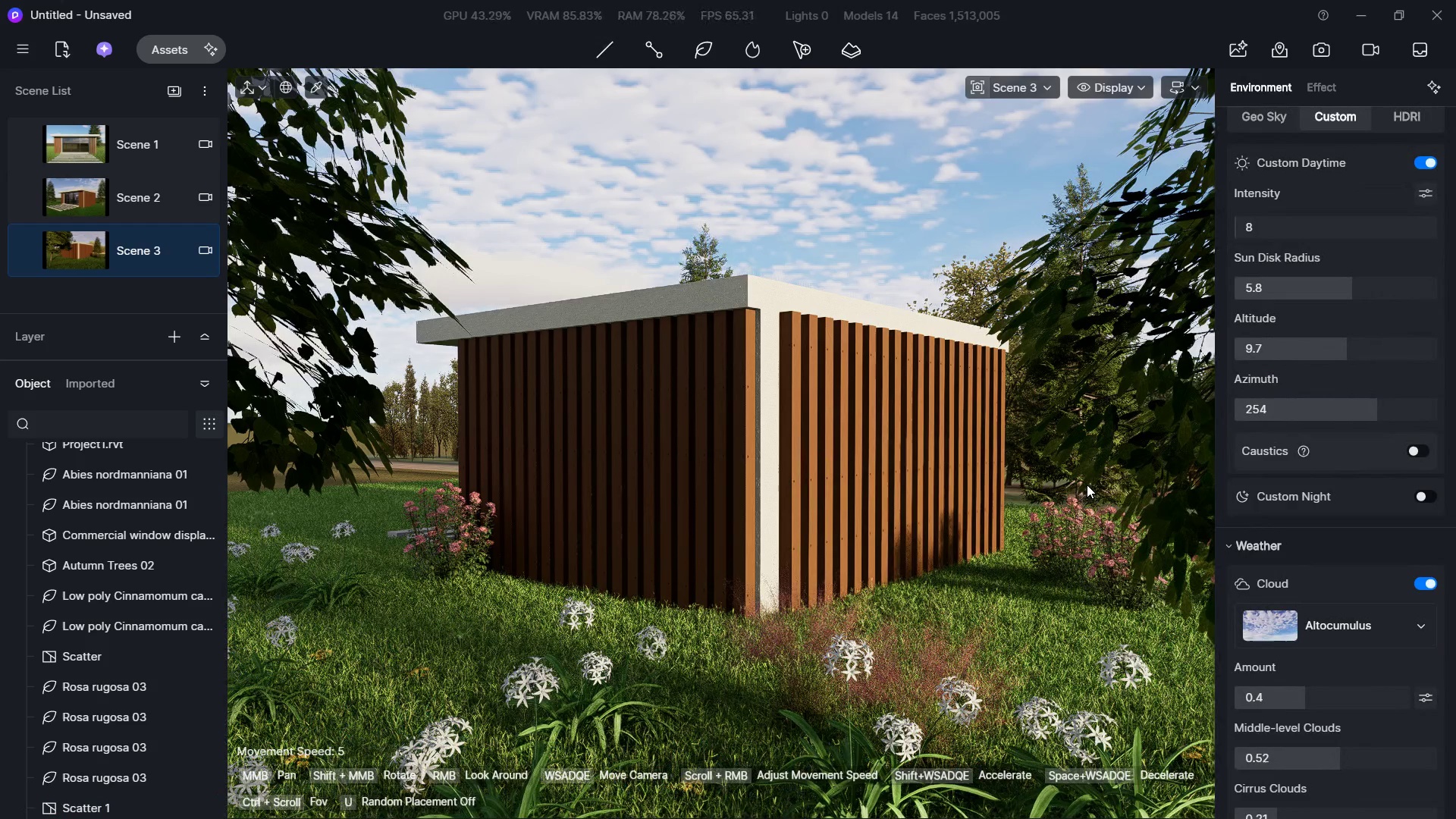 
left_click([1315, 45])
 